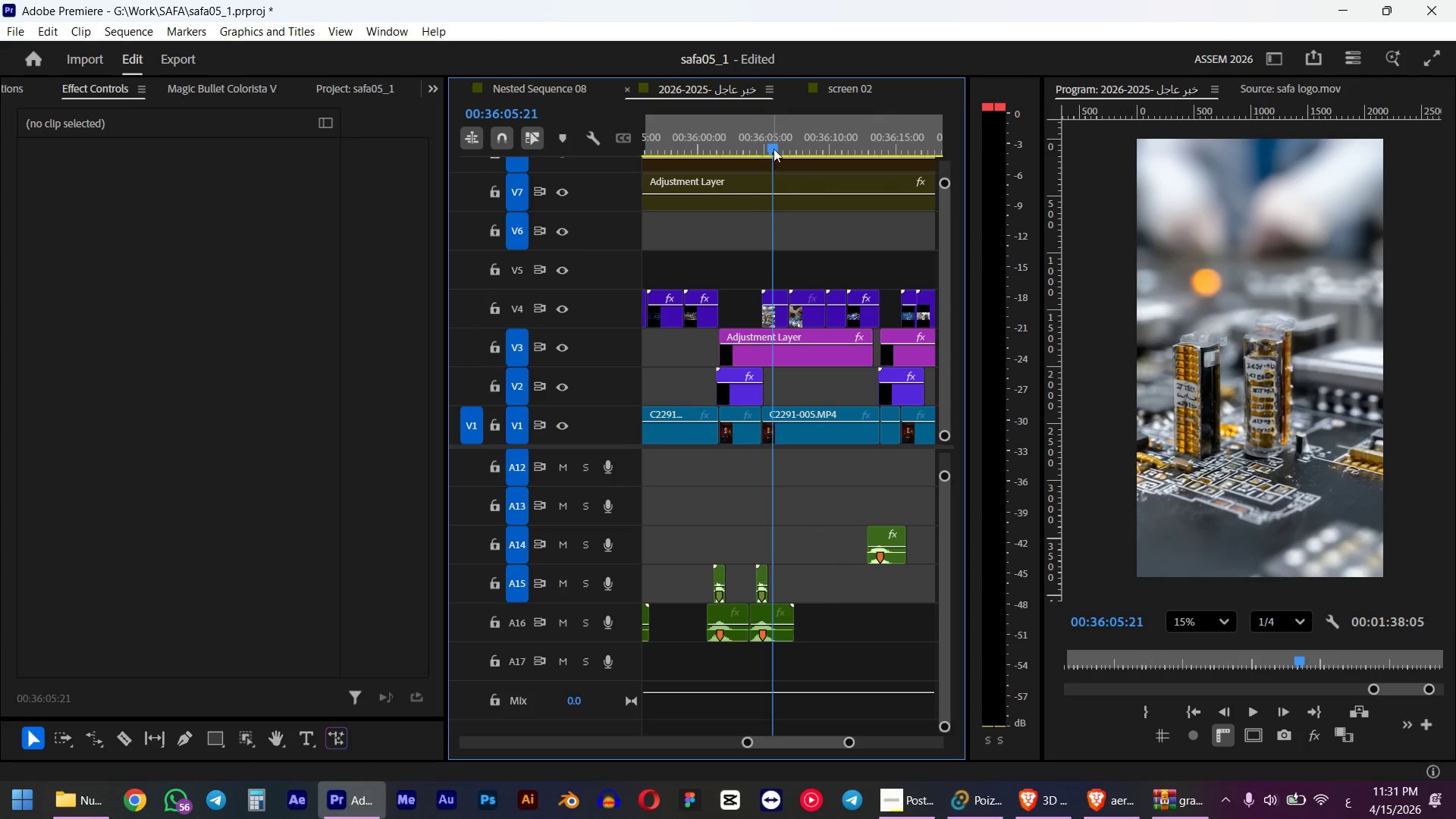 
left_click_drag(start_coordinate=[769, 141], to_coordinate=[764, 141])
 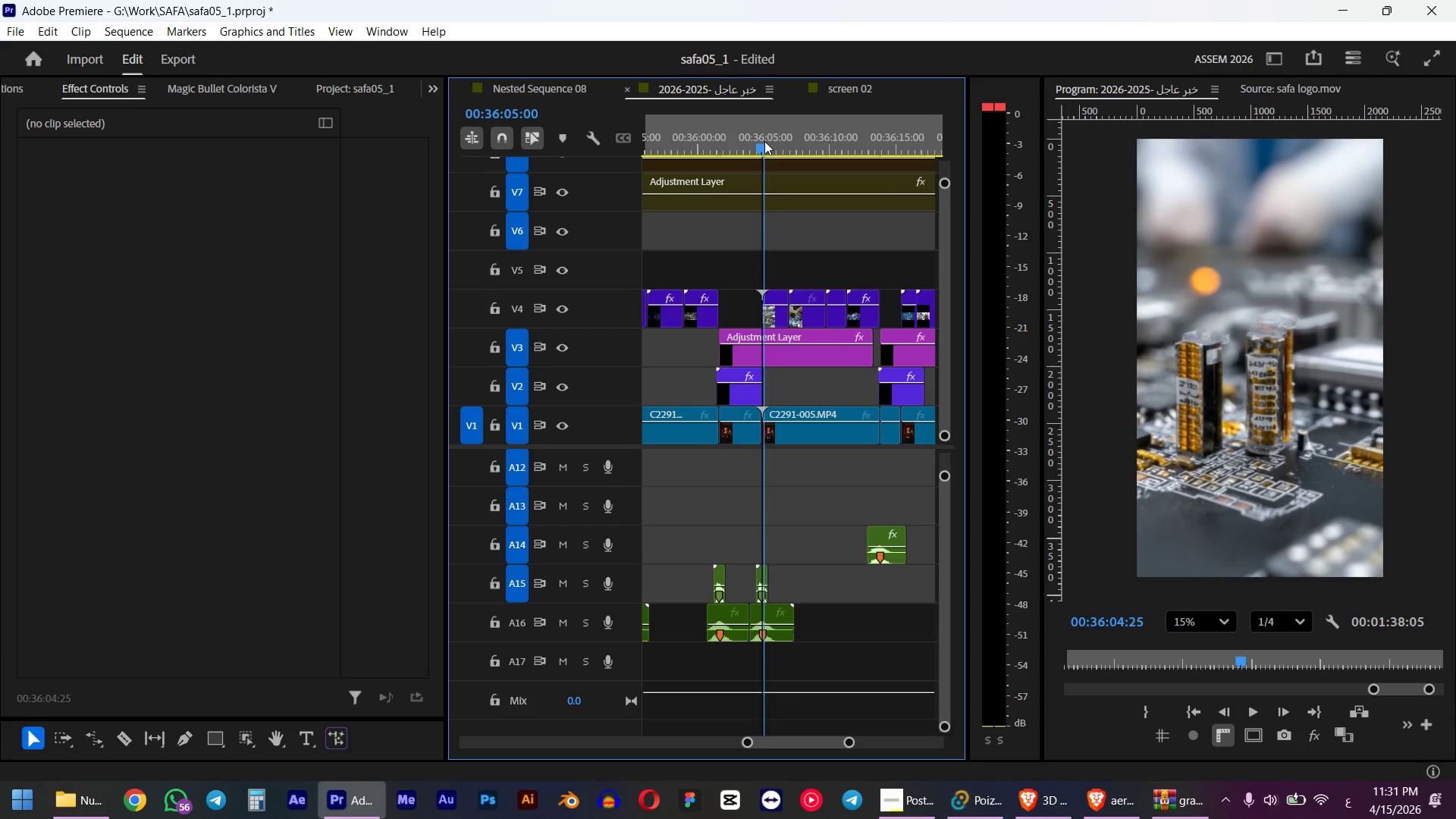 
hold_key(key=ShiftLeft, duration=0.56)
 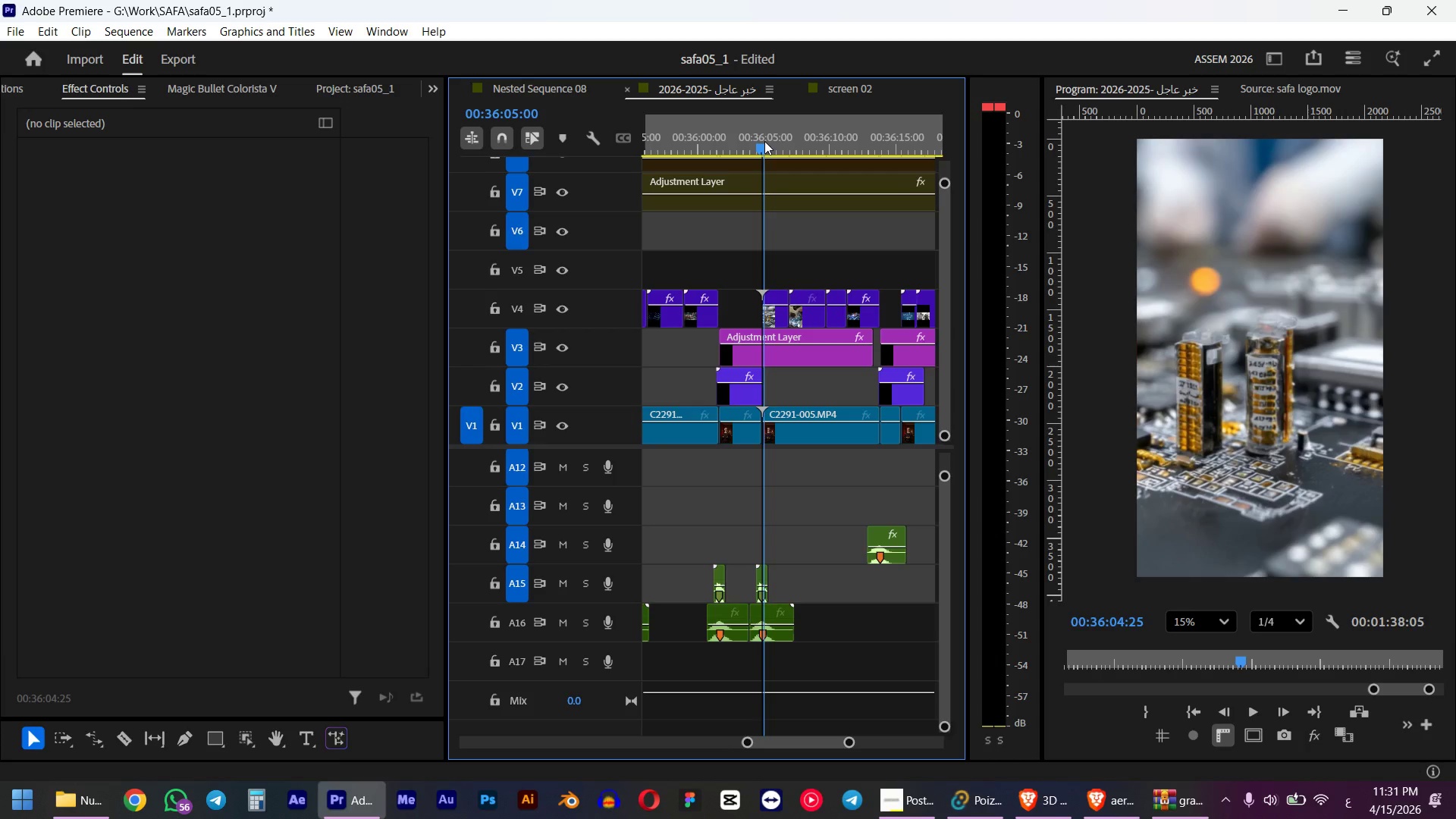 
hold_key(key=AltLeft, duration=0.83)
hold_key(key=ControlLeft, duration=2.52)
scroll: coordinate [813, 250], scroll_direction: up, amount: 27.0
 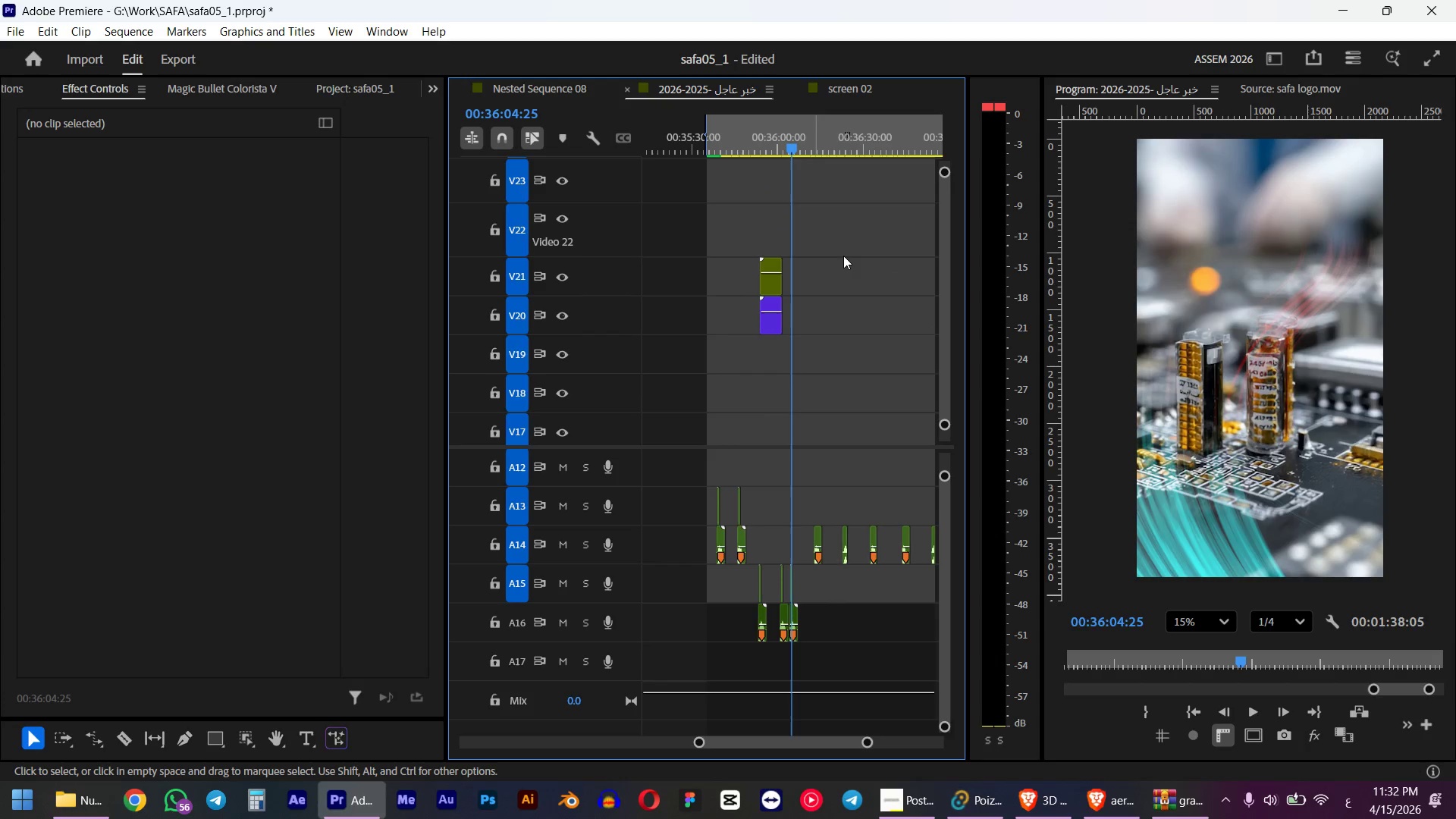 
left_click_drag(start_coordinate=[843, 257], to_coordinate=[776, 344])
 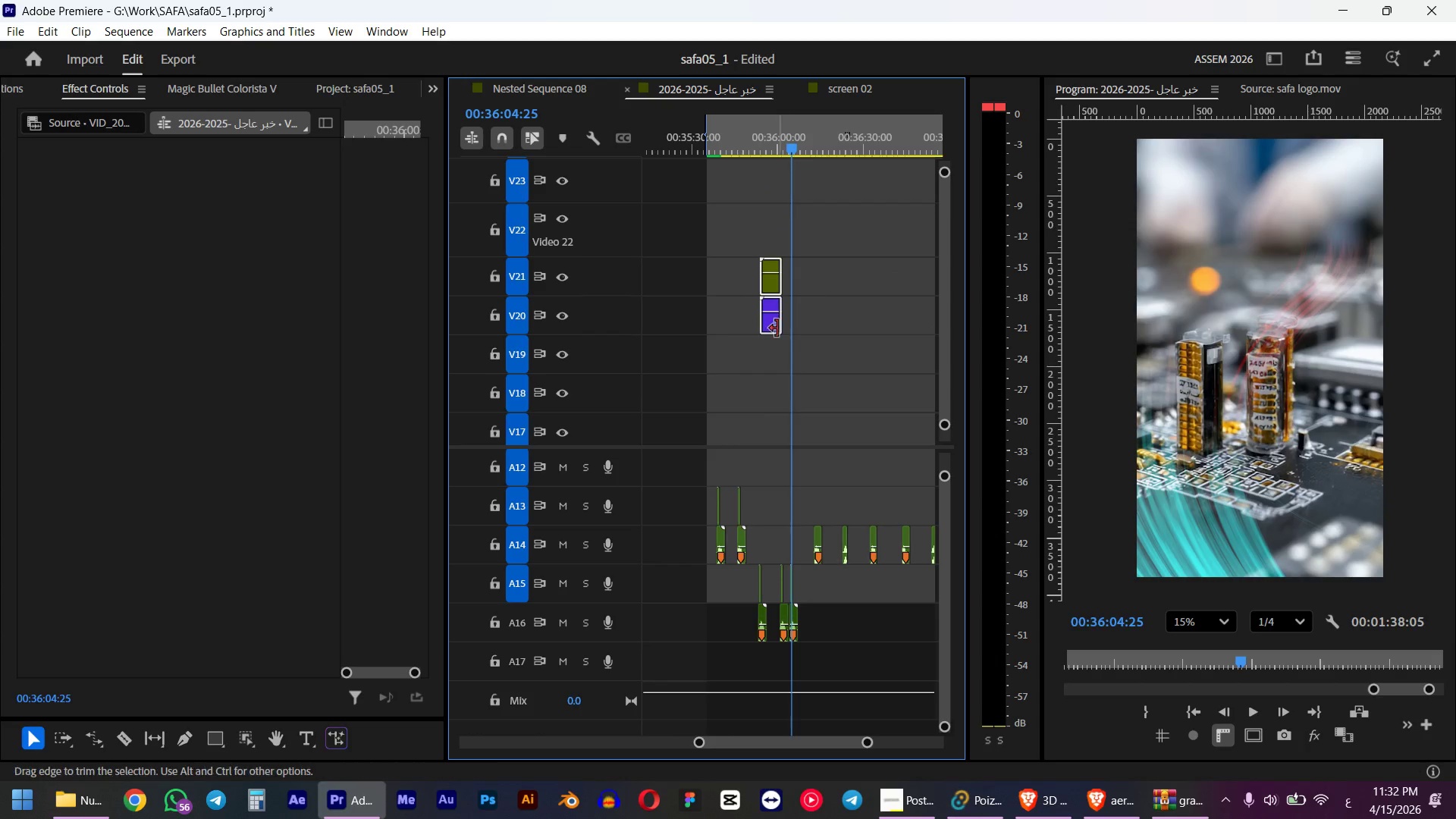 
hold_key(key=AltLeft, duration=3.23)
left_click_drag(start_coordinate=[774, 322], to_coordinate=[805, 318])
 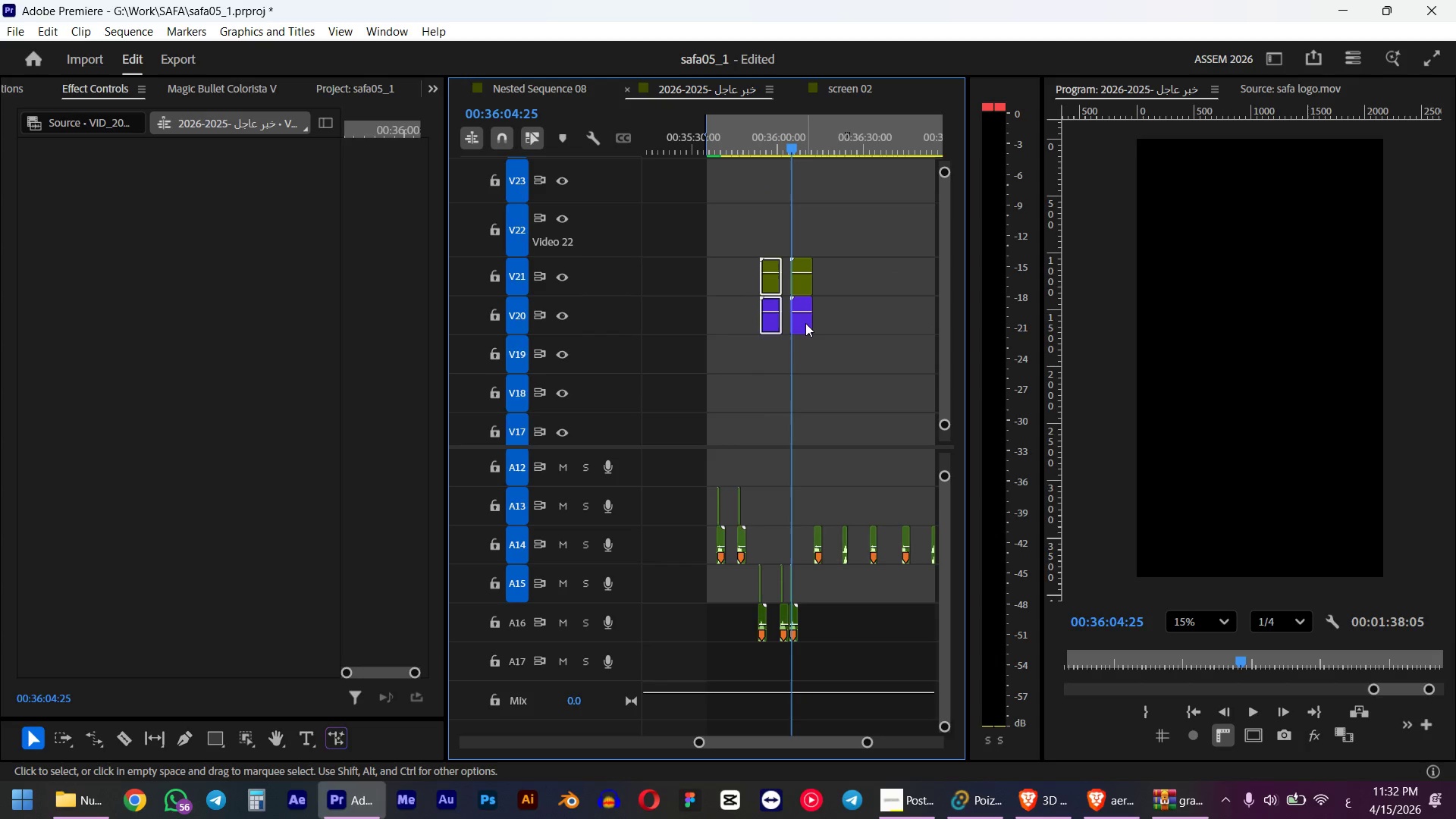 
hold_key(key=AltLeft, duration=1.11)
 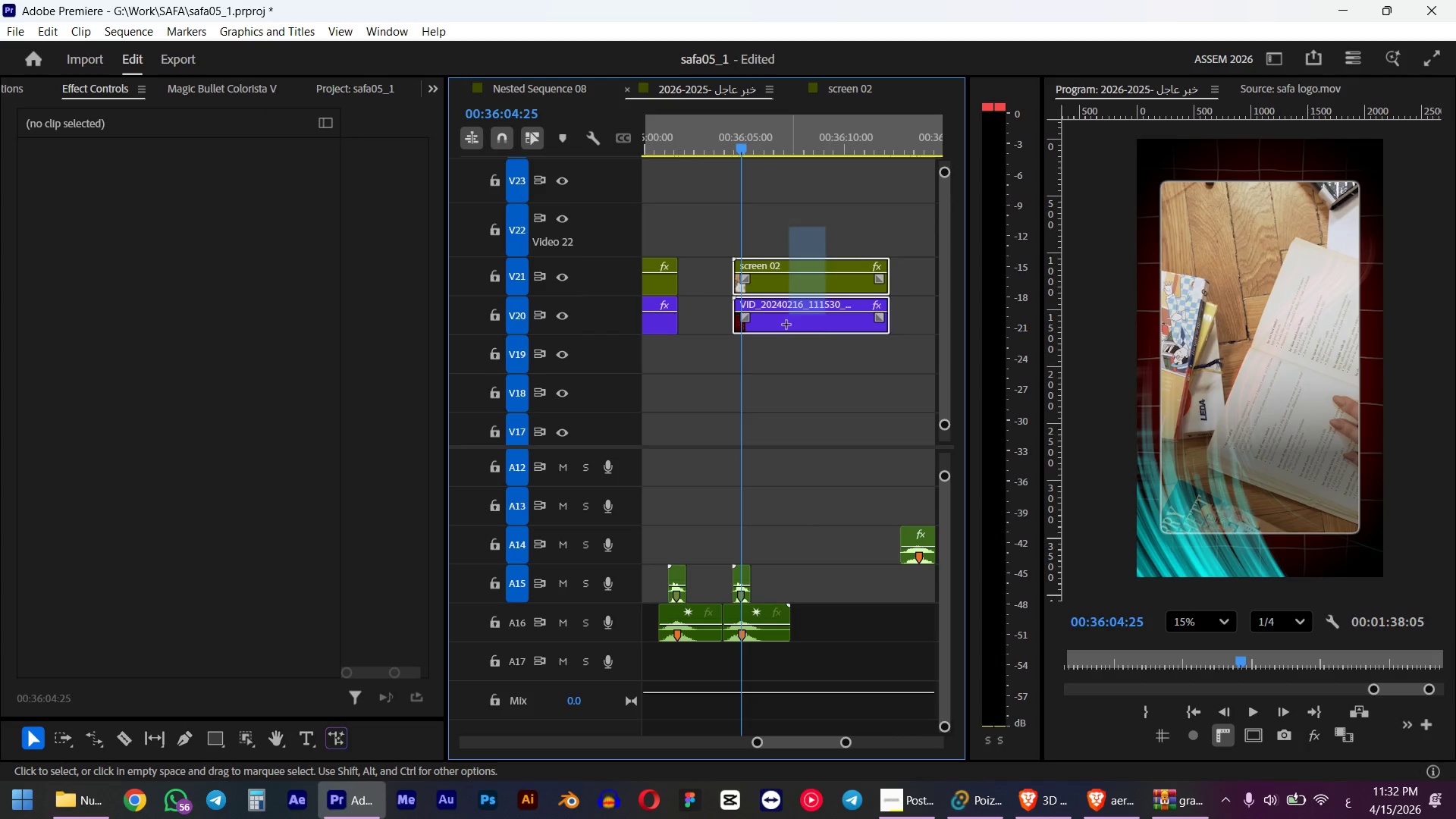 
left_click_drag(start_coordinate=[825, 226], to_coordinate=[777, 362])
 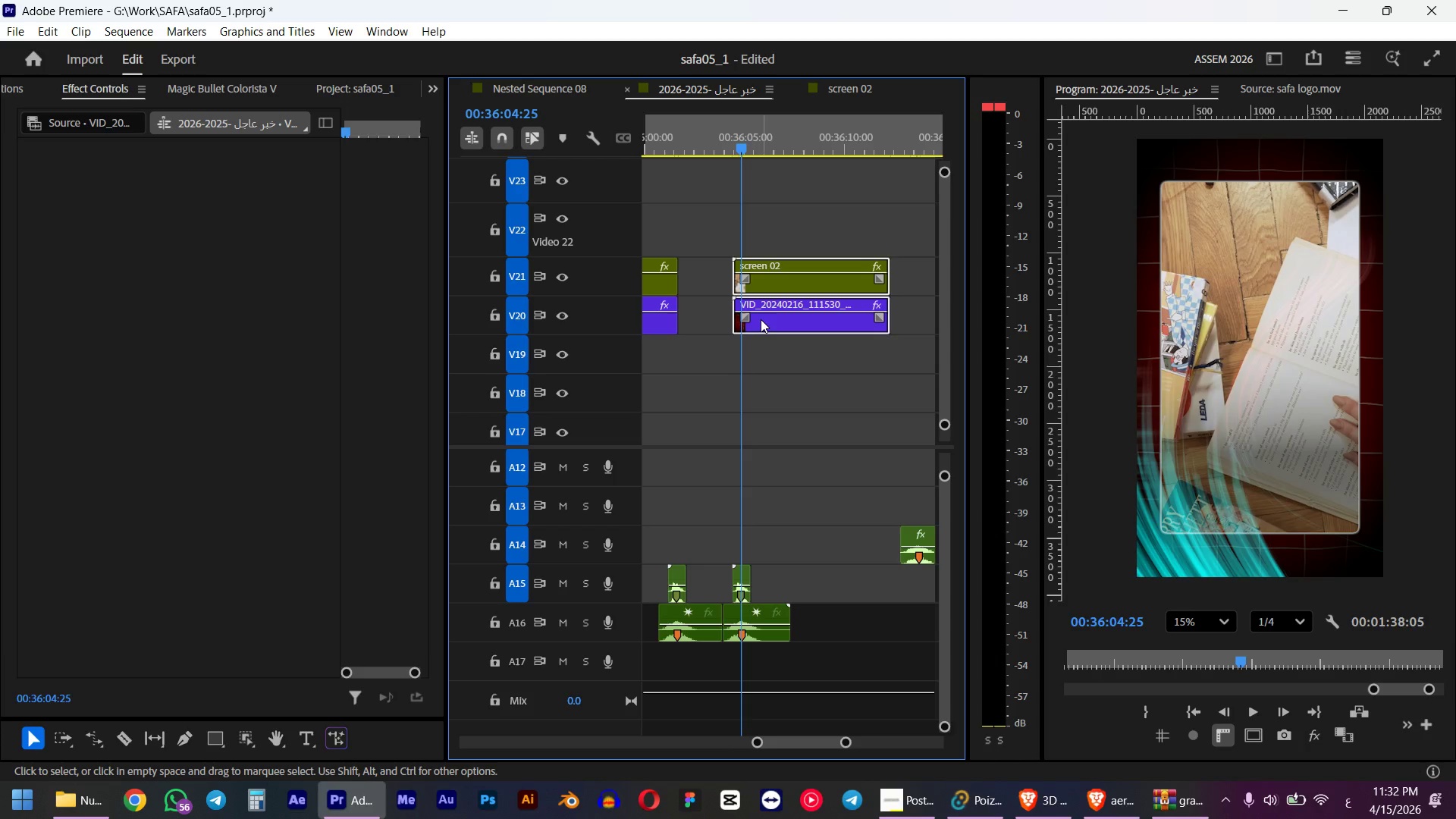 
scroll: coordinate [794, 312], scroll_direction: up, amount: 17.0
 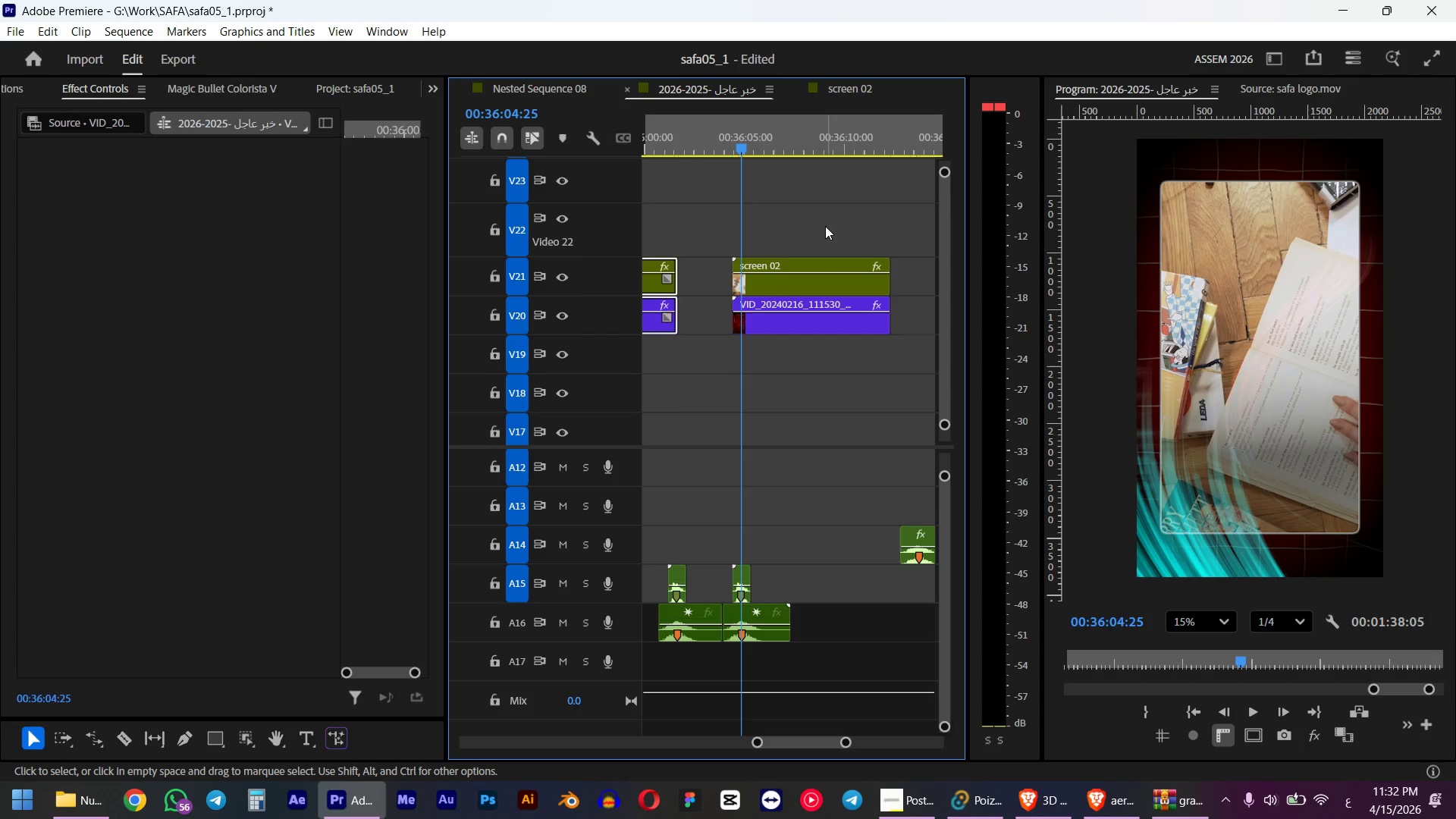 
left_click_drag(start_coordinate=[761, 319], to_coordinate=[768, 318])
 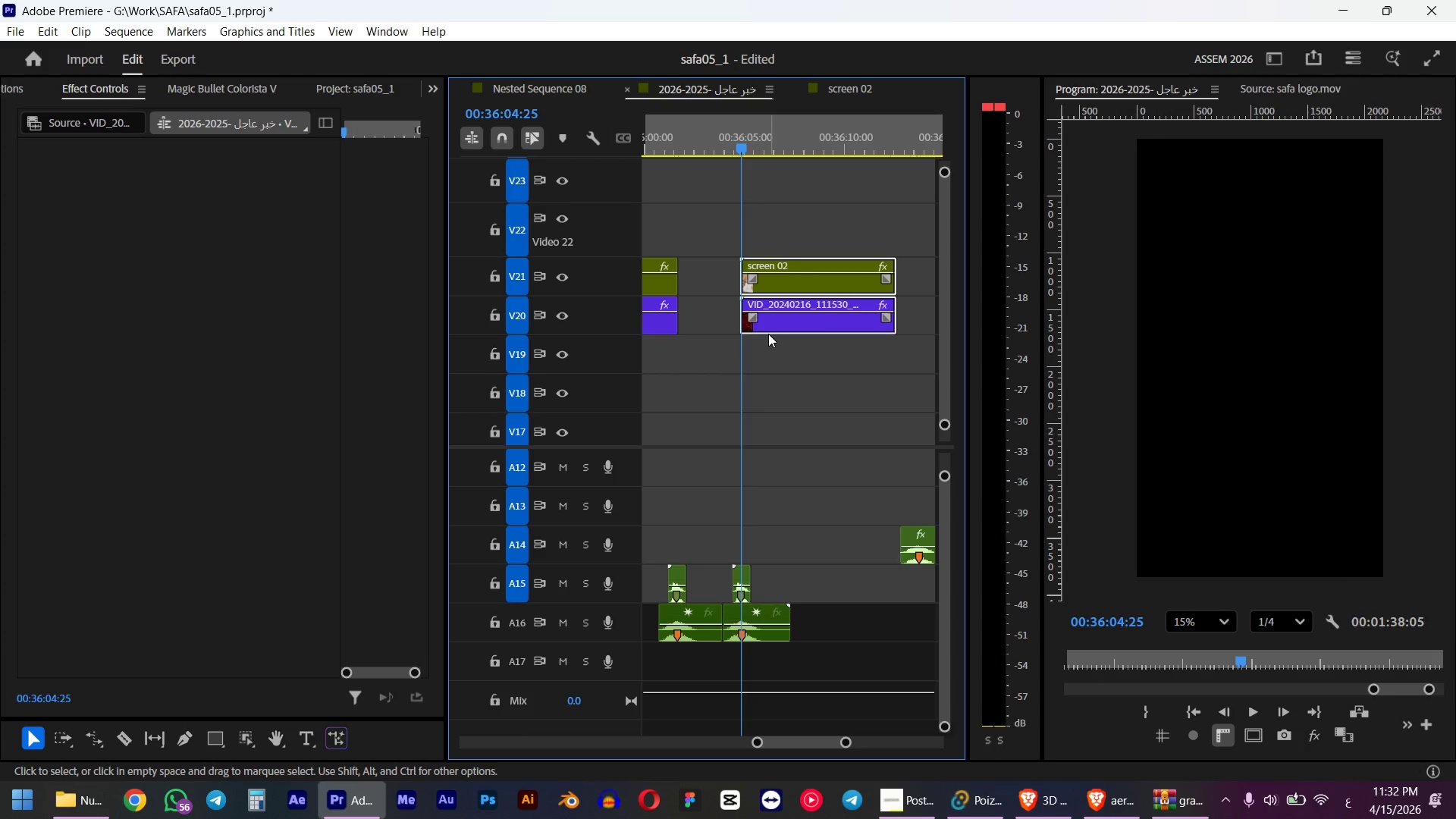 
scroll: coordinate [753, 322], scroll_direction: up, amount: 10.0
 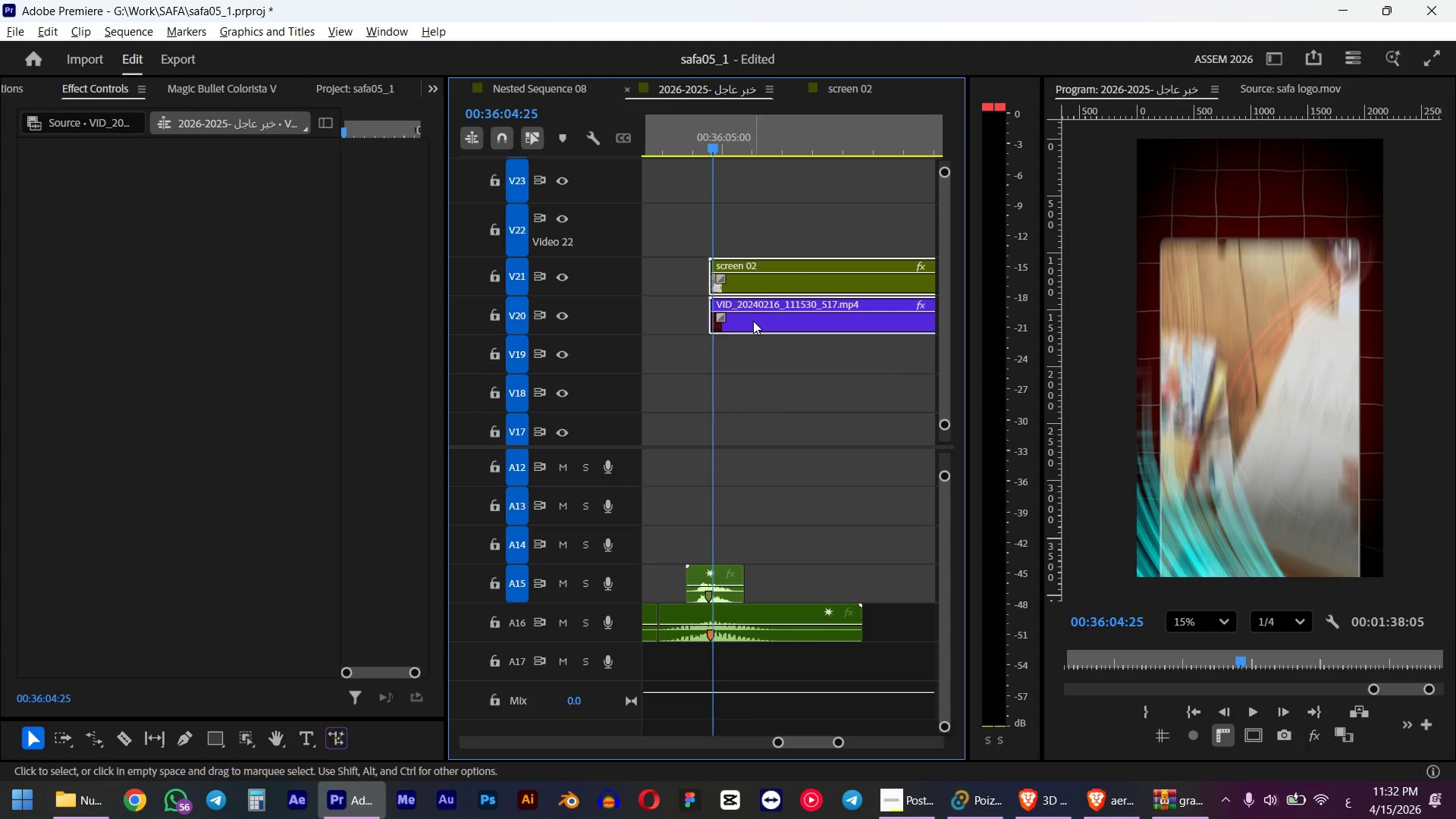 
key(Alt+ArrowRight)
 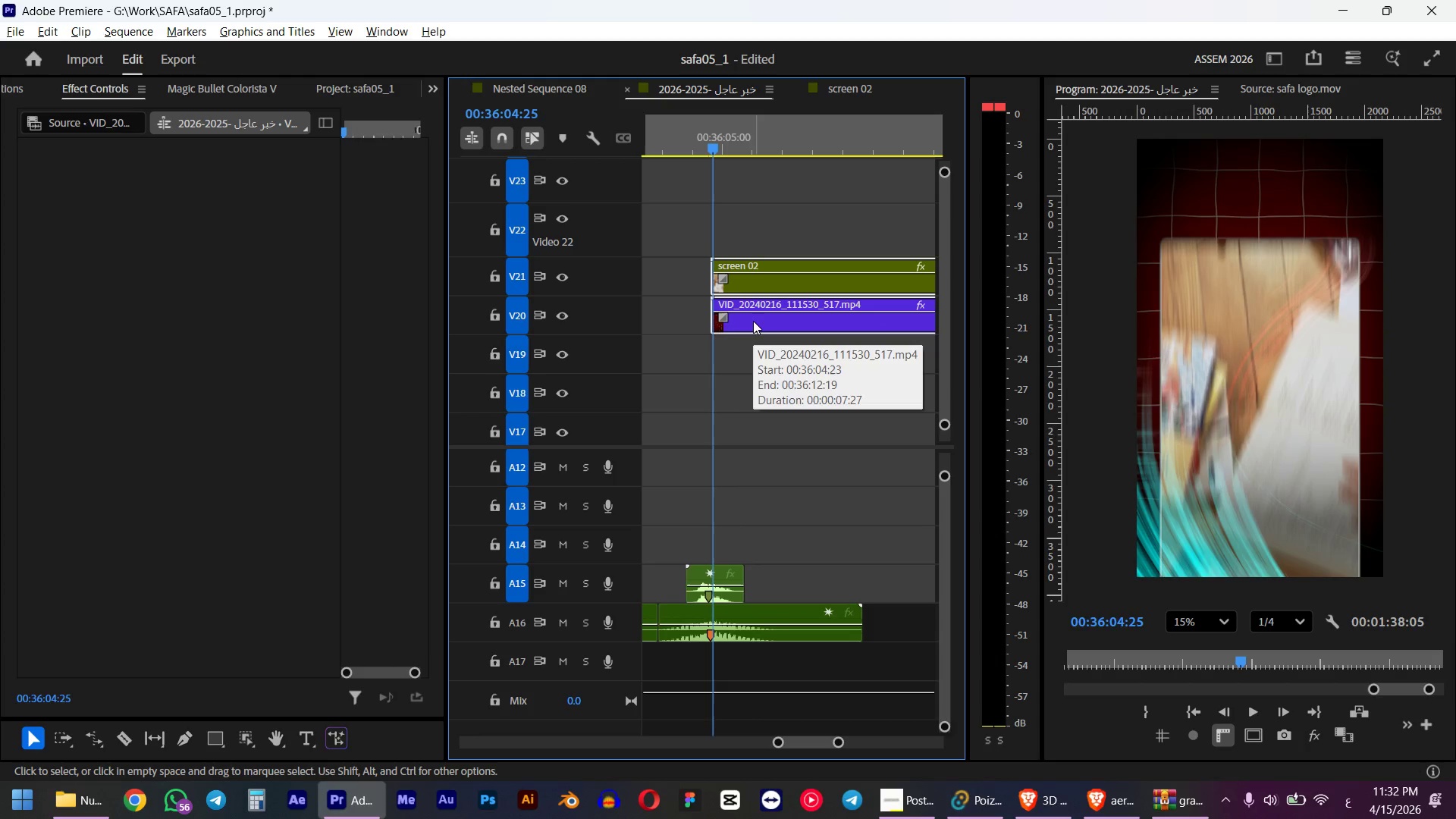 
key(Alt+ArrowRight)
 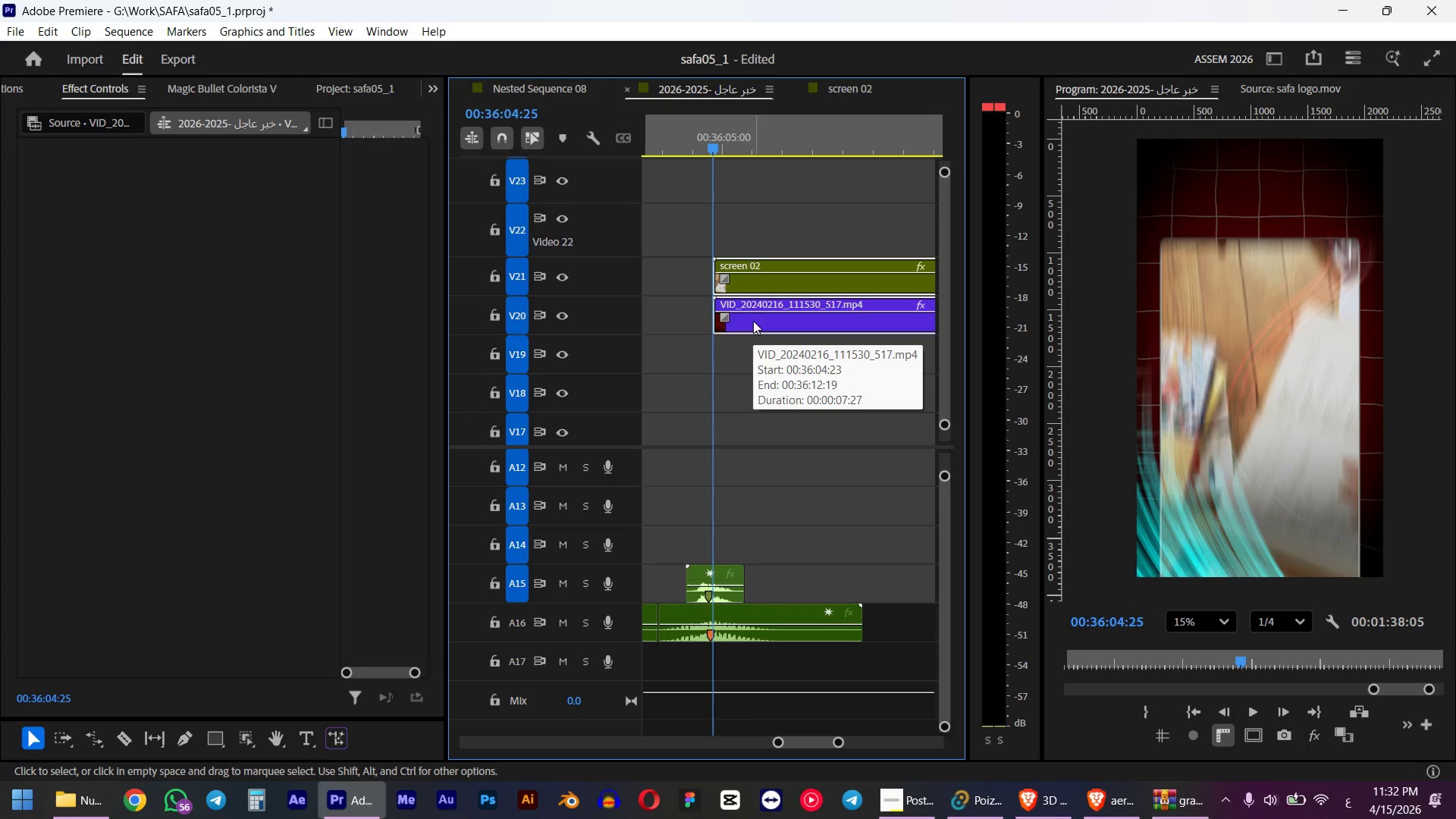 
hold_key(key=AltLeft, duration=1.14)
scroll: coordinate [753, 321], scroll_direction: down, amount: 18.0
 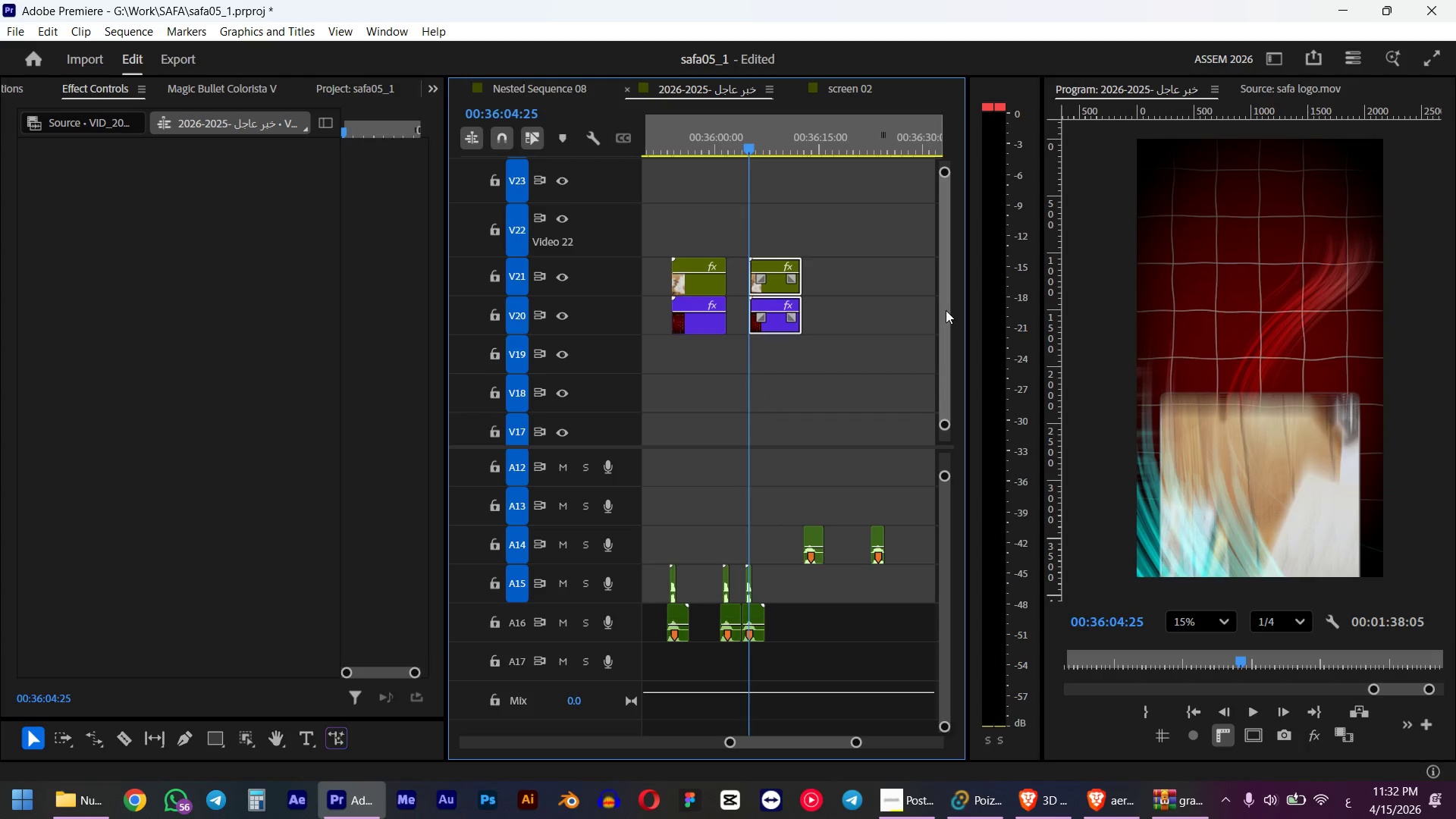 
left_click_drag(start_coordinate=[946, 309], to_coordinate=[951, 418])
 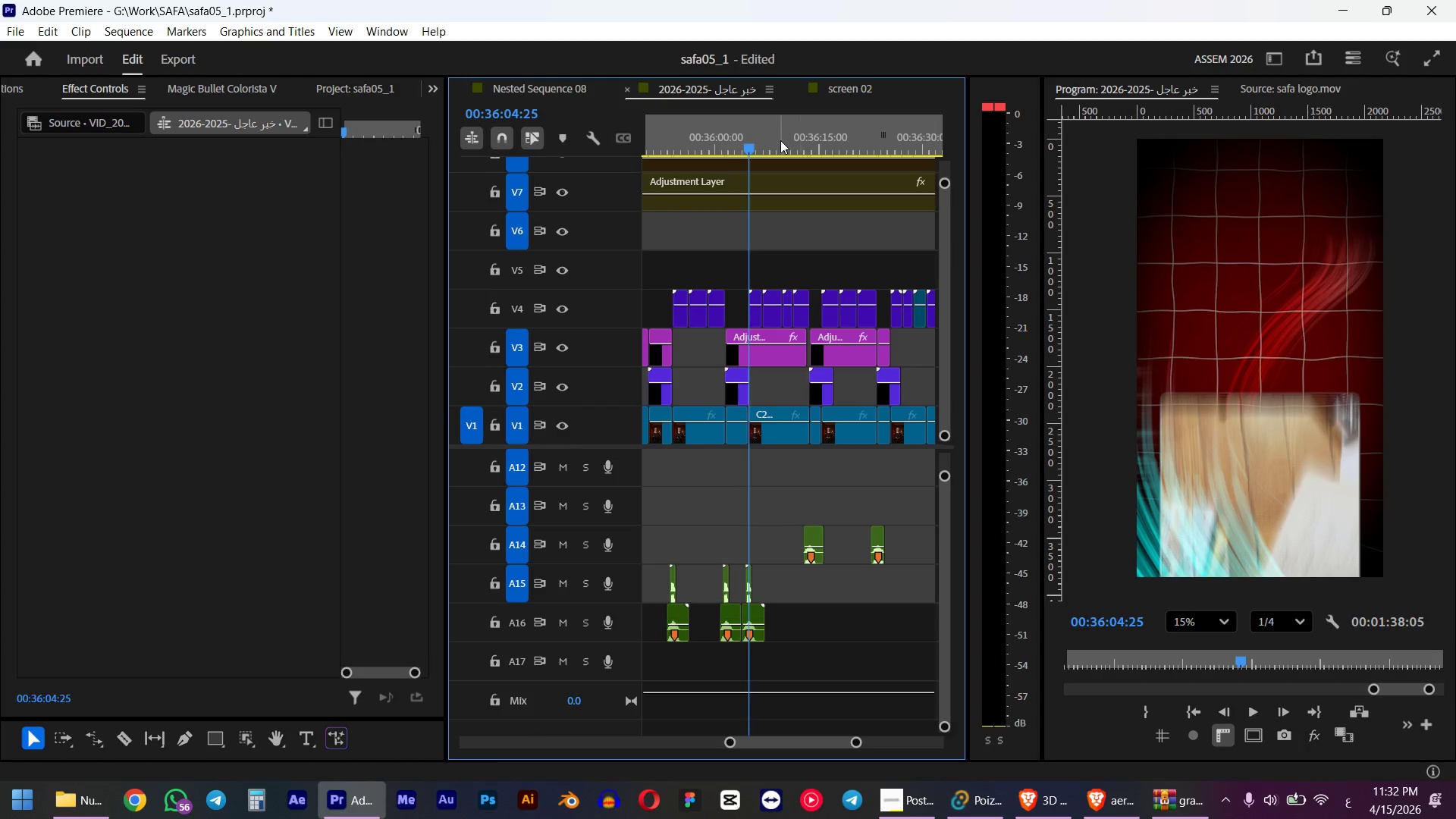 
left_click_drag(start_coordinate=[780, 140], to_coordinate=[813, 146])
 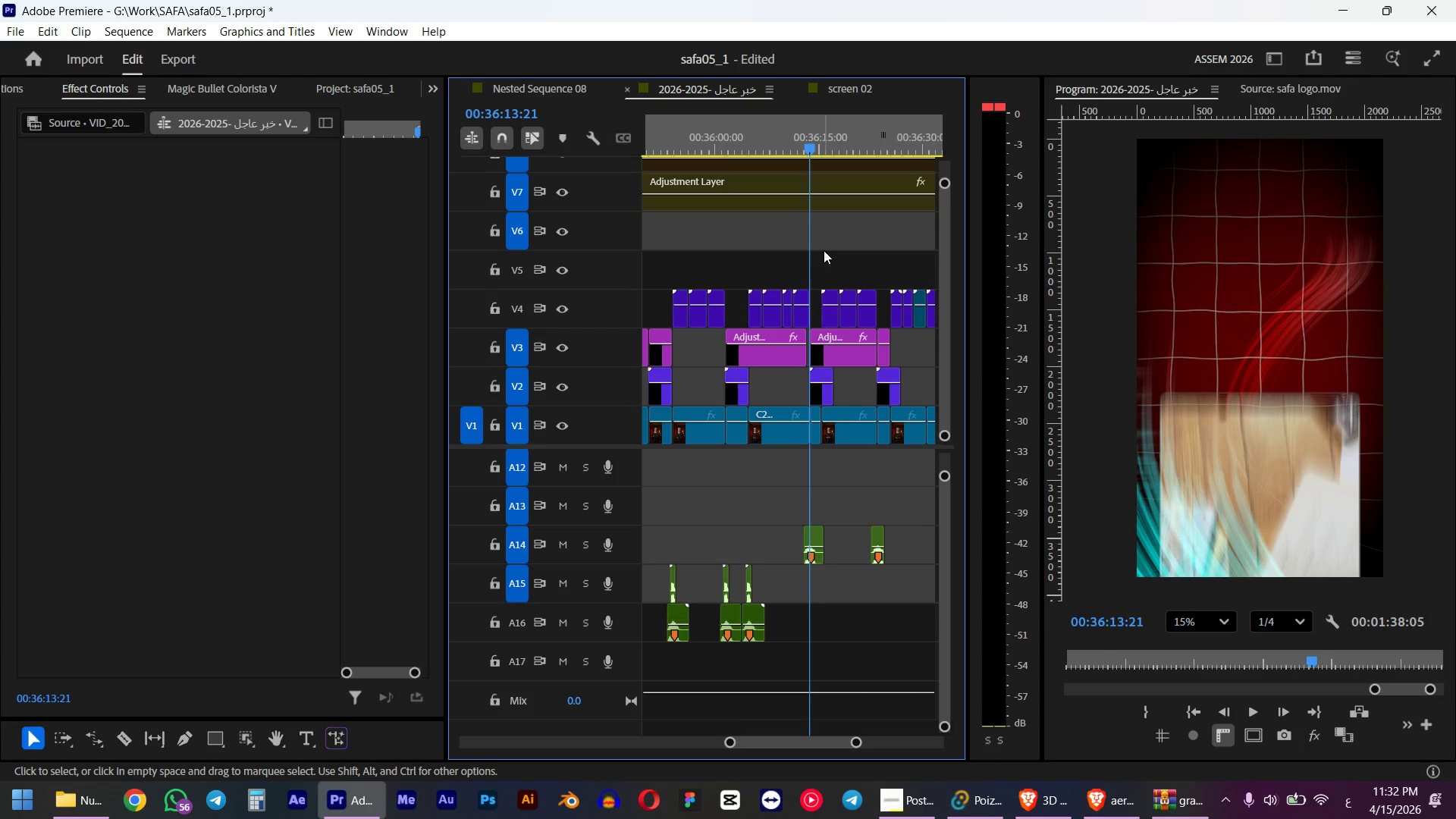 
hold_key(key=ShiftLeft, duration=0.64)
 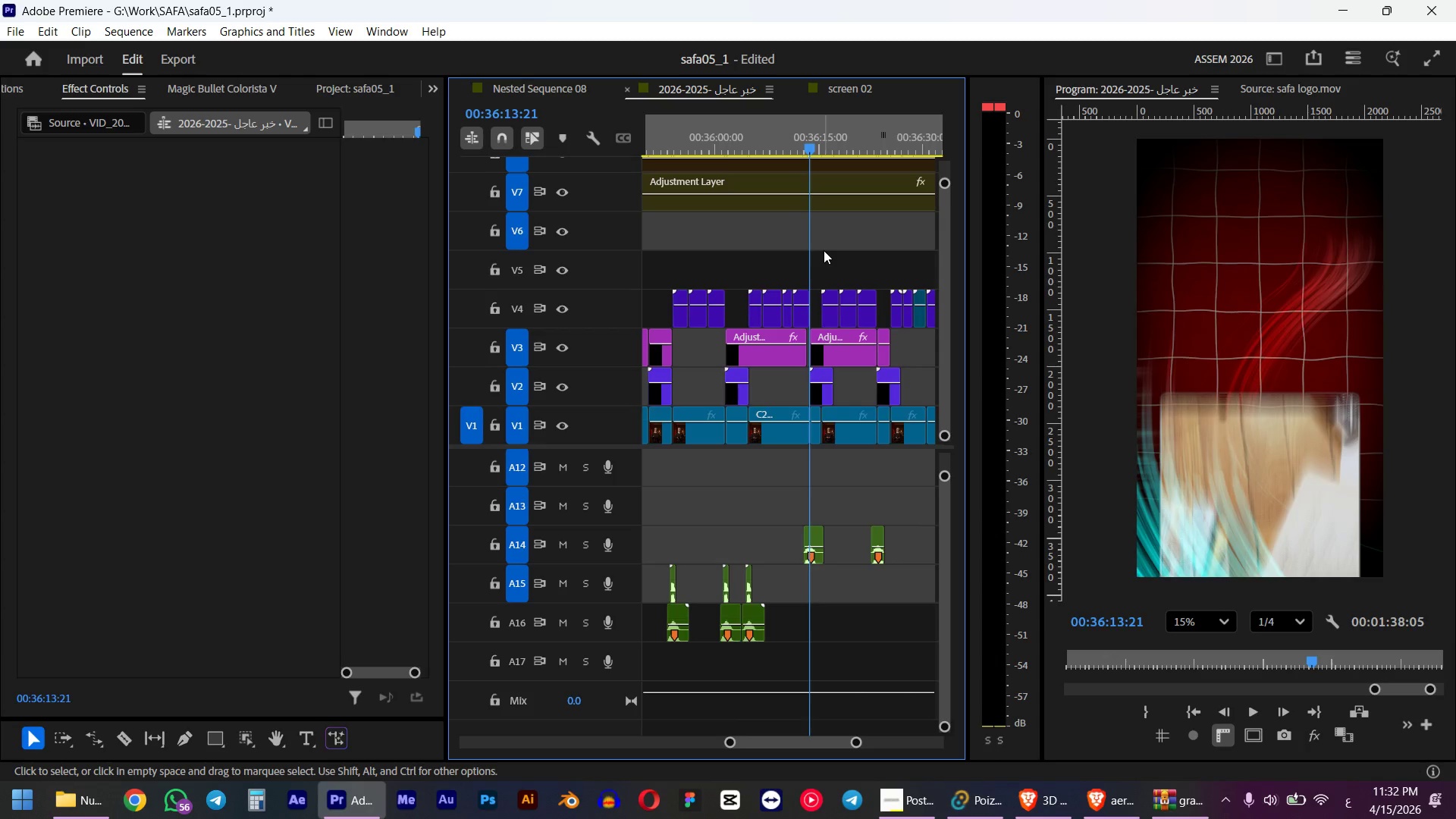 
hold_key(key=ControlLeft, duration=2.34)
 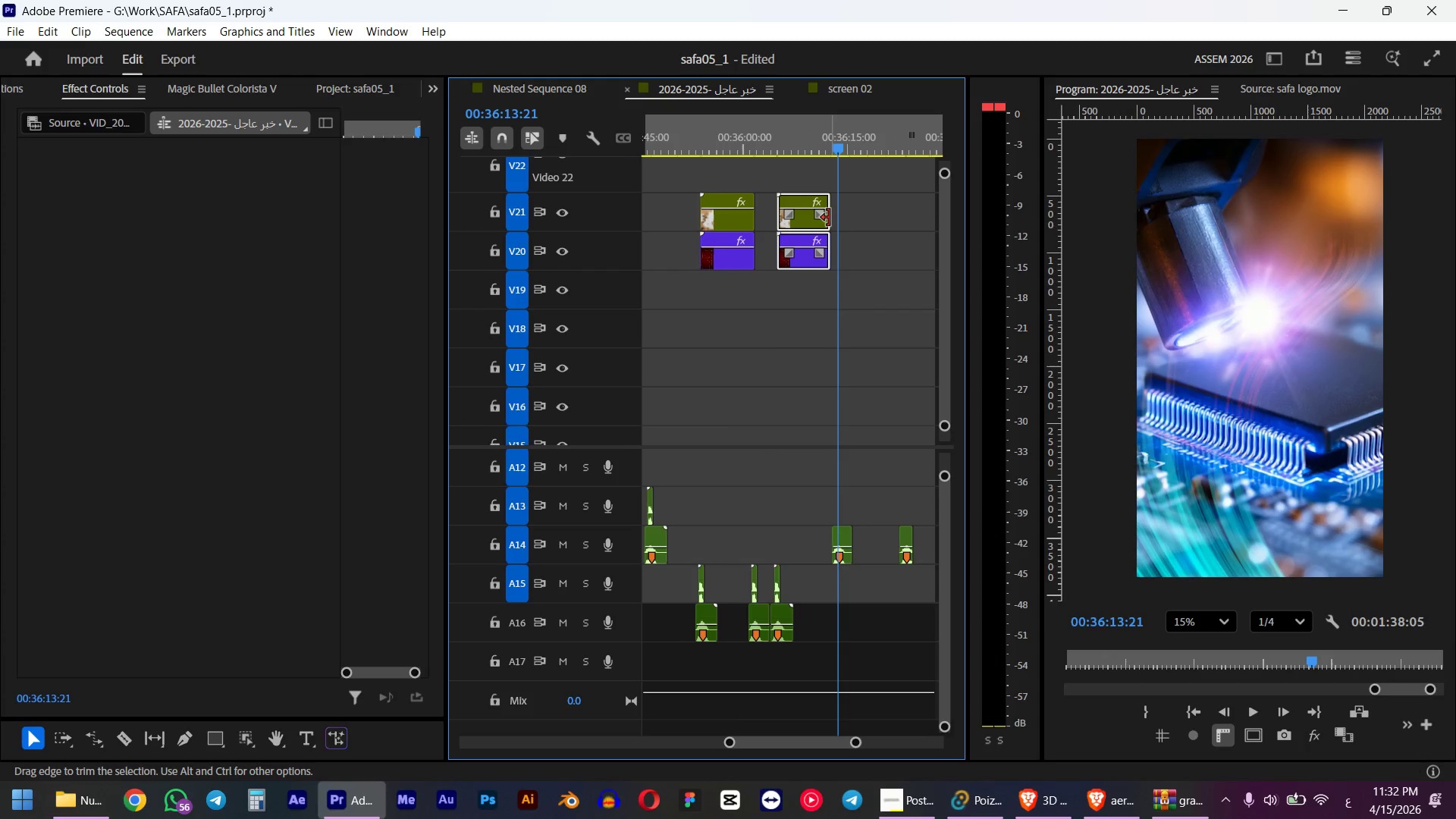 
scroll: coordinate [848, 247], scroll_direction: up, amount: 36.0
 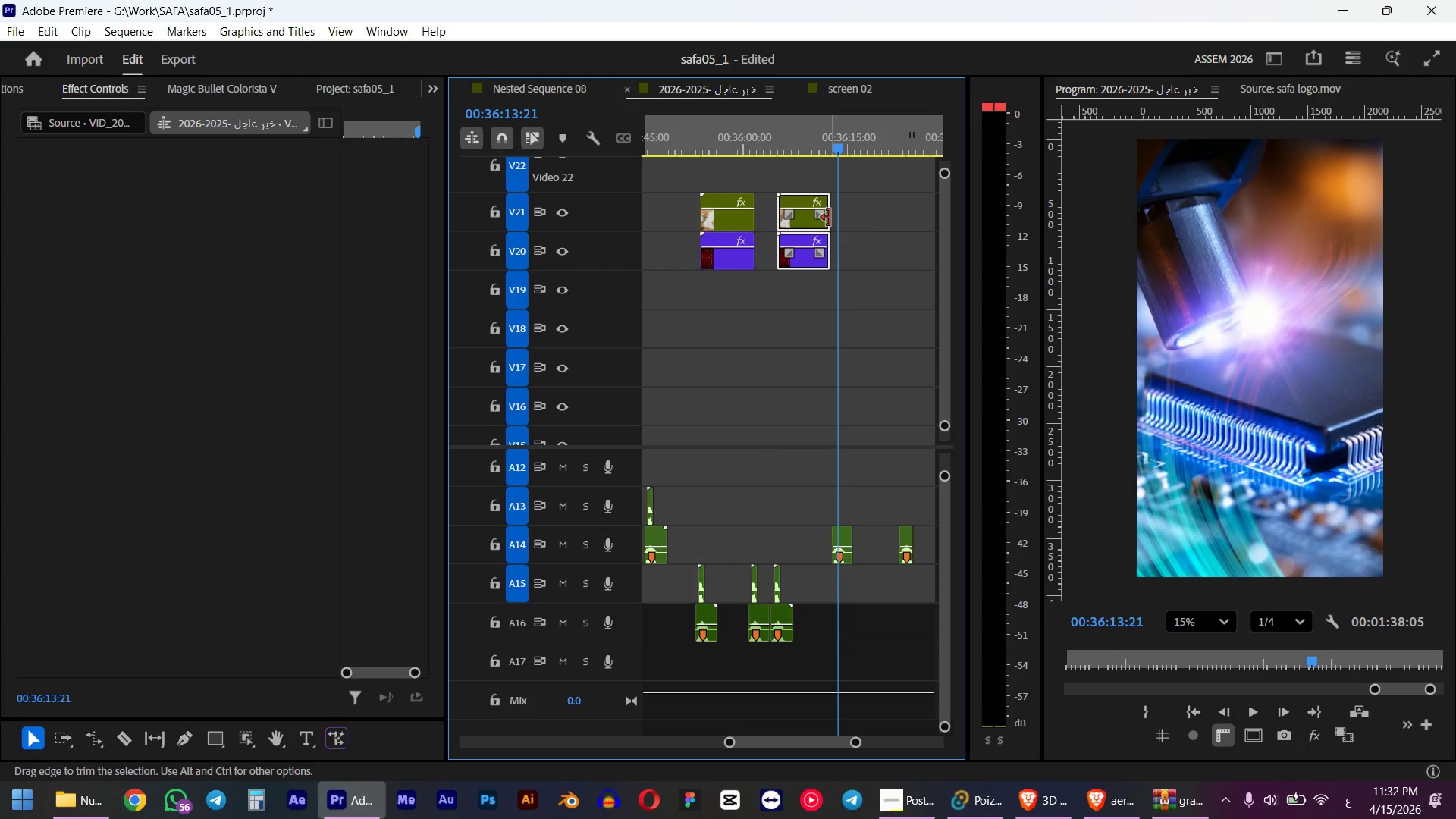 
left_click_drag(start_coordinate=[829, 218], to_coordinate=[842, 215])
 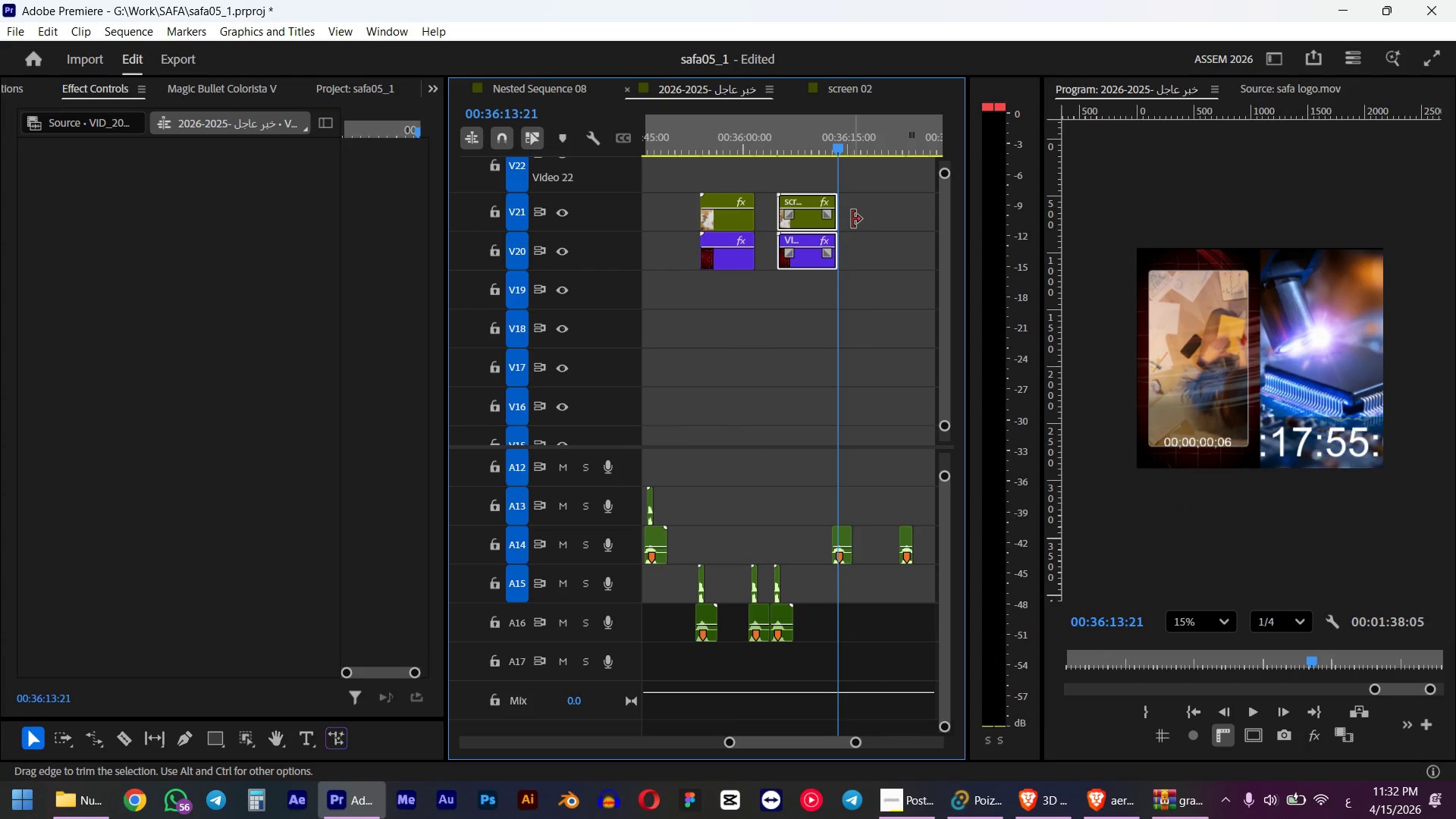 
hold_key(key=AltLeft, duration=1.31)
scroll: coordinate [818, 218], scroll_direction: up, amount: 16.0
 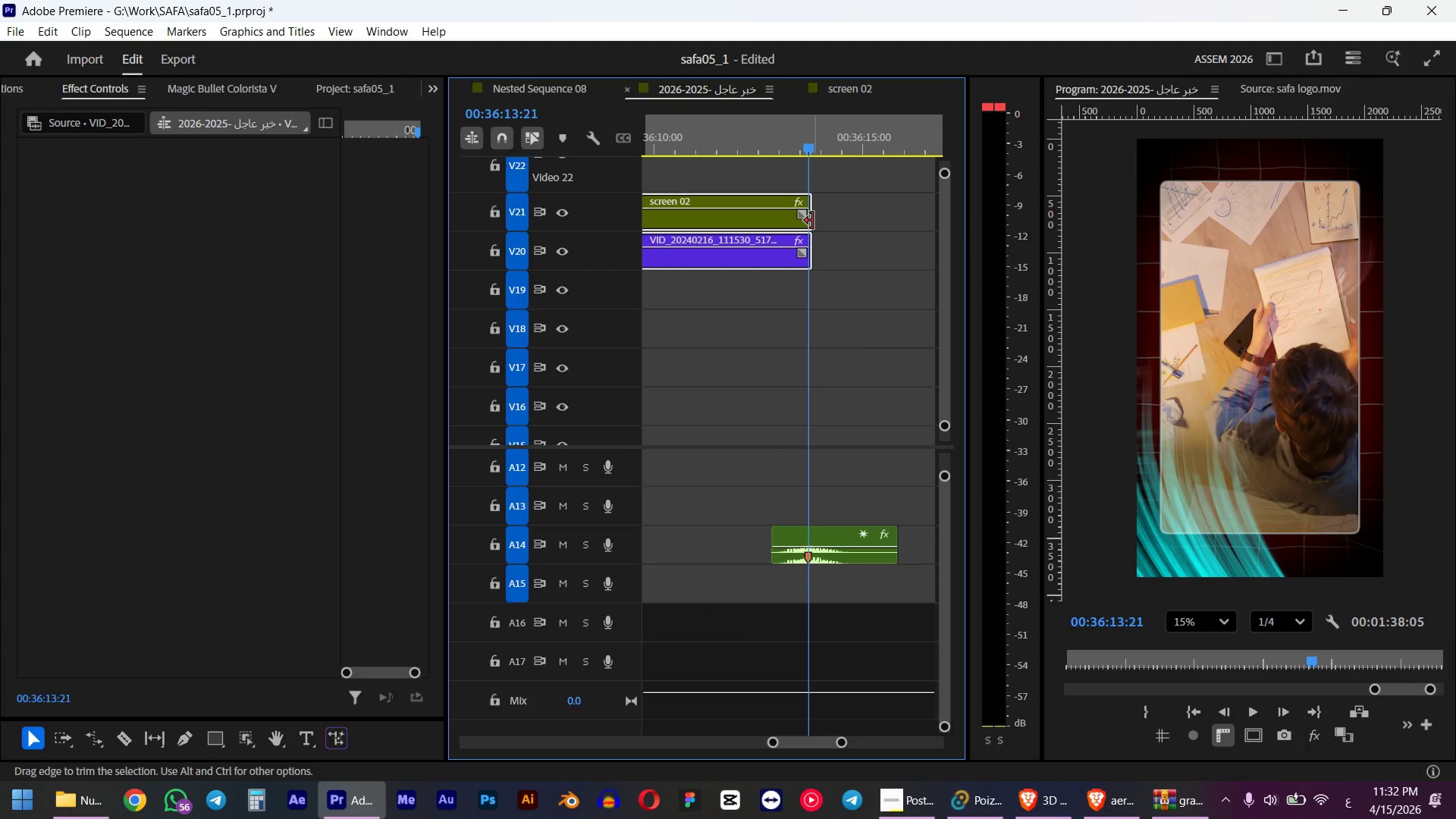 
left_click_drag(start_coordinate=[810, 220], to_coordinate=[805, 220])
 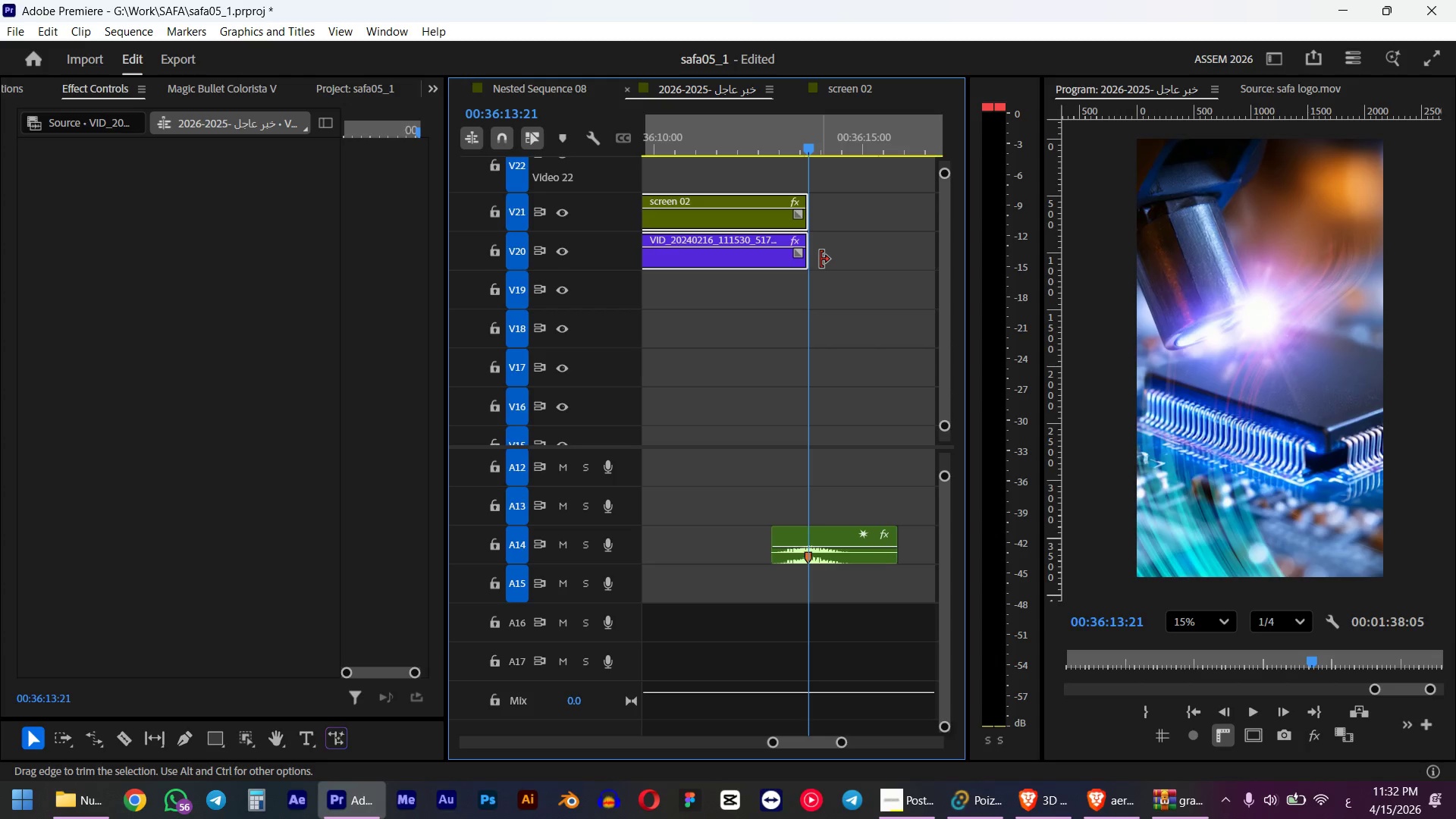 
scroll: coordinate [812, 256], scroll_direction: down, amount: 11.0
 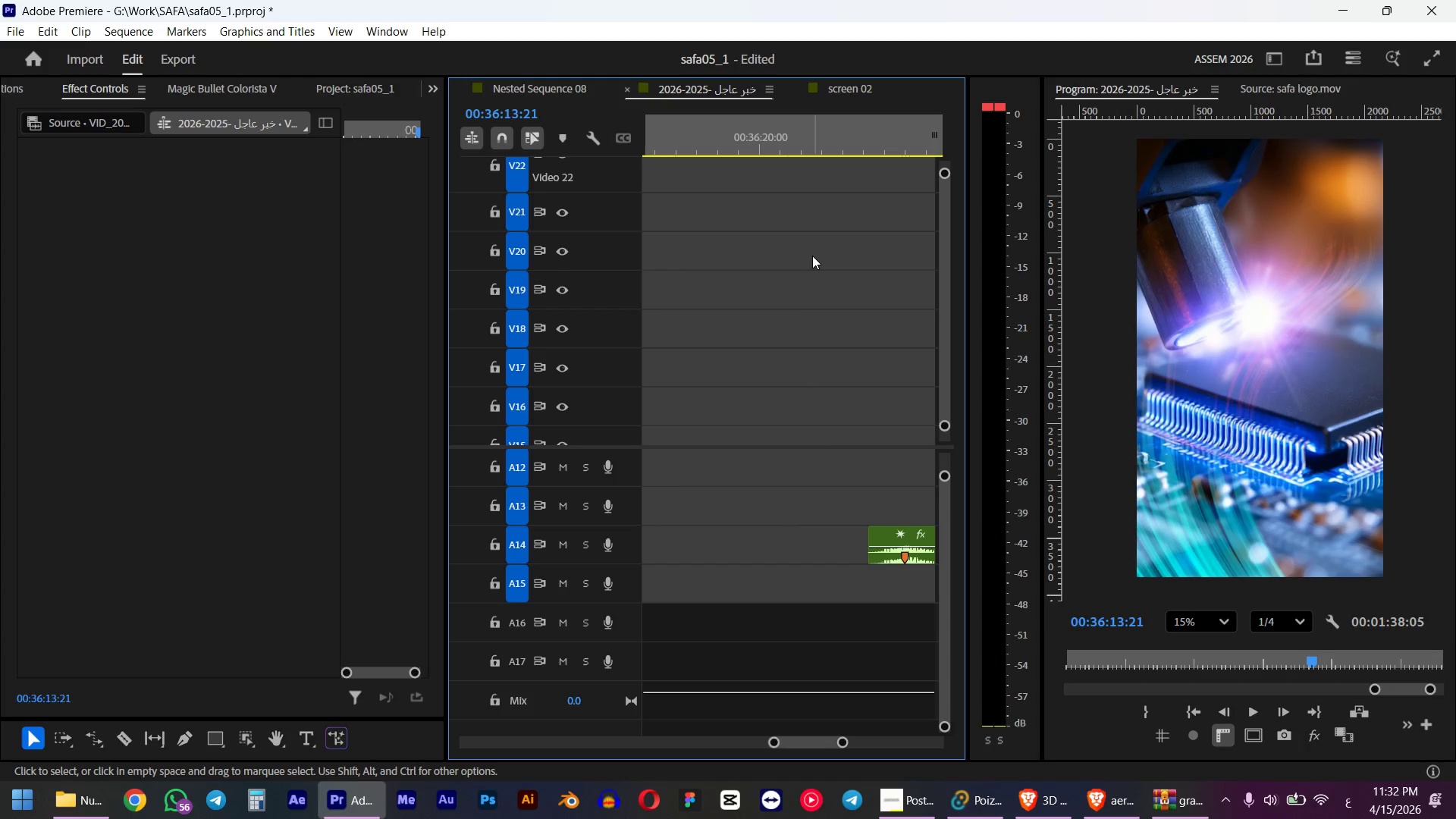 
key(Control+C)
 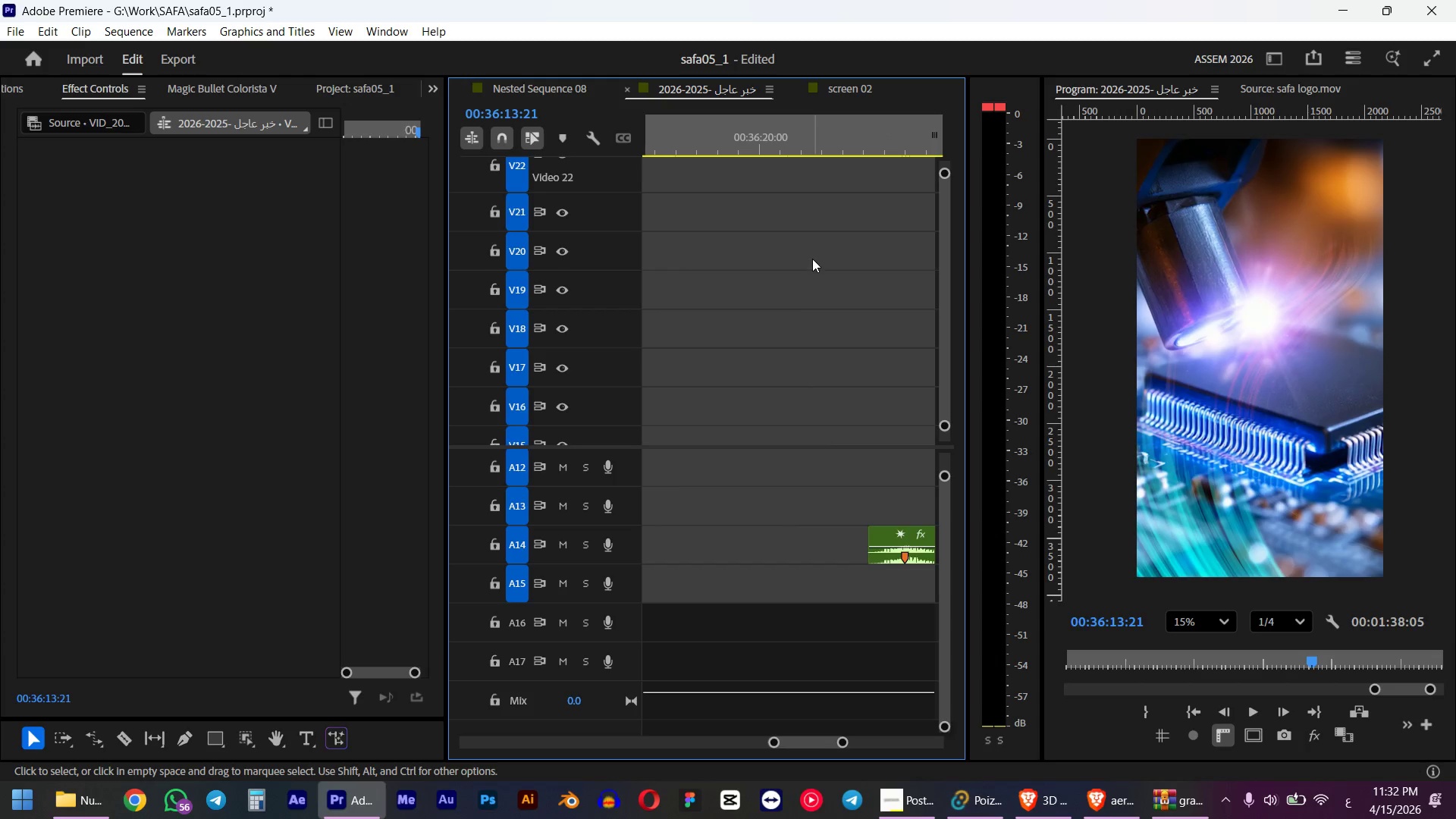 
hold_key(key=AltLeft, duration=0.38)
hold_key(key=AltLeft, duration=0.34)
scroll: coordinate [812, 260], scroll_direction: down, amount: 5.0
 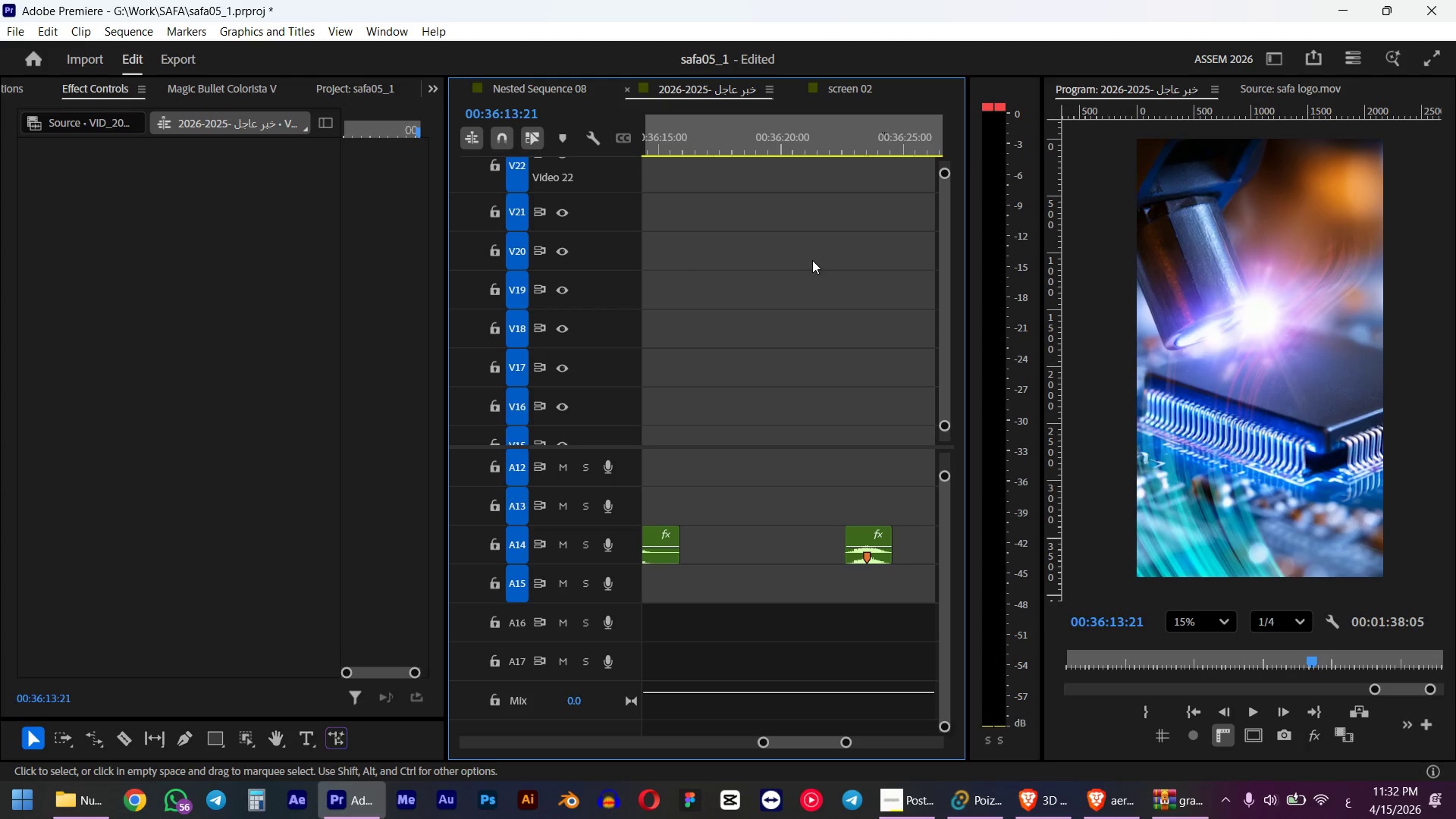 
left_click_drag(start_coordinate=[791, 140], to_coordinate=[733, 144])
 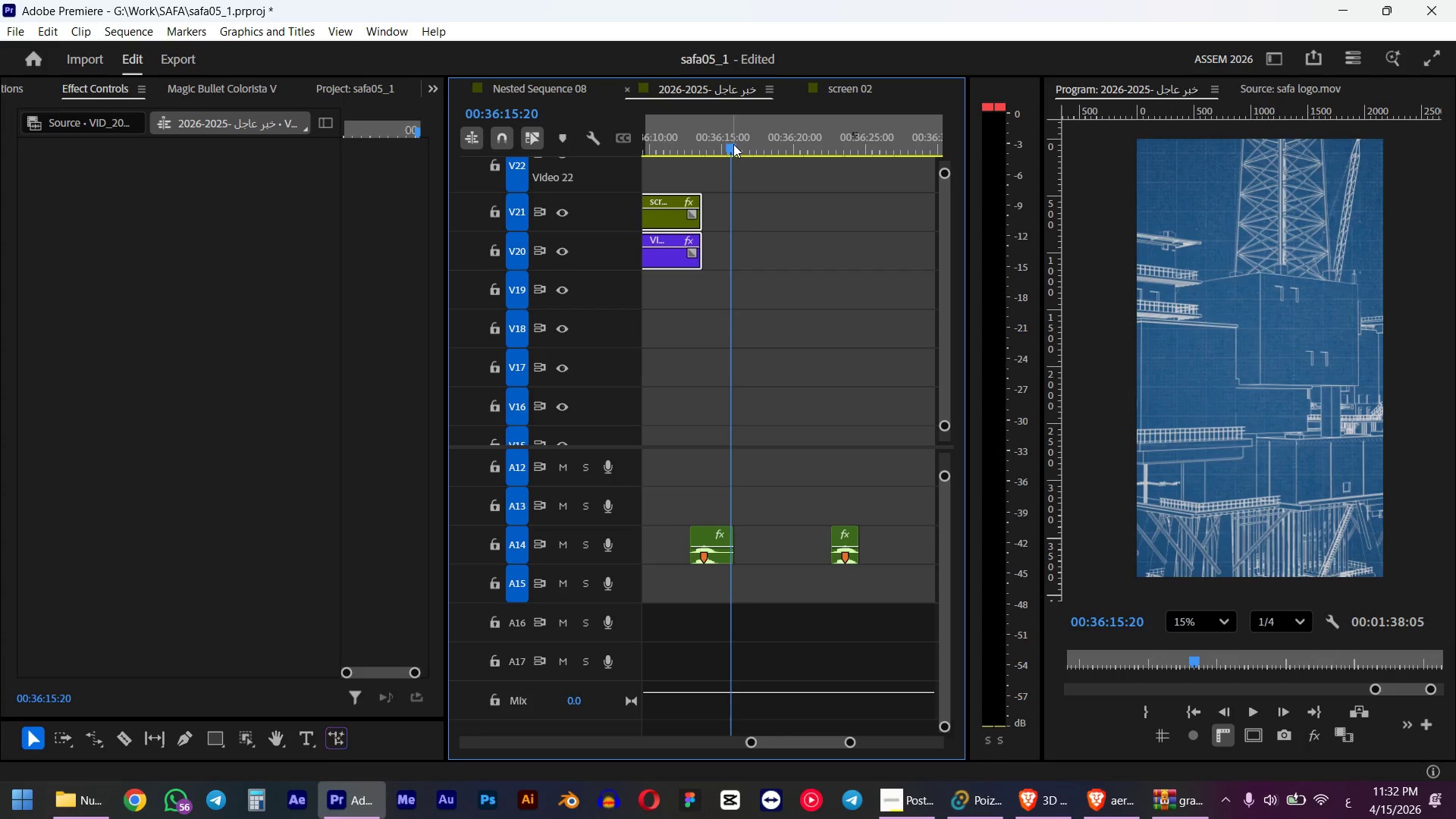 
key(Shift+ArrowLeft)
 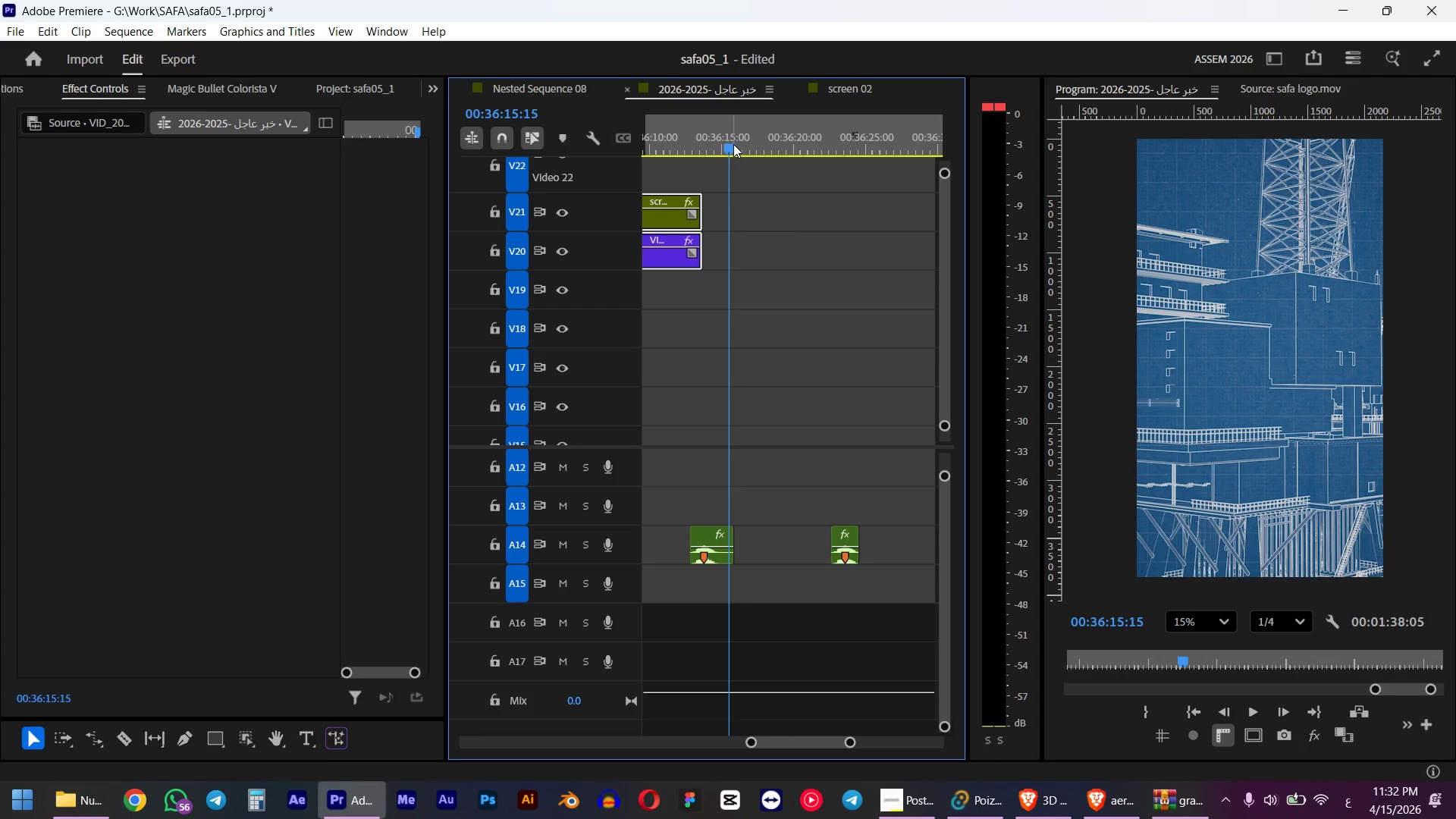 
key(Shift+ArrowLeft)
 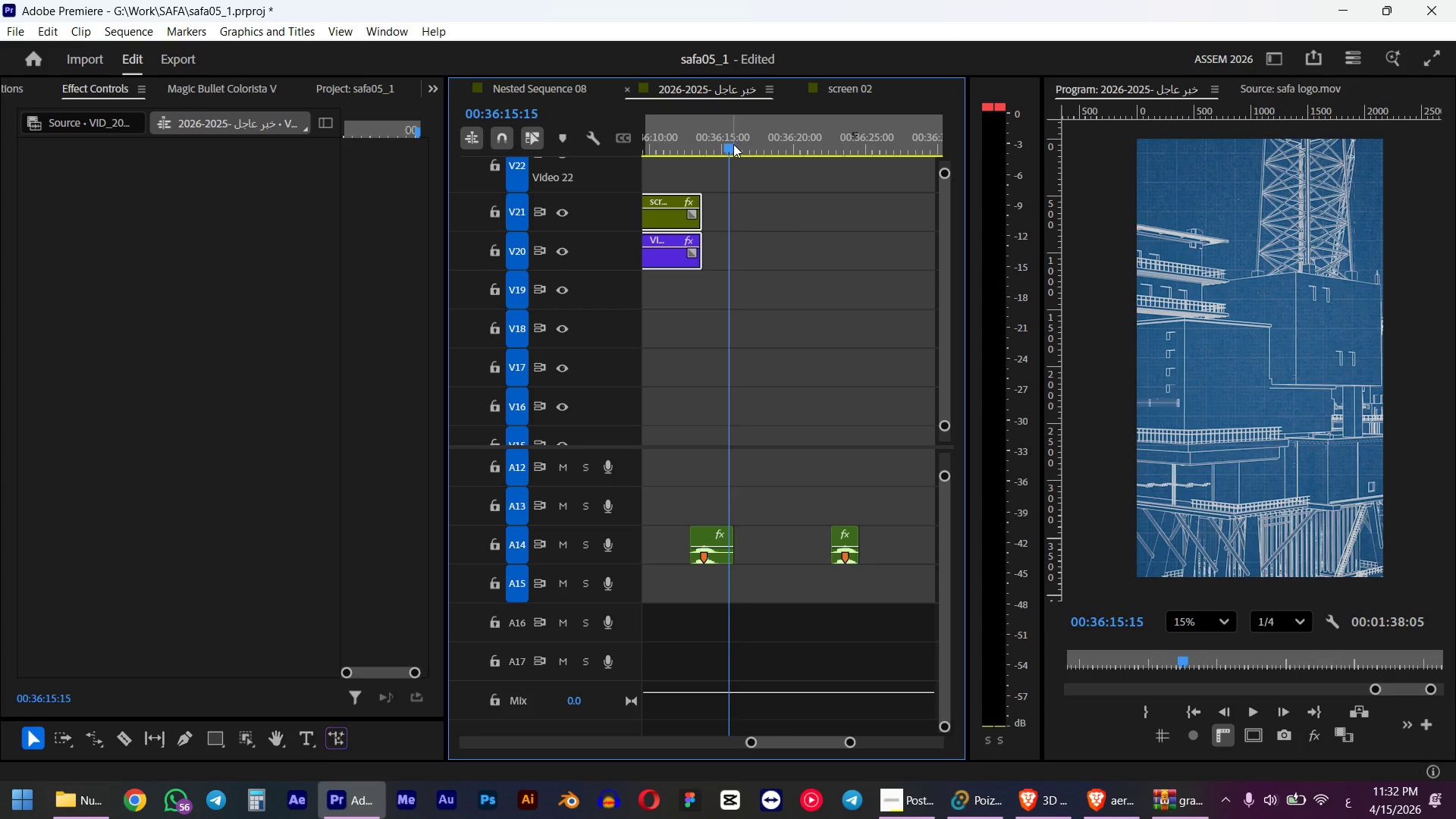 
key(Shift+ArrowLeft)
 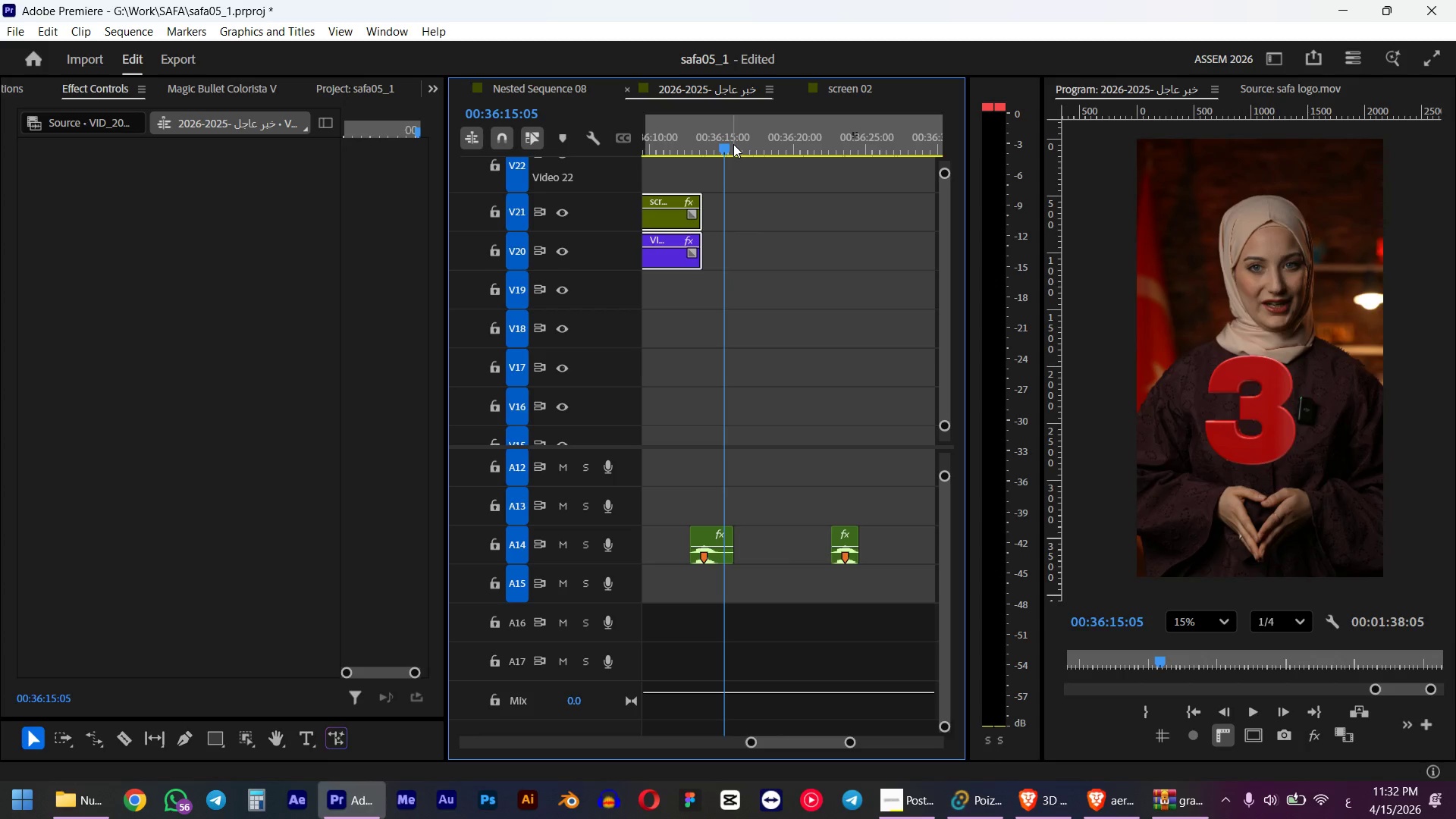 
key(ArrowRight)
 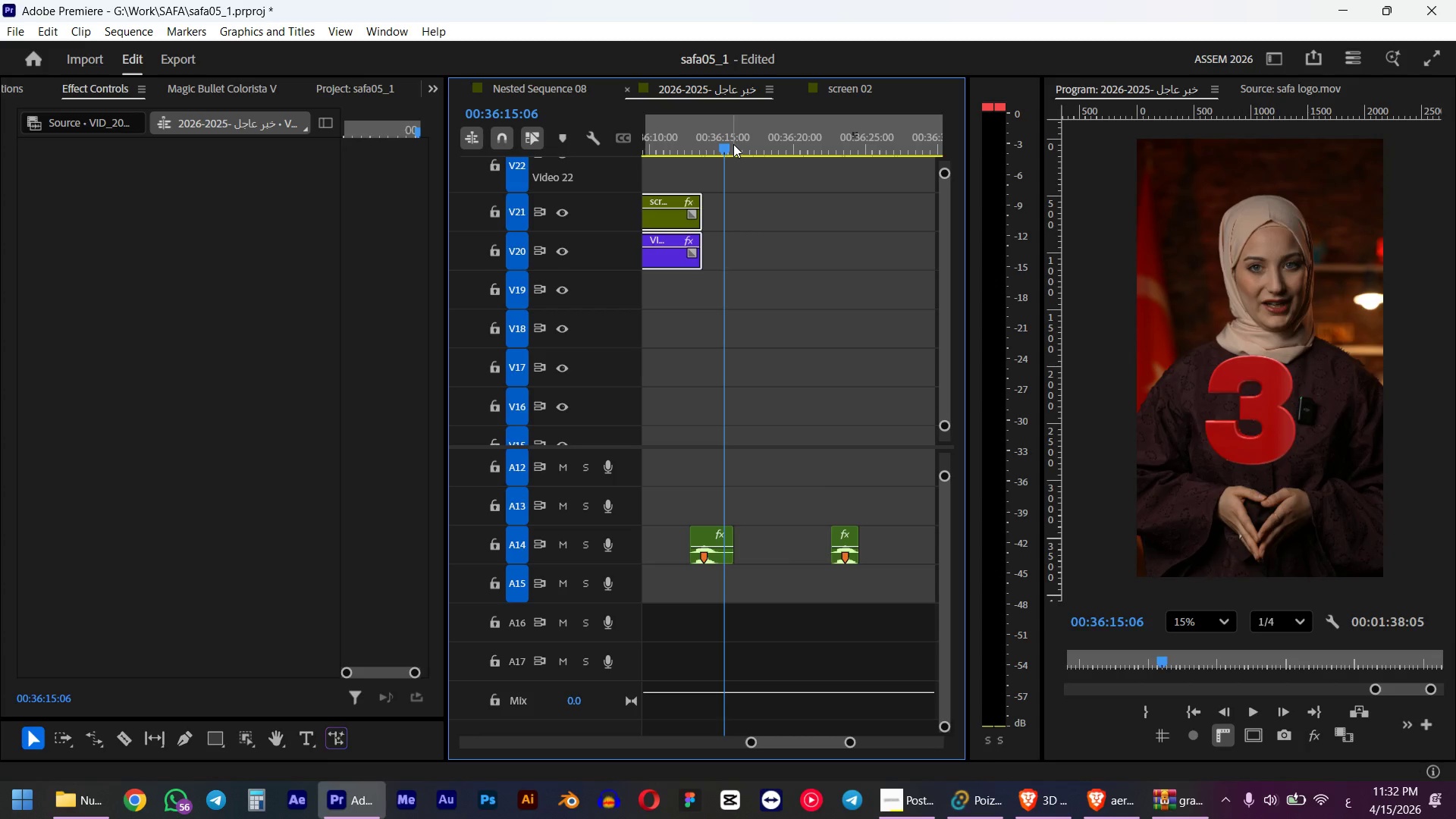 
key(ArrowRight)
 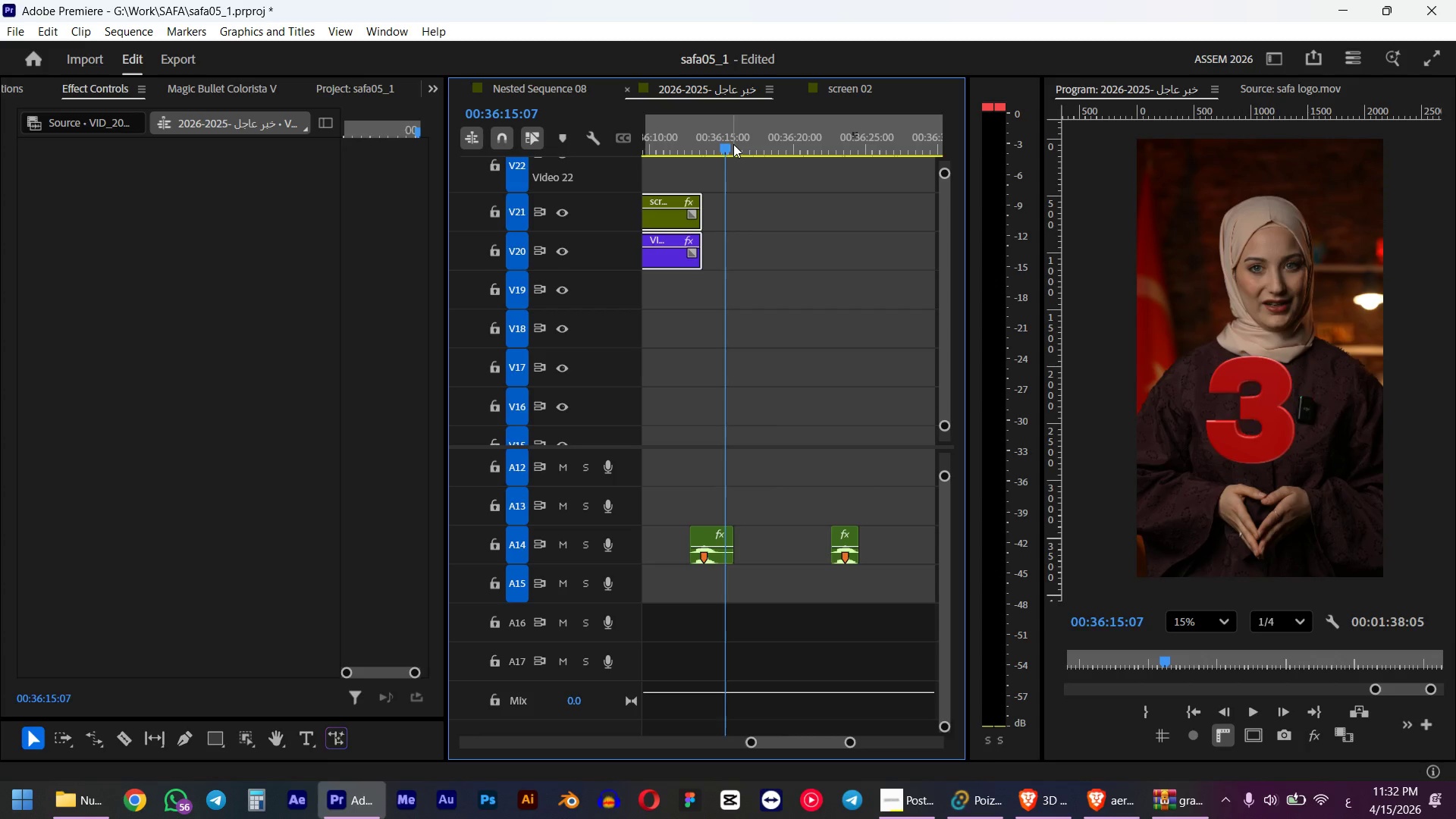 
key(ArrowRight)
 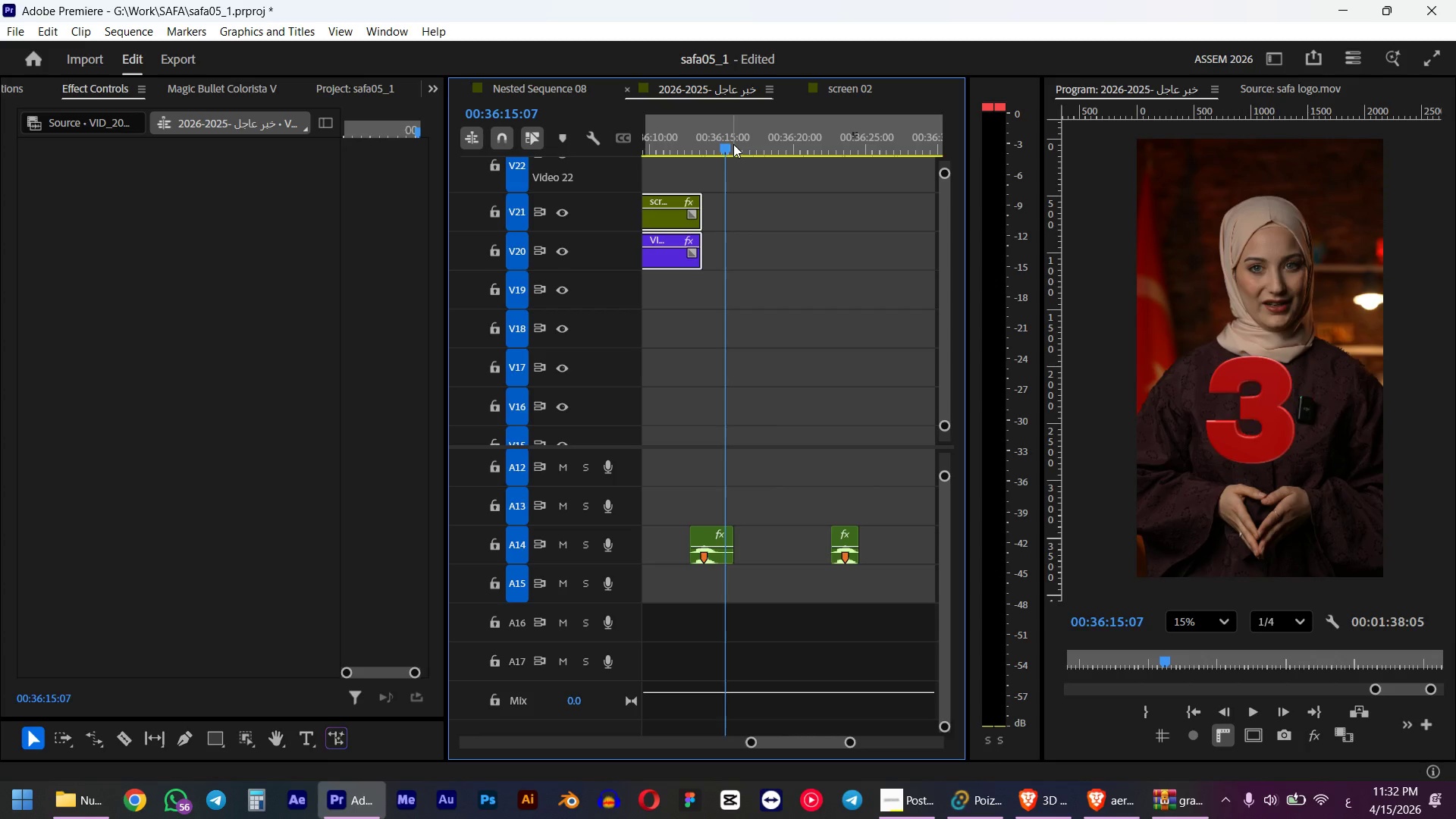 
key(ArrowRight)
 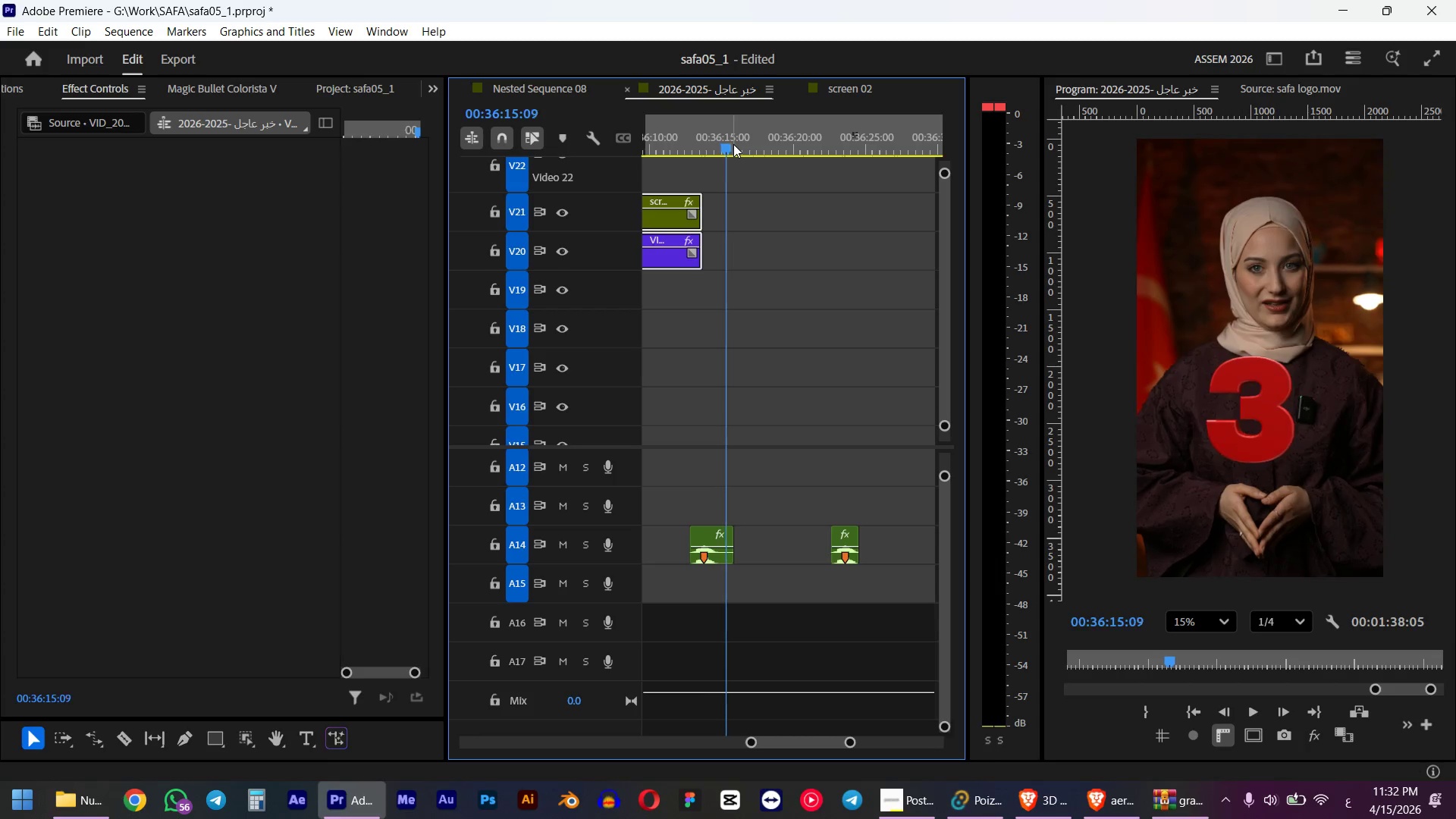 
key(ArrowRight)
 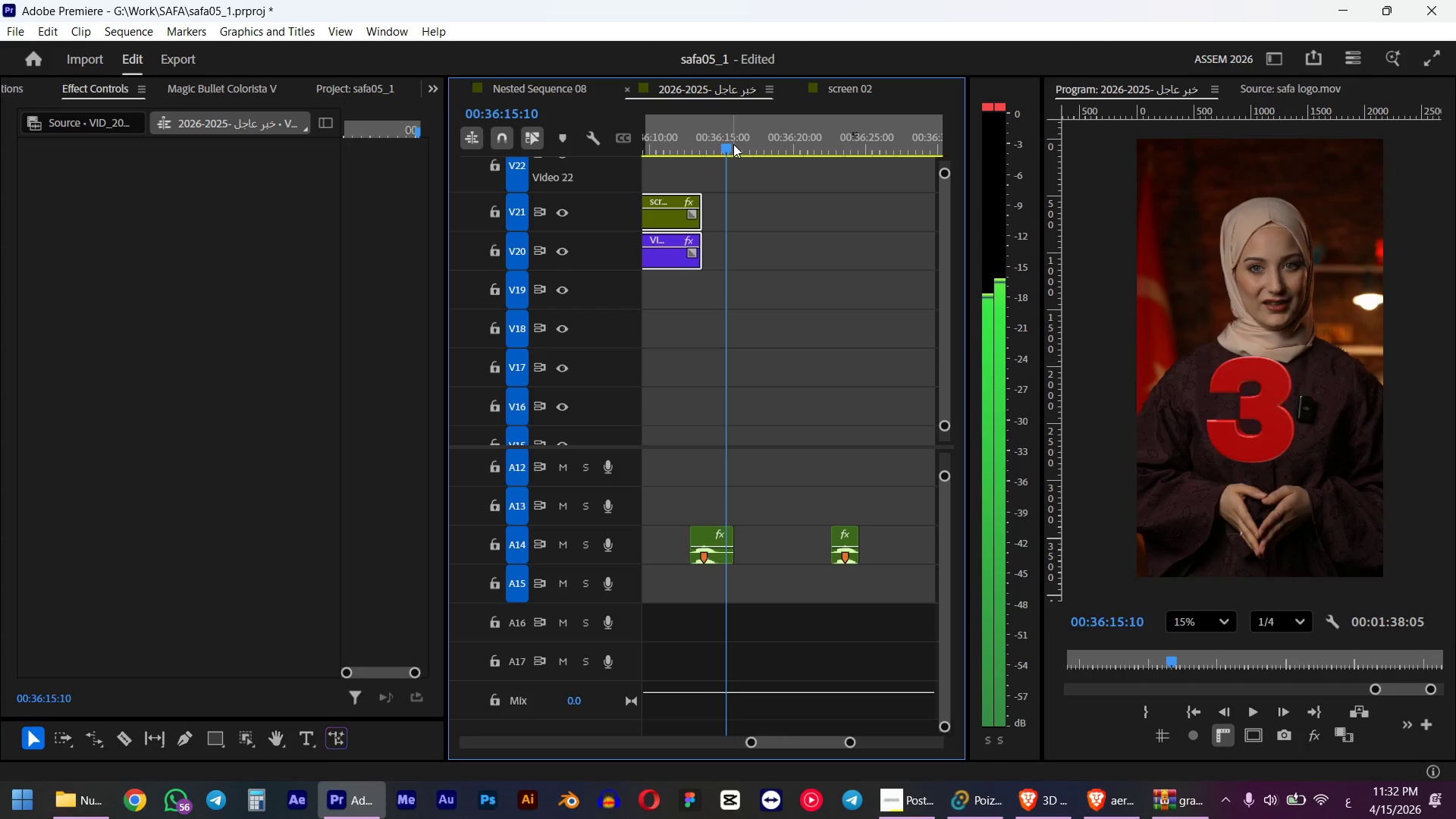 
key(ArrowRight)
 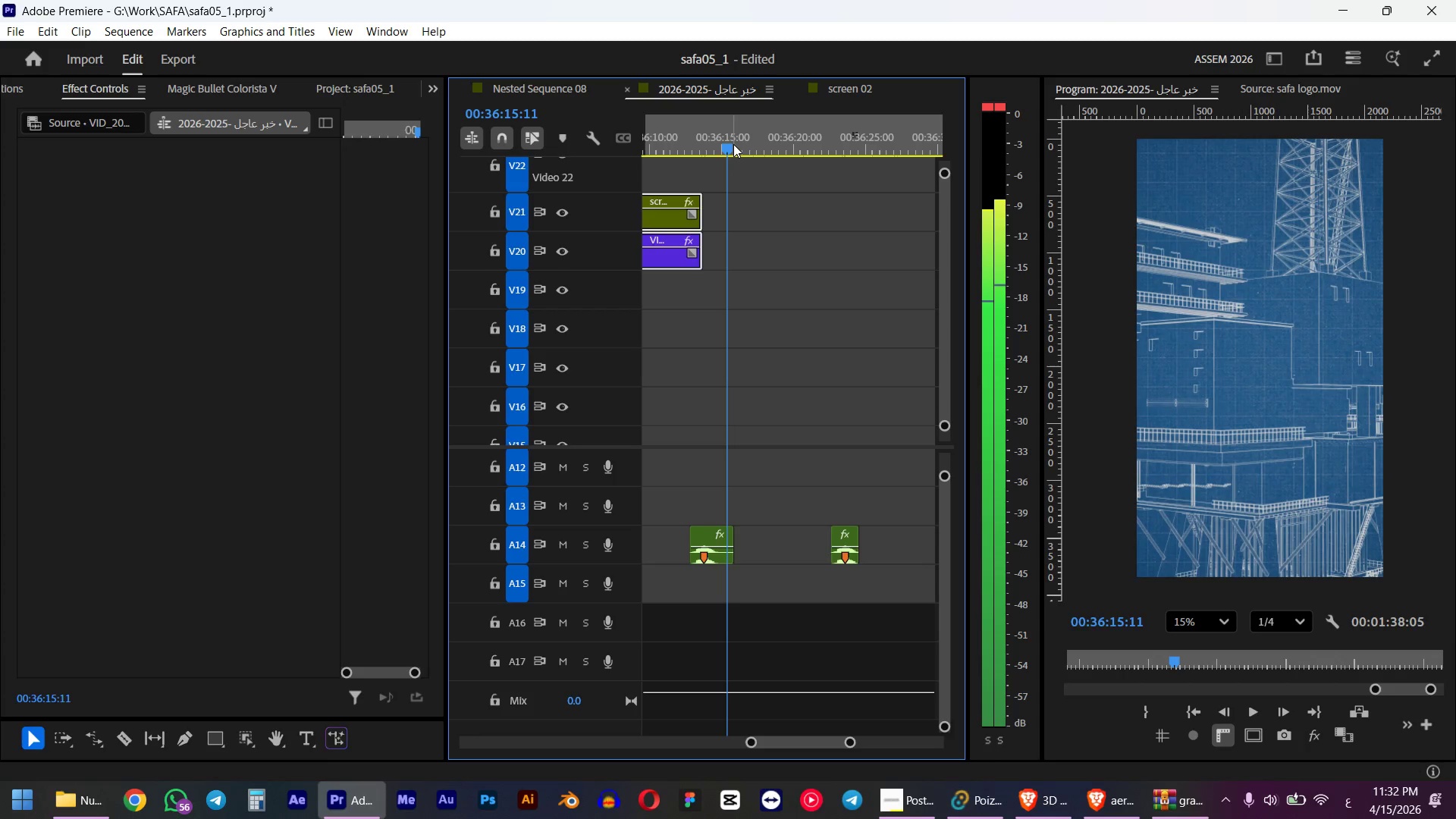 
key(ArrowLeft)
 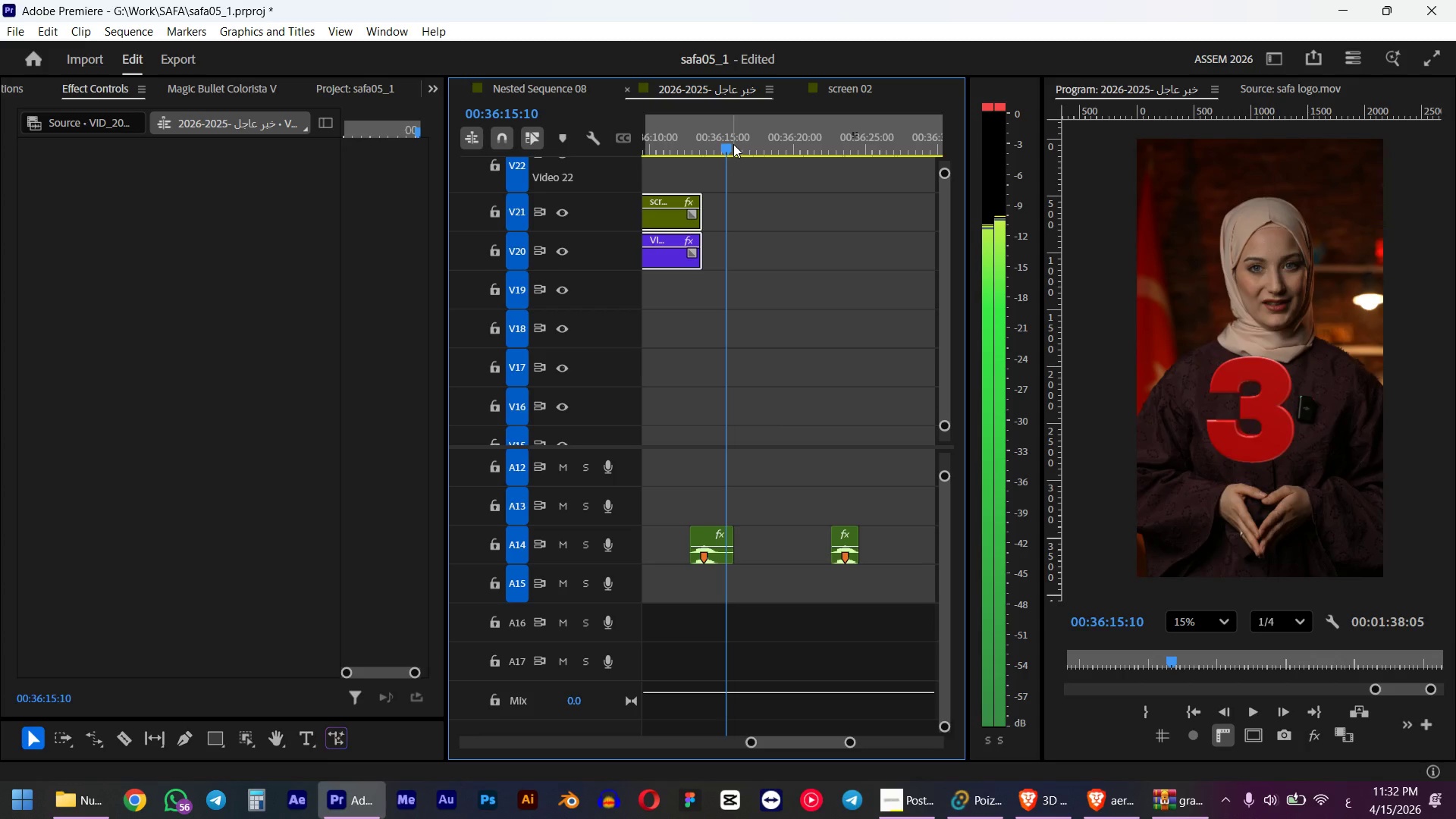 
key(ArrowRight)
 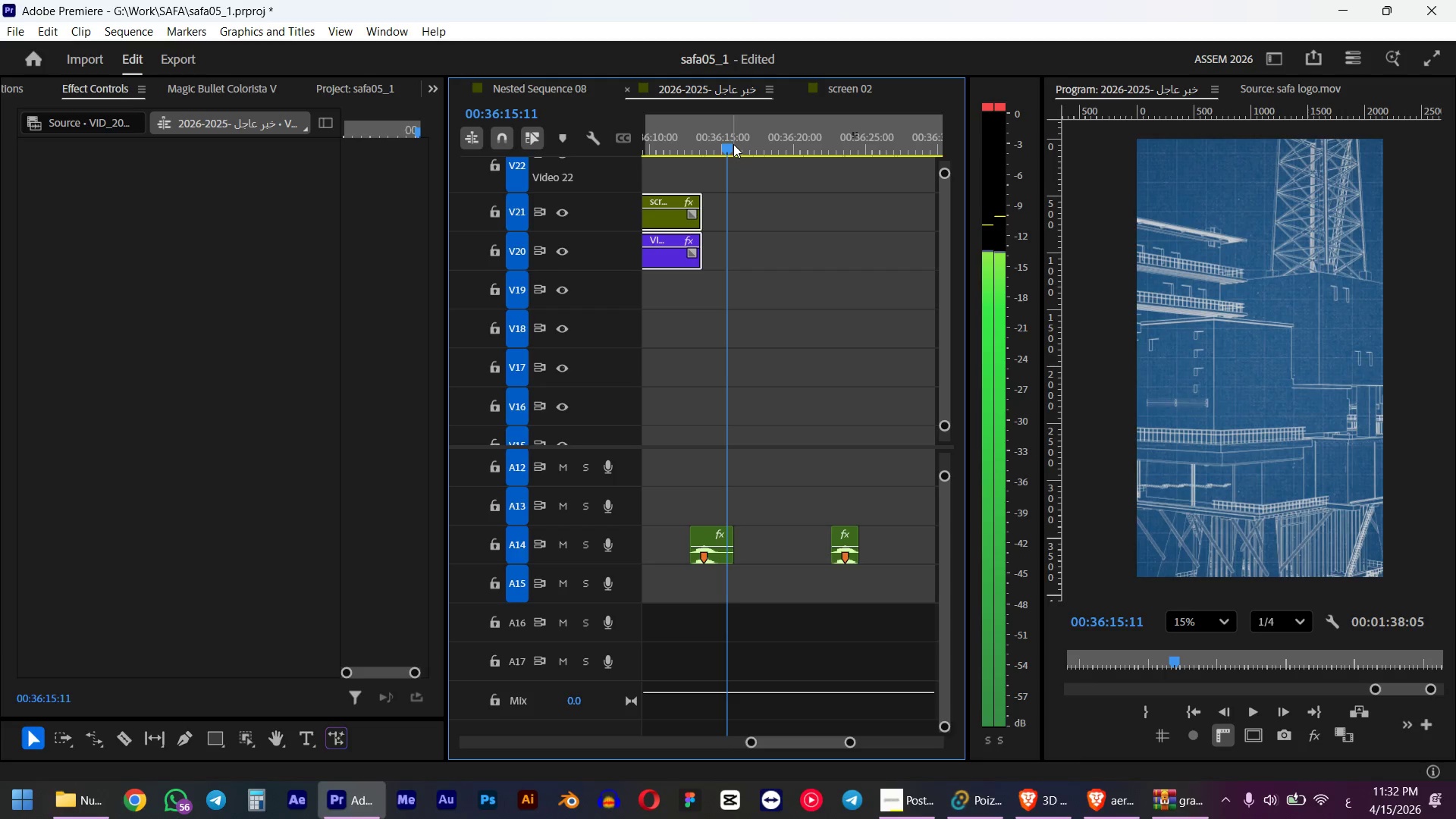 
key(Control+V)
 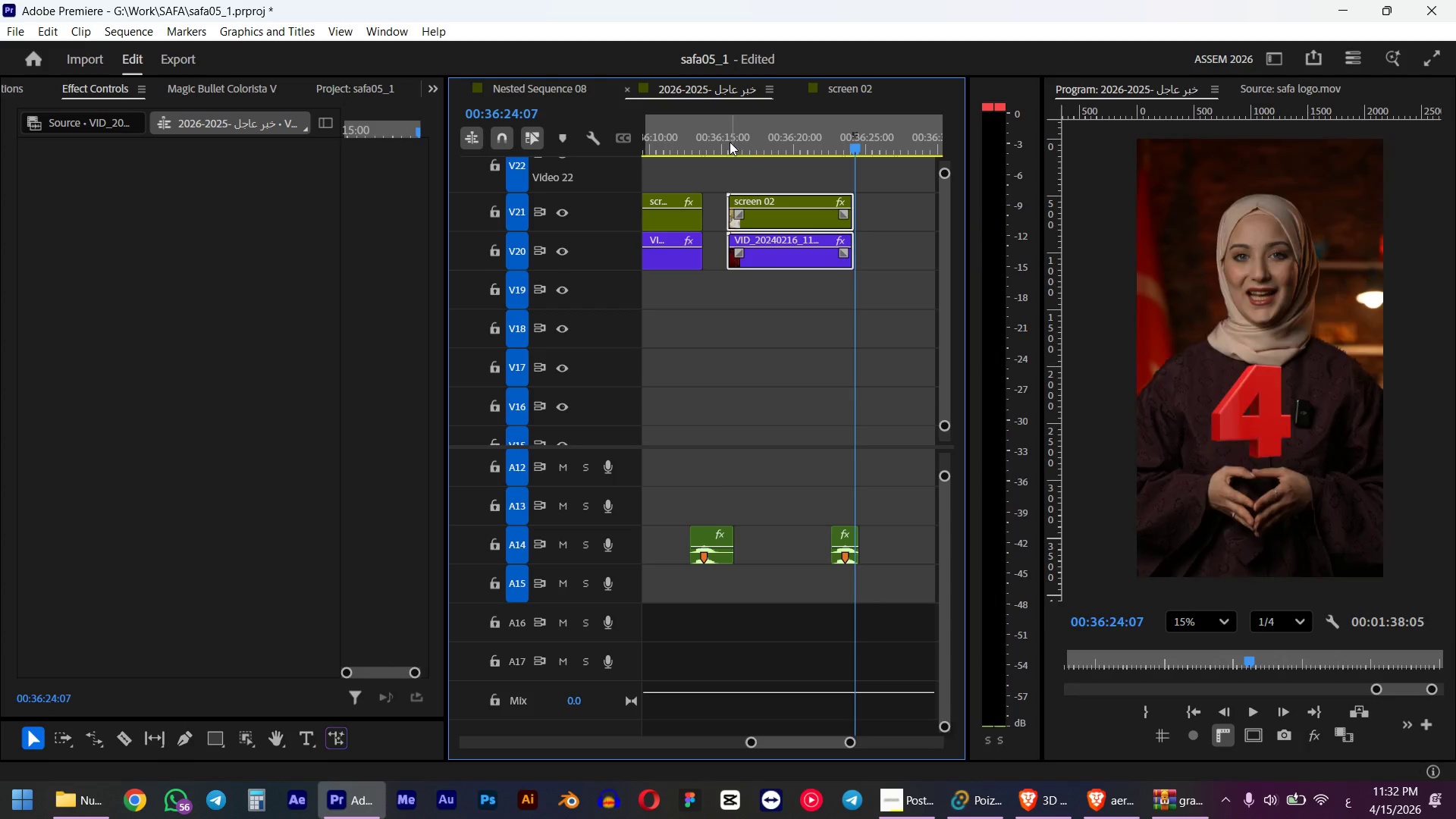 
left_click([716, 130])
 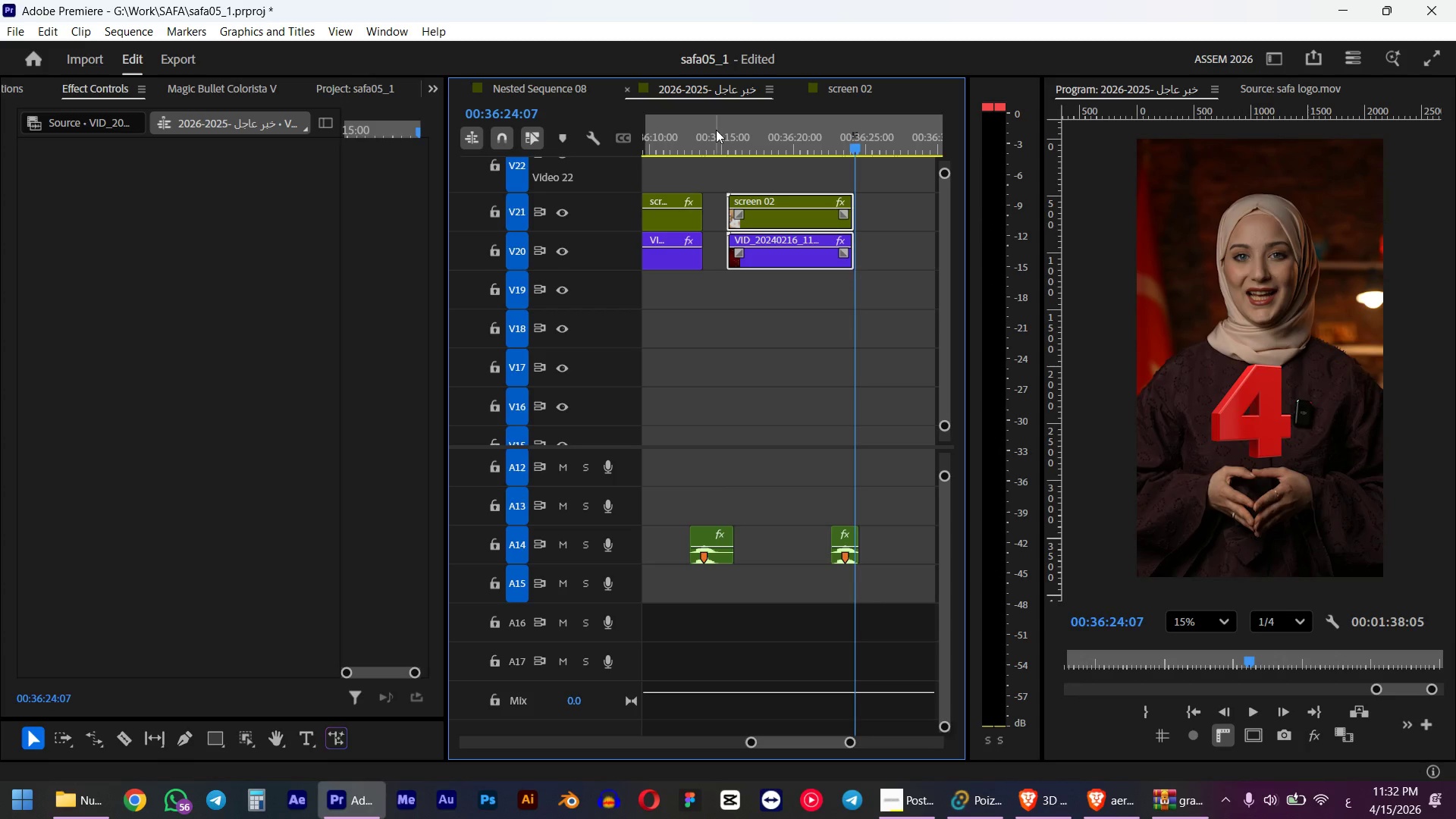 
key(Space)
 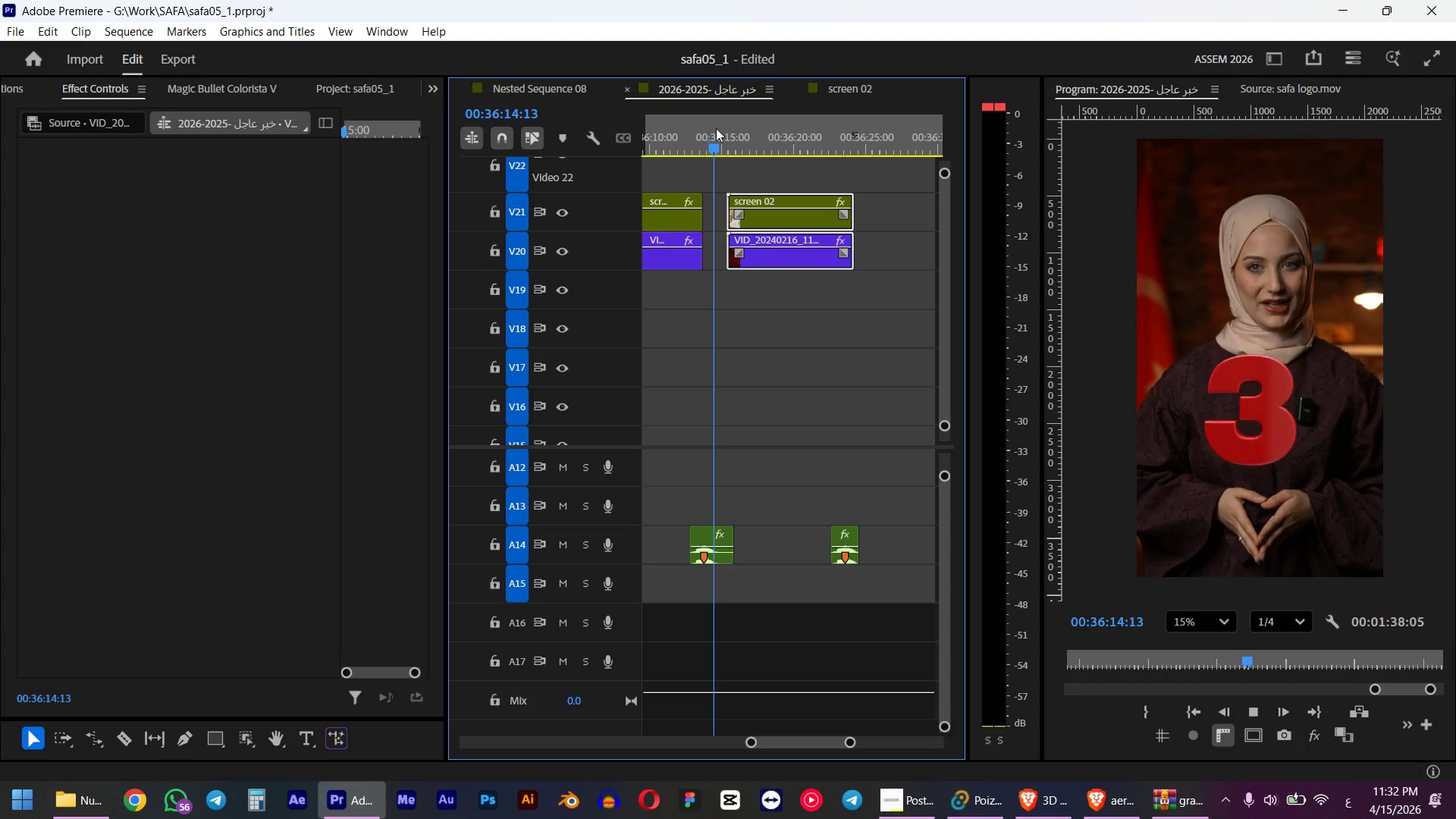 
key(Space)
 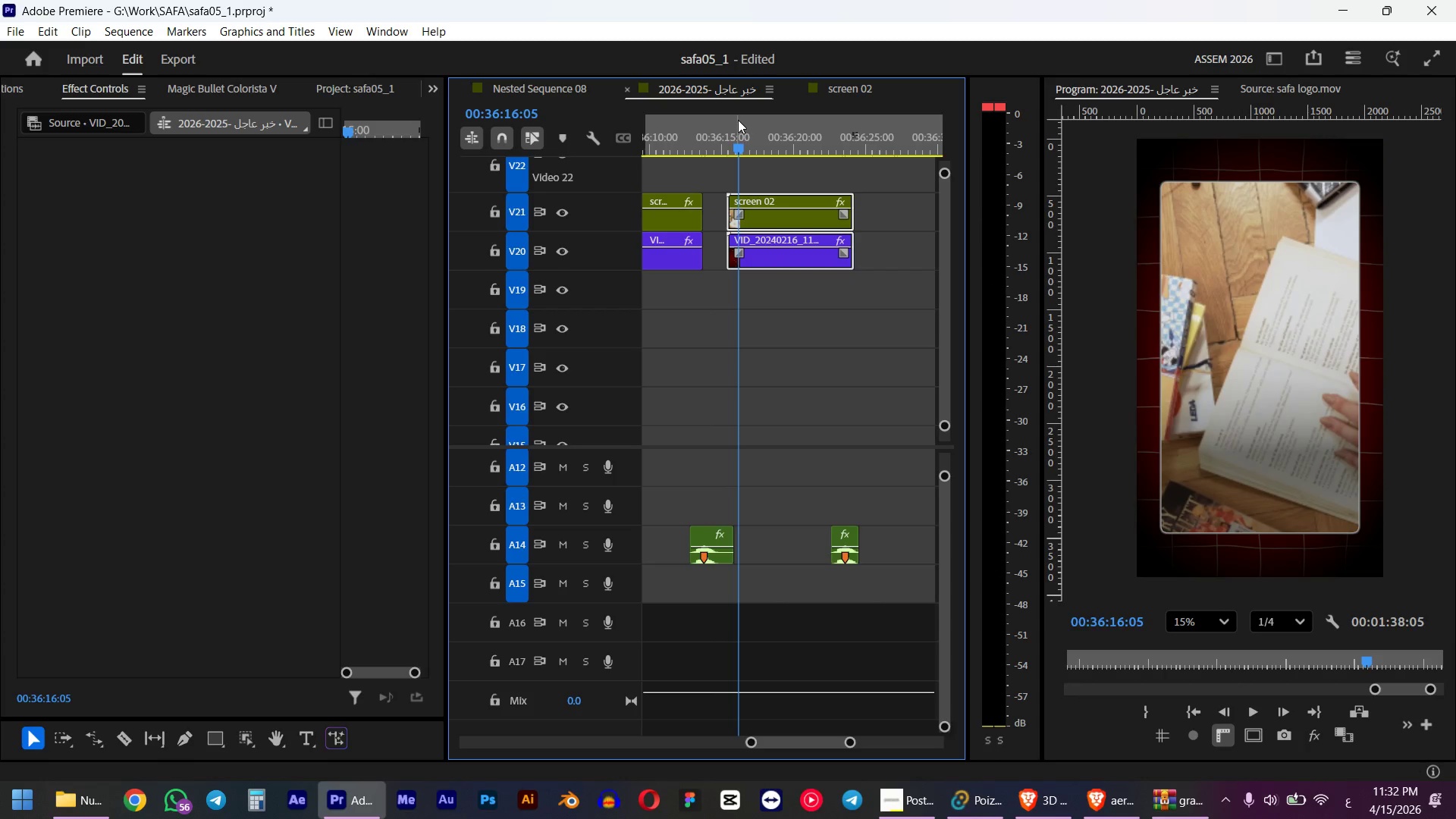 
left_click_drag(start_coordinate=[745, 140], to_coordinate=[731, 140])
 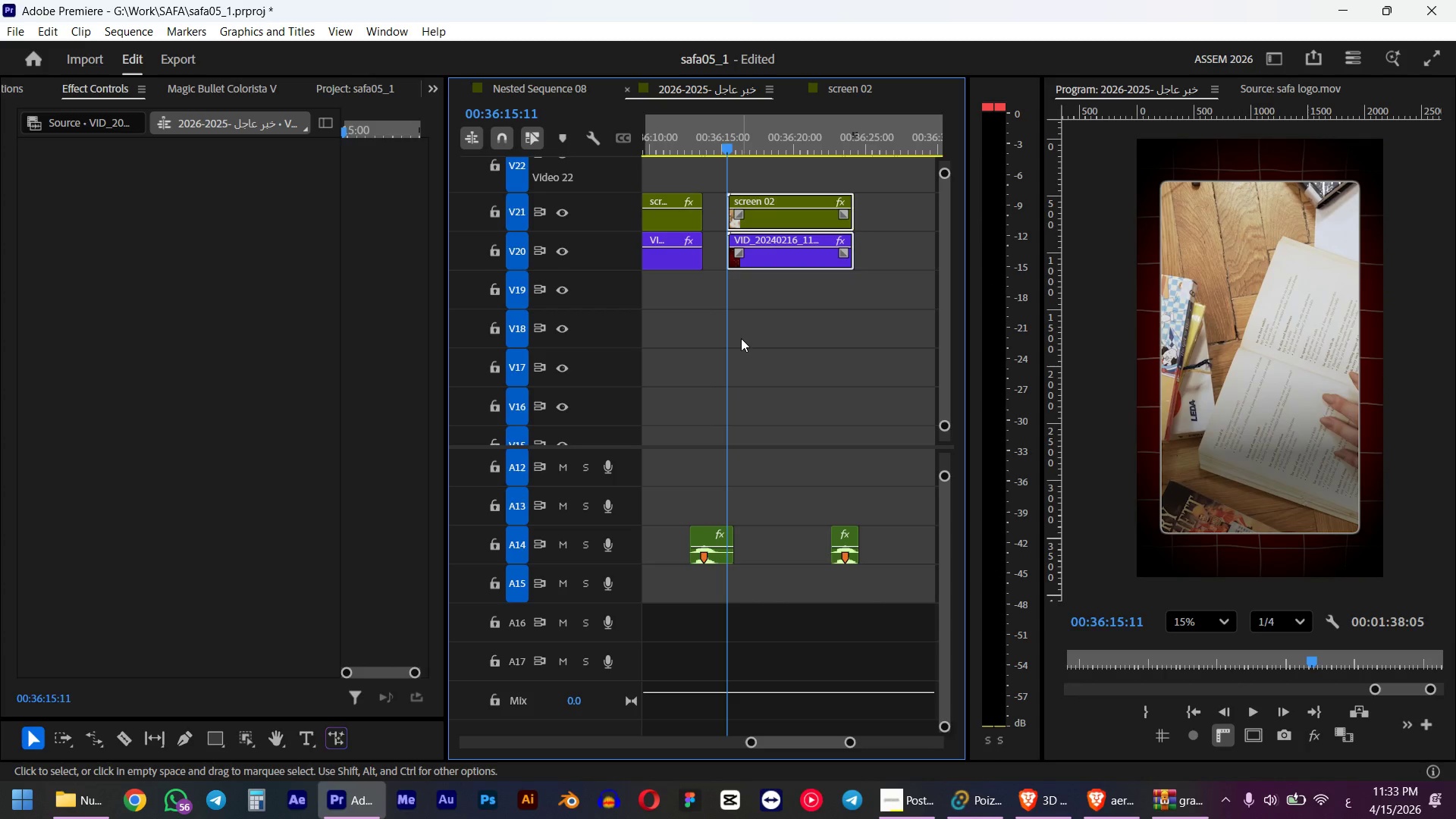 
hold_key(key=ShiftLeft, duration=0.73)
 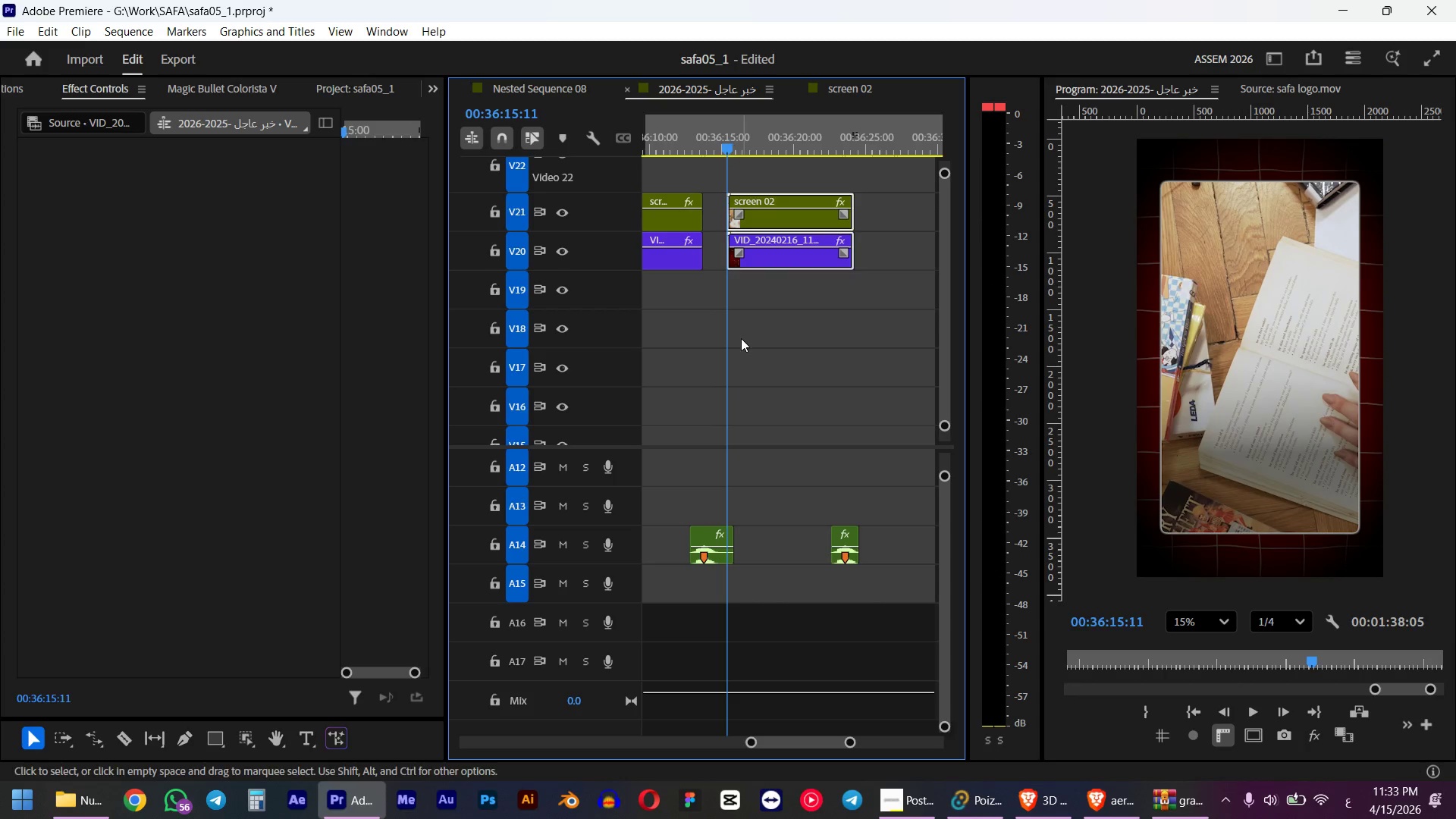 
hold_key(key=ControlLeft, duration=4.99)
scroll: coordinate [741, 338], scroll_direction: down, amount: 18.0
 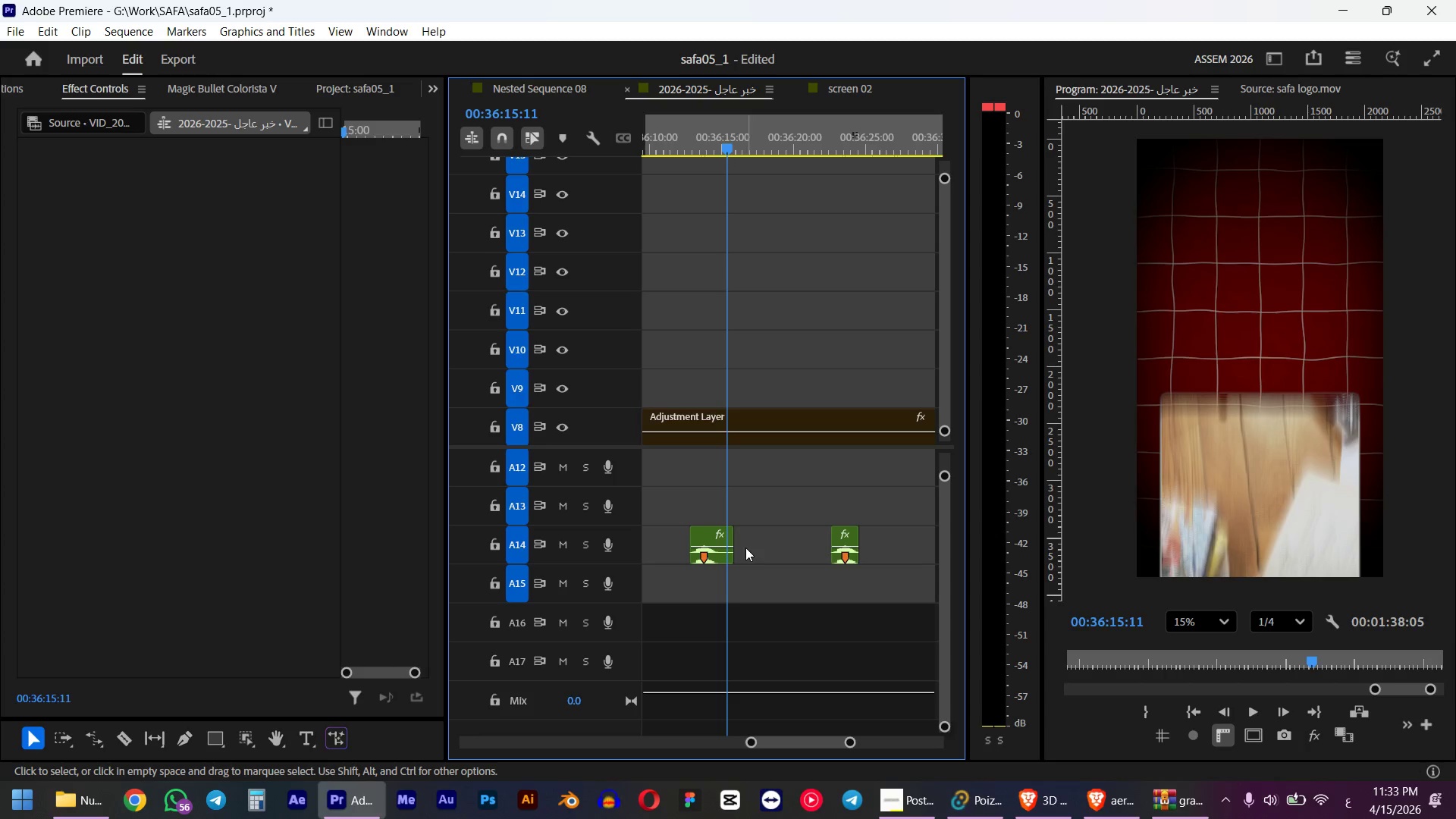 
scroll: coordinate [744, 498], scroll_direction: up, amount: 34.0
 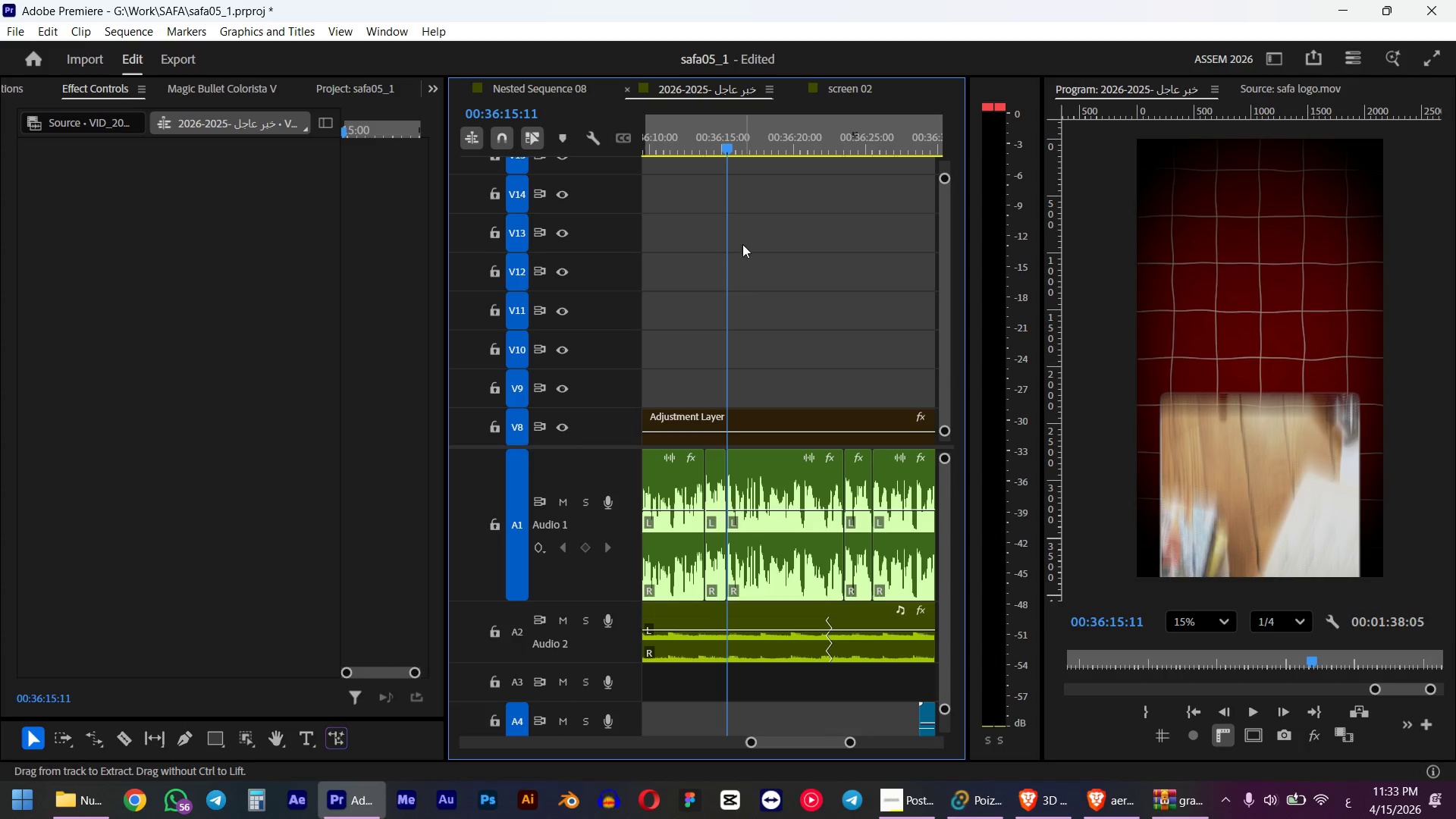 
hold_key(key=AltLeft, duration=0.7)
scroll: coordinate [720, 339], scroll_direction: up, amount: 10.0
 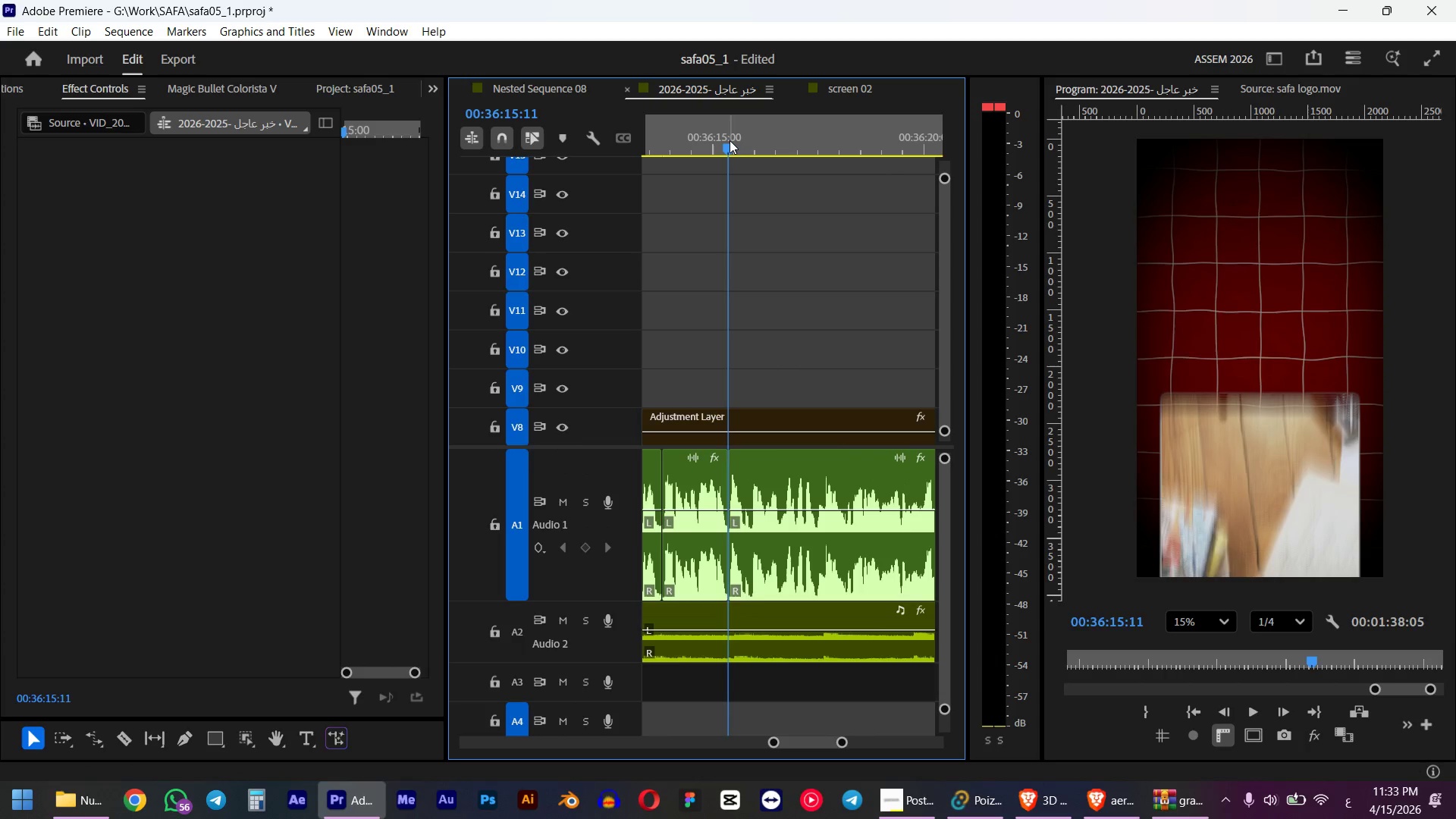 
hold_key(key=ShiftLeft, duration=0.83)
 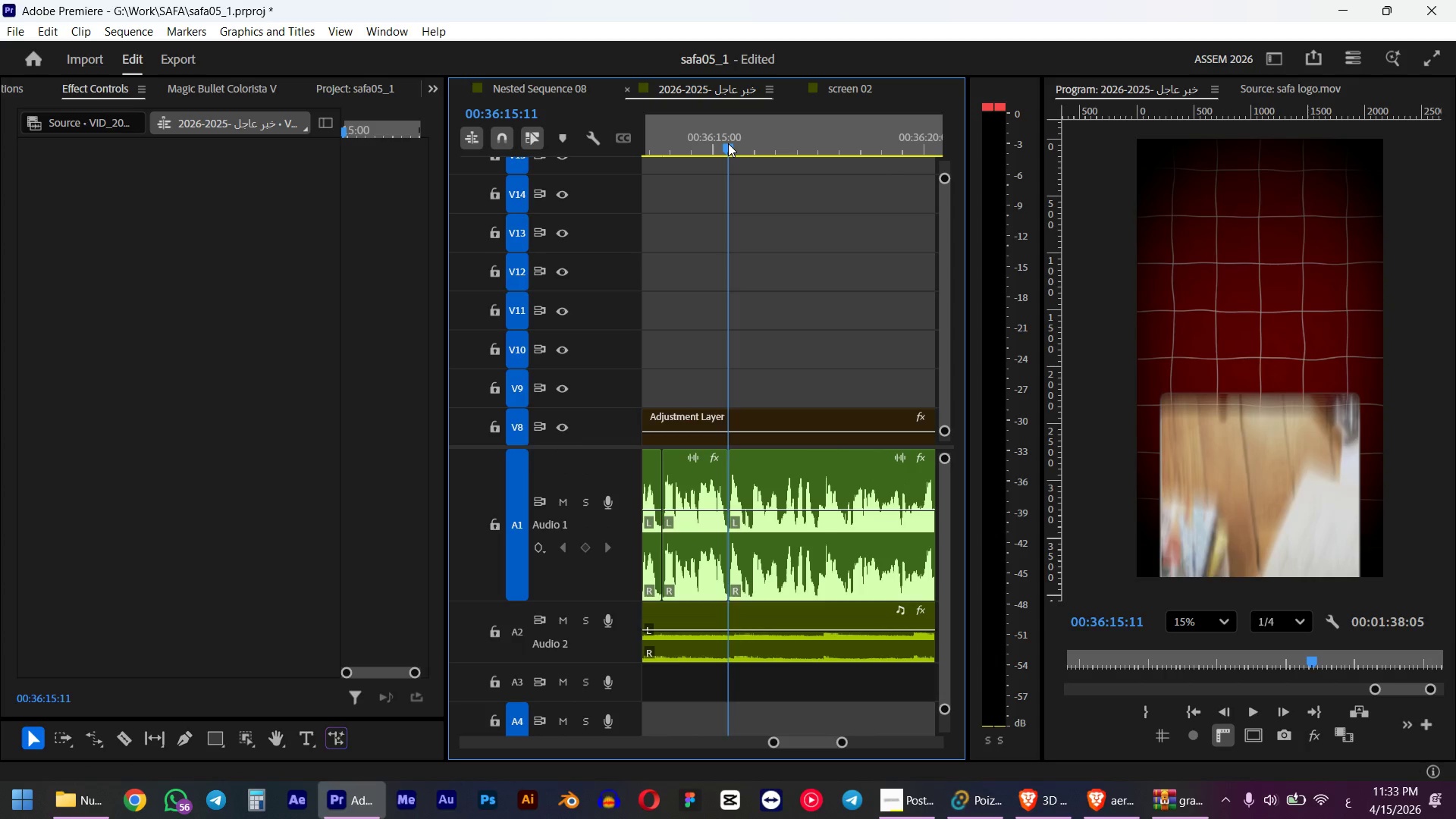 
hold_key(key=AltLeft, duration=0.61)
 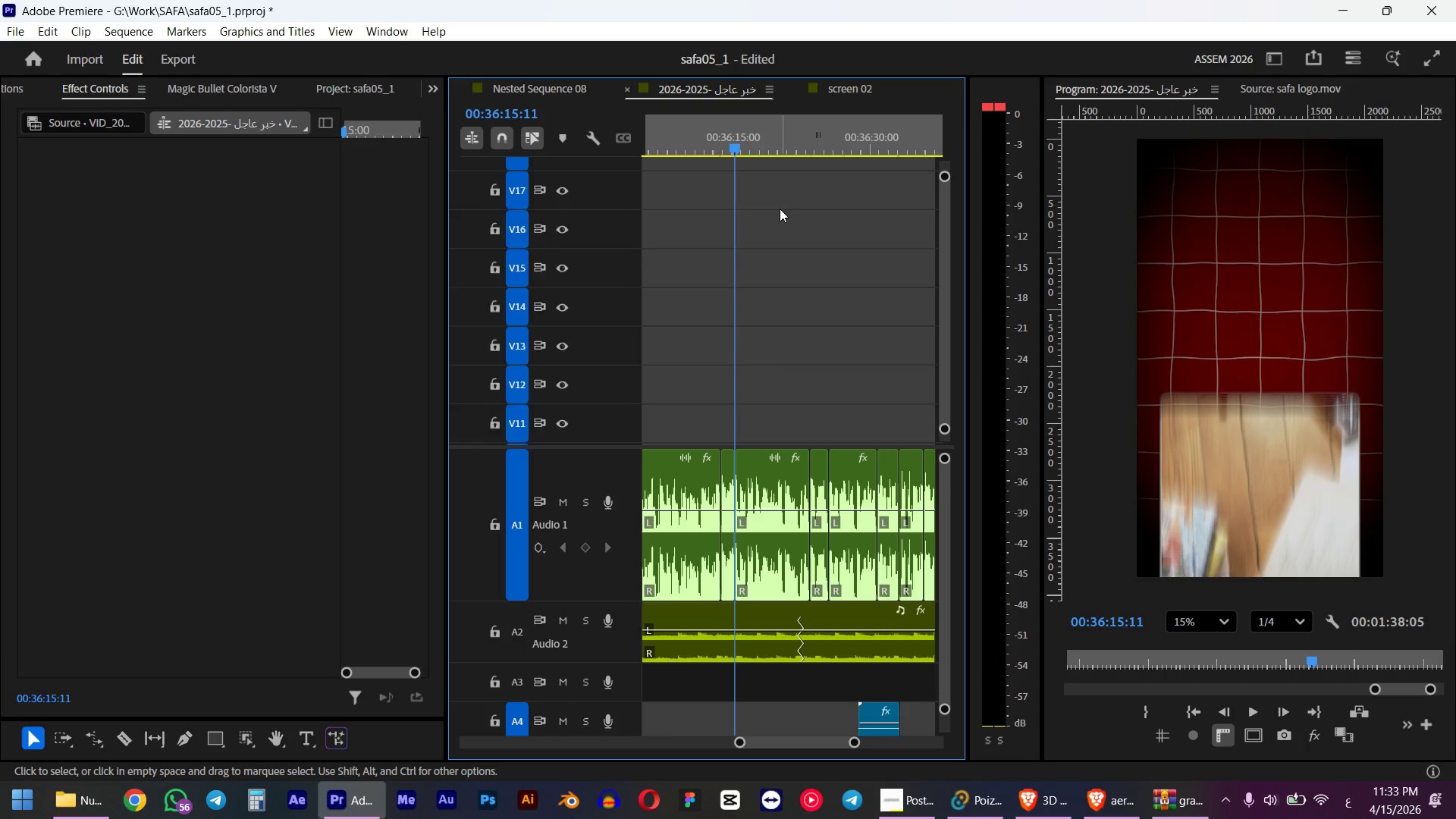 
hold_key(key=ControlLeft, duration=1.2)
 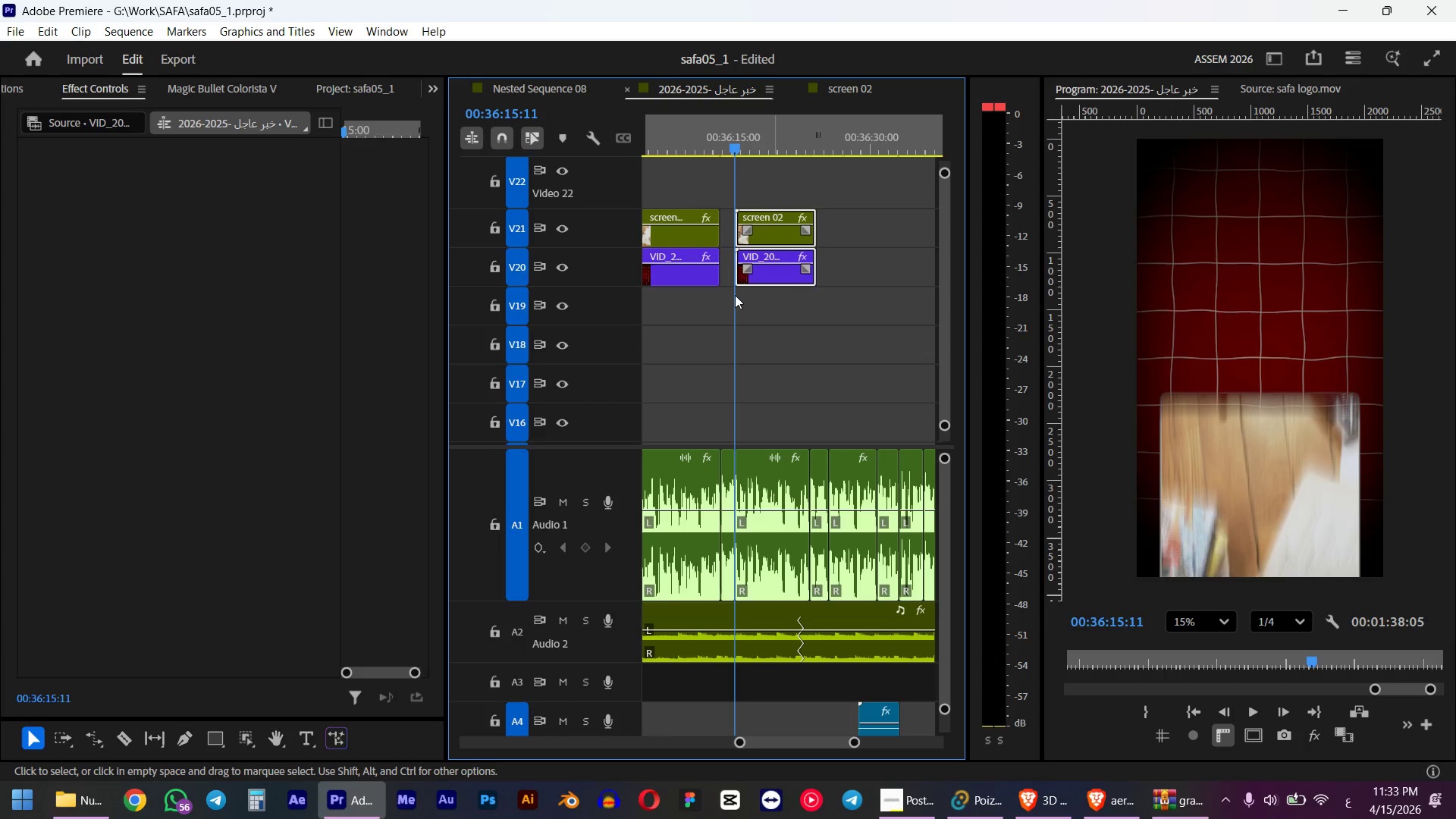 
hold_key(key=AltLeft, duration=1.0)
 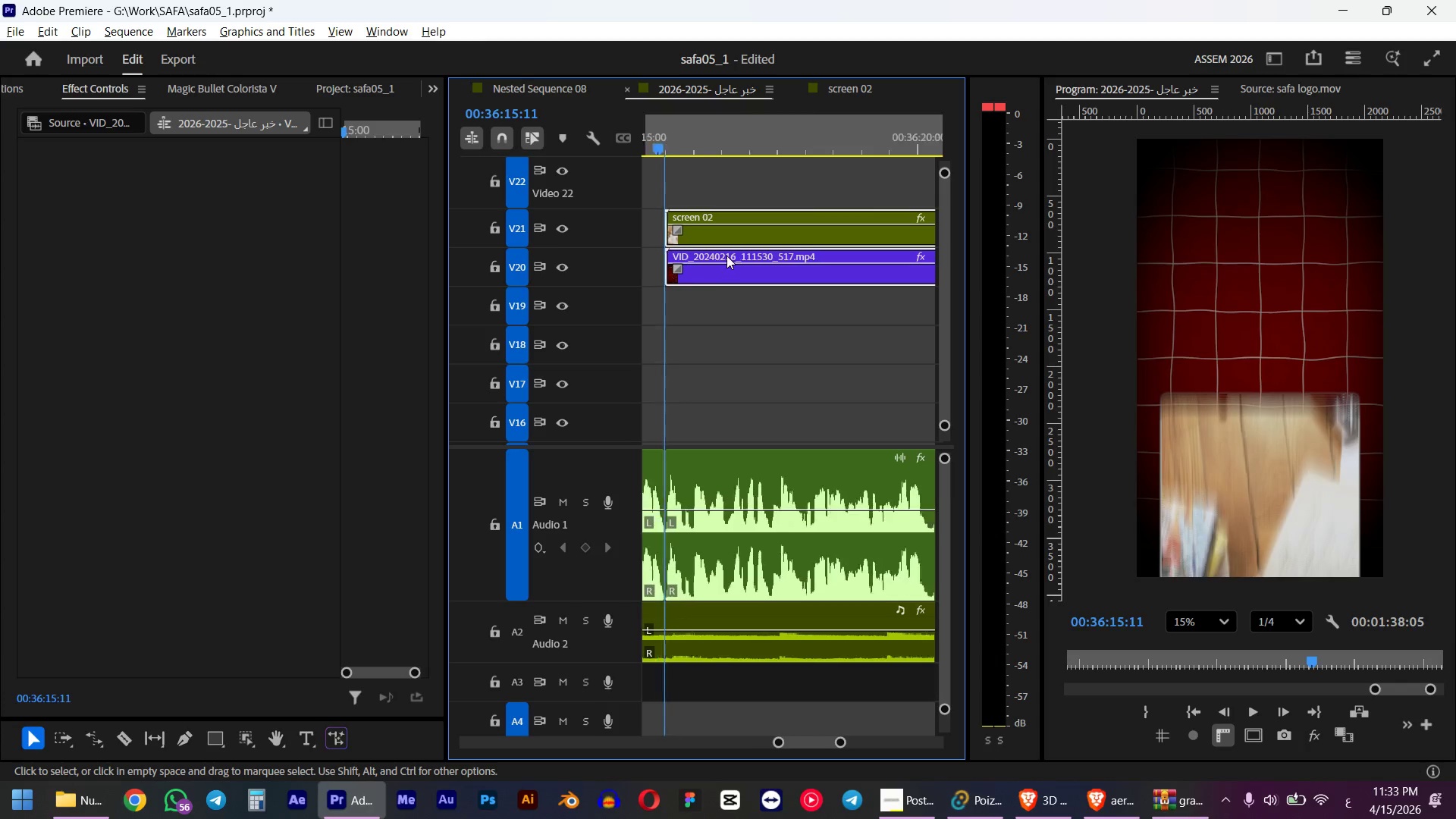 
scroll: coordinate [738, 256], scroll_direction: up, amount: 23.0
 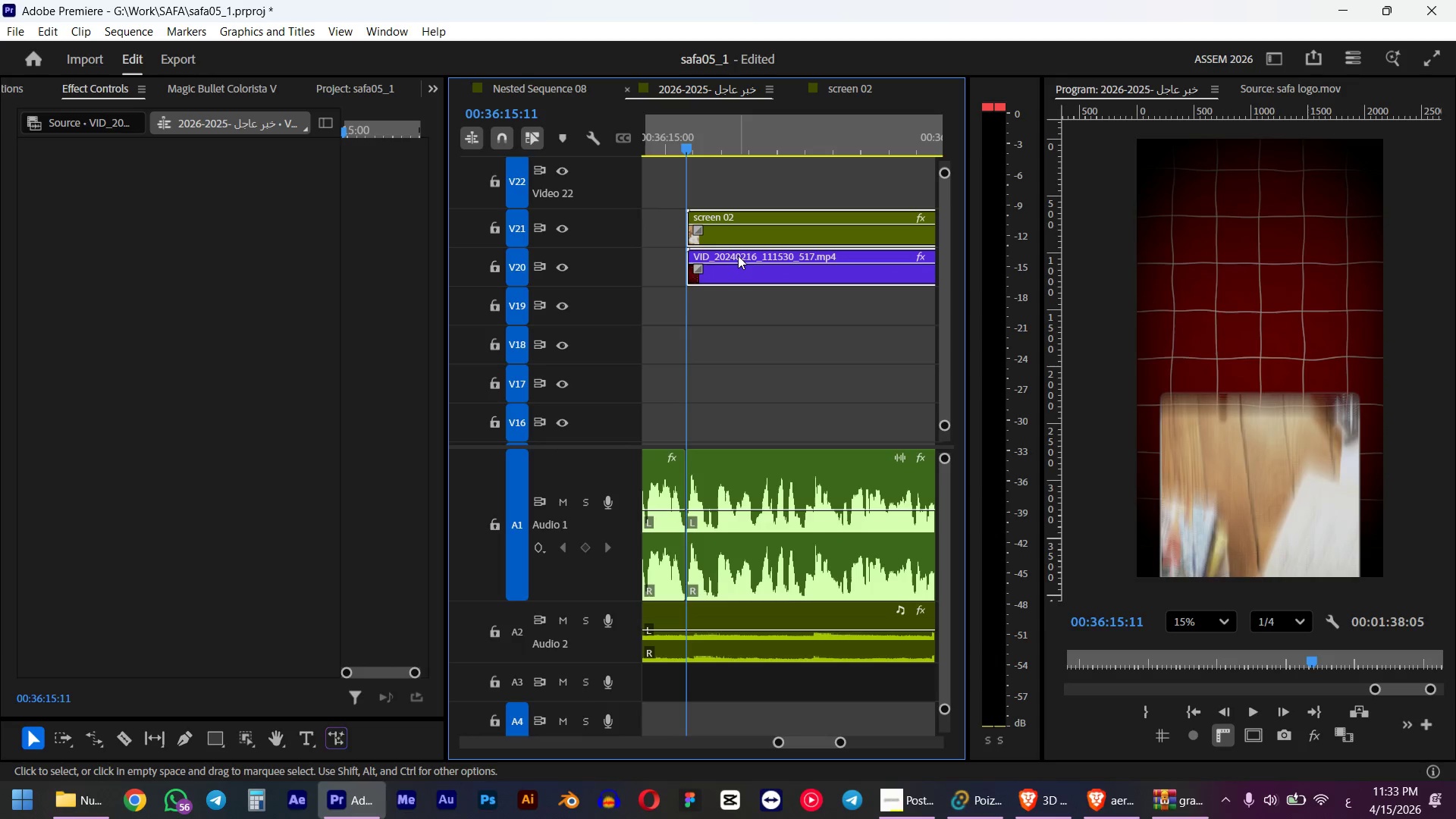 
hold_key(key=AltLeft, duration=0.92)
scroll: coordinate [723, 256], scroll_direction: down, amount: 12.0
 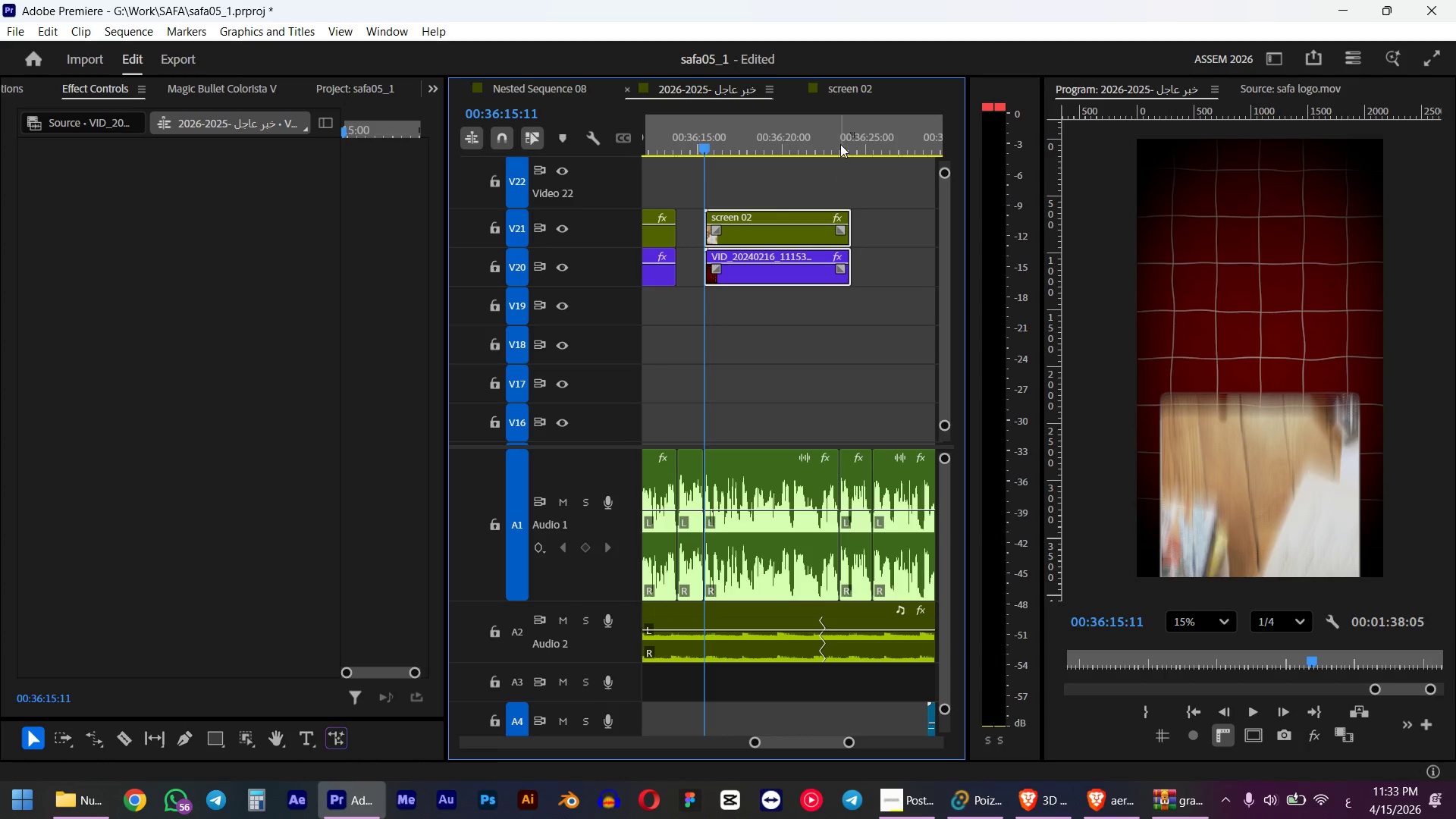 
left_click([852, 139])
 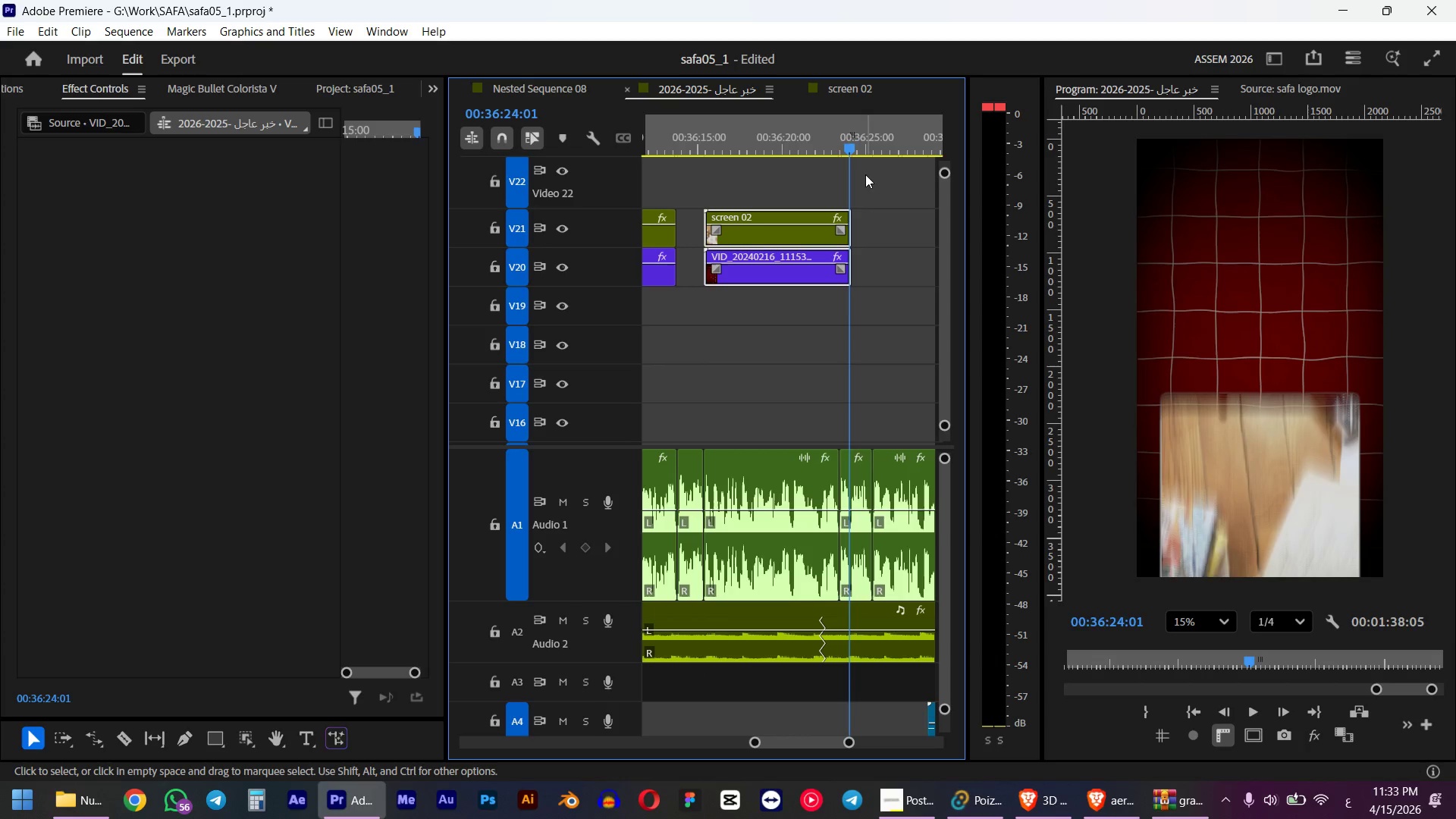 
key(Space)
 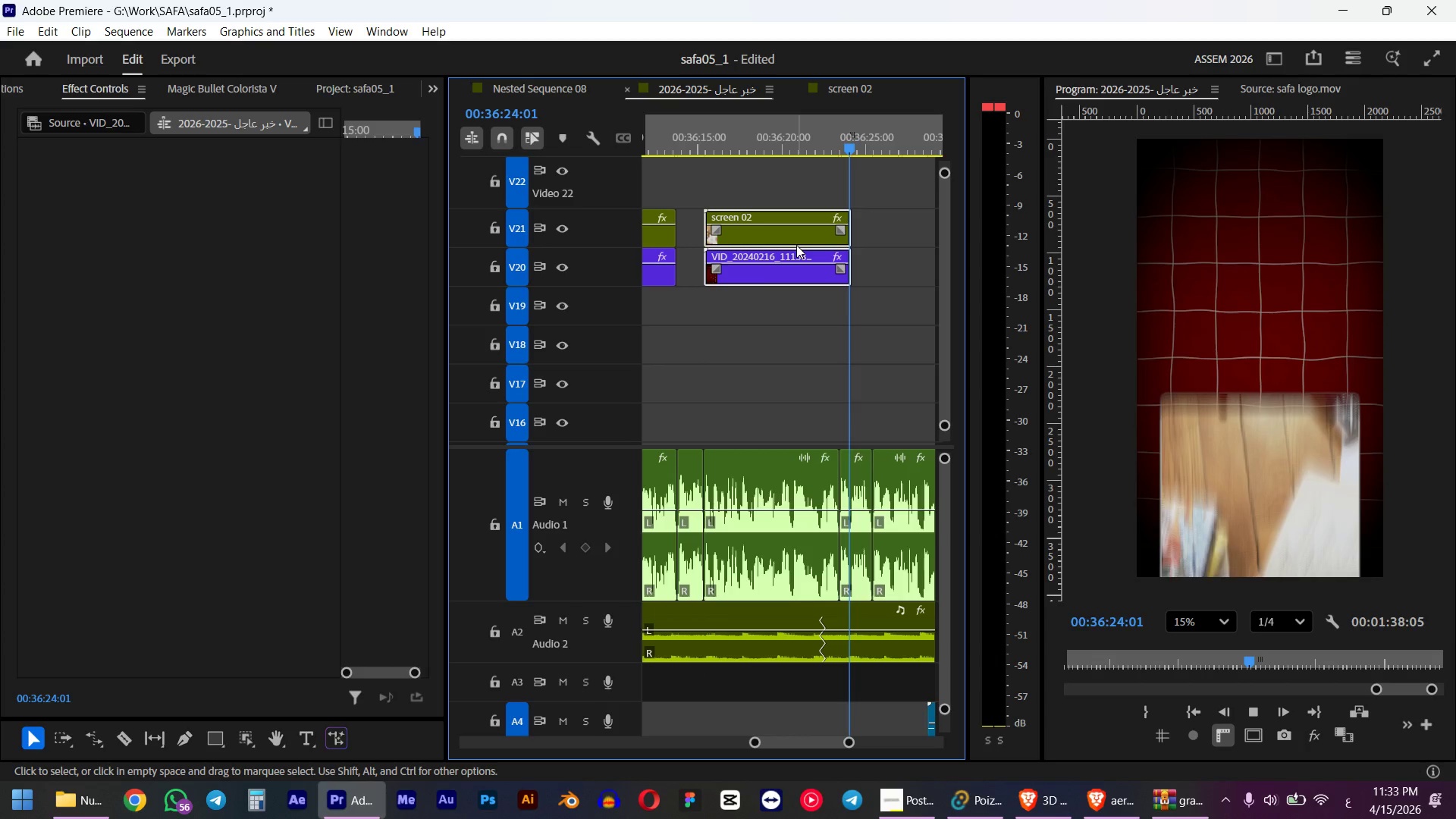 
scroll: coordinate [781, 247], scroll_direction: down, amount: 3.0
 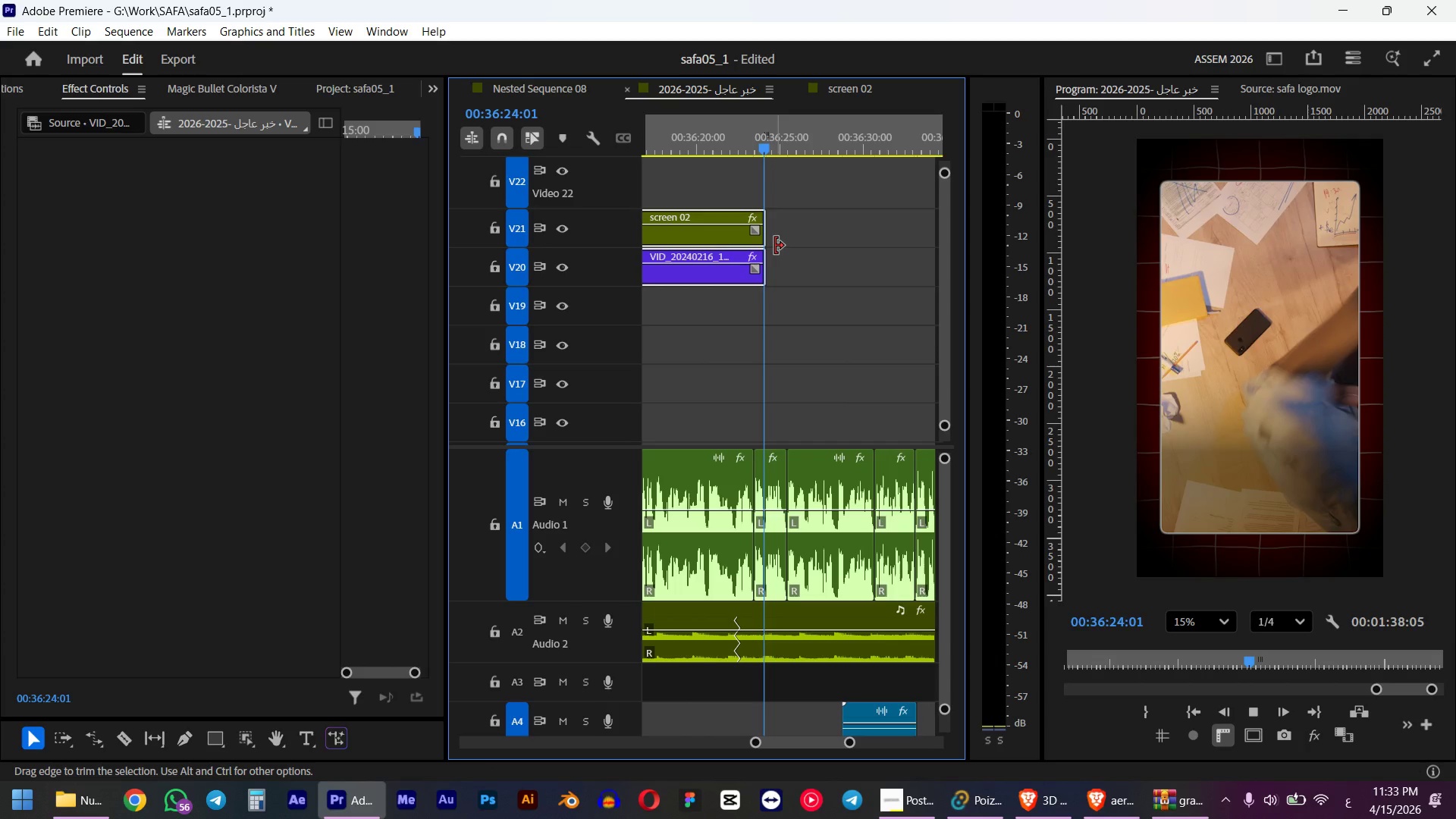 
key(Space)
 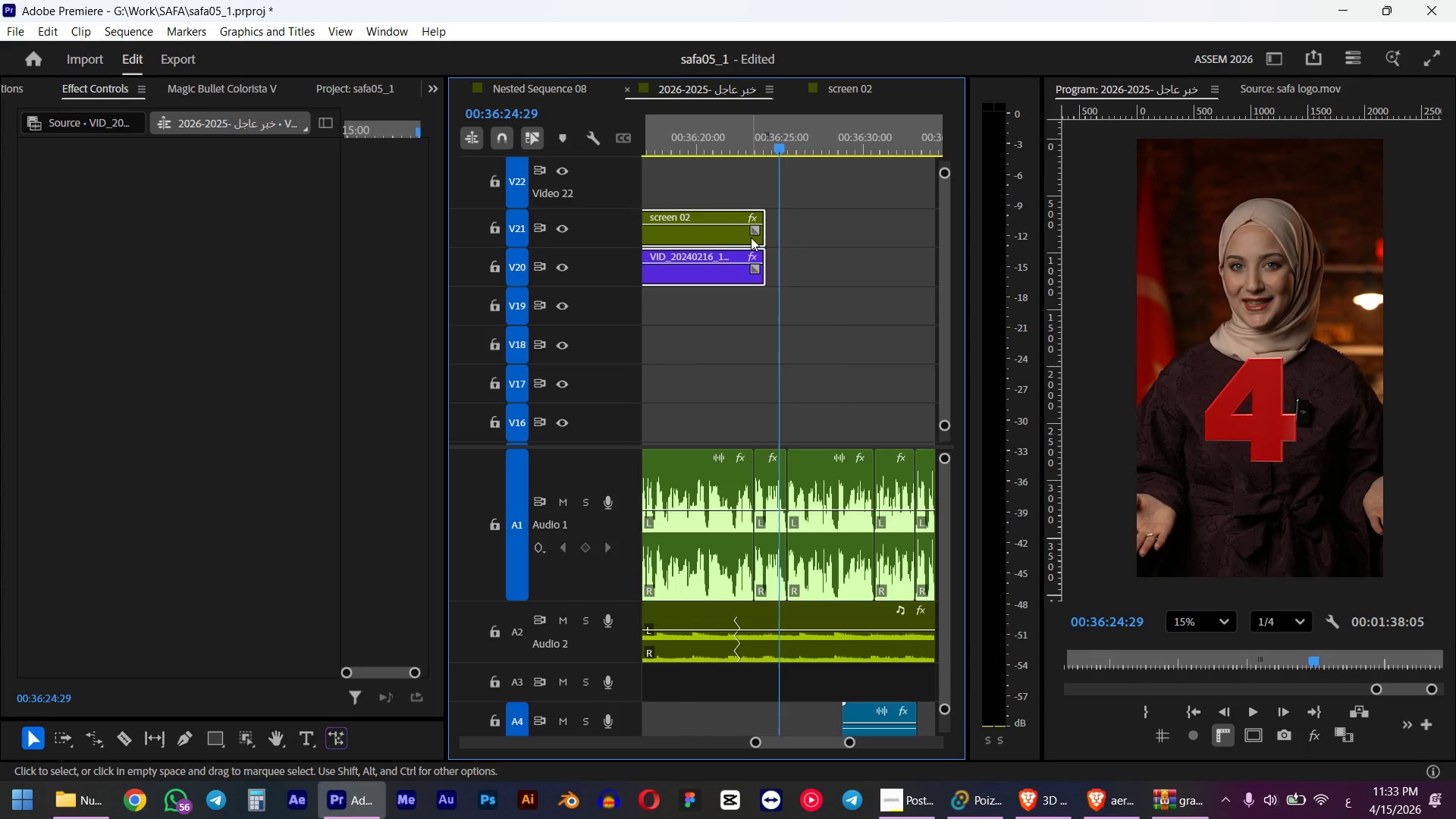 
scroll: coordinate [756, 235], scroll_direction: up, amount: 2.0
 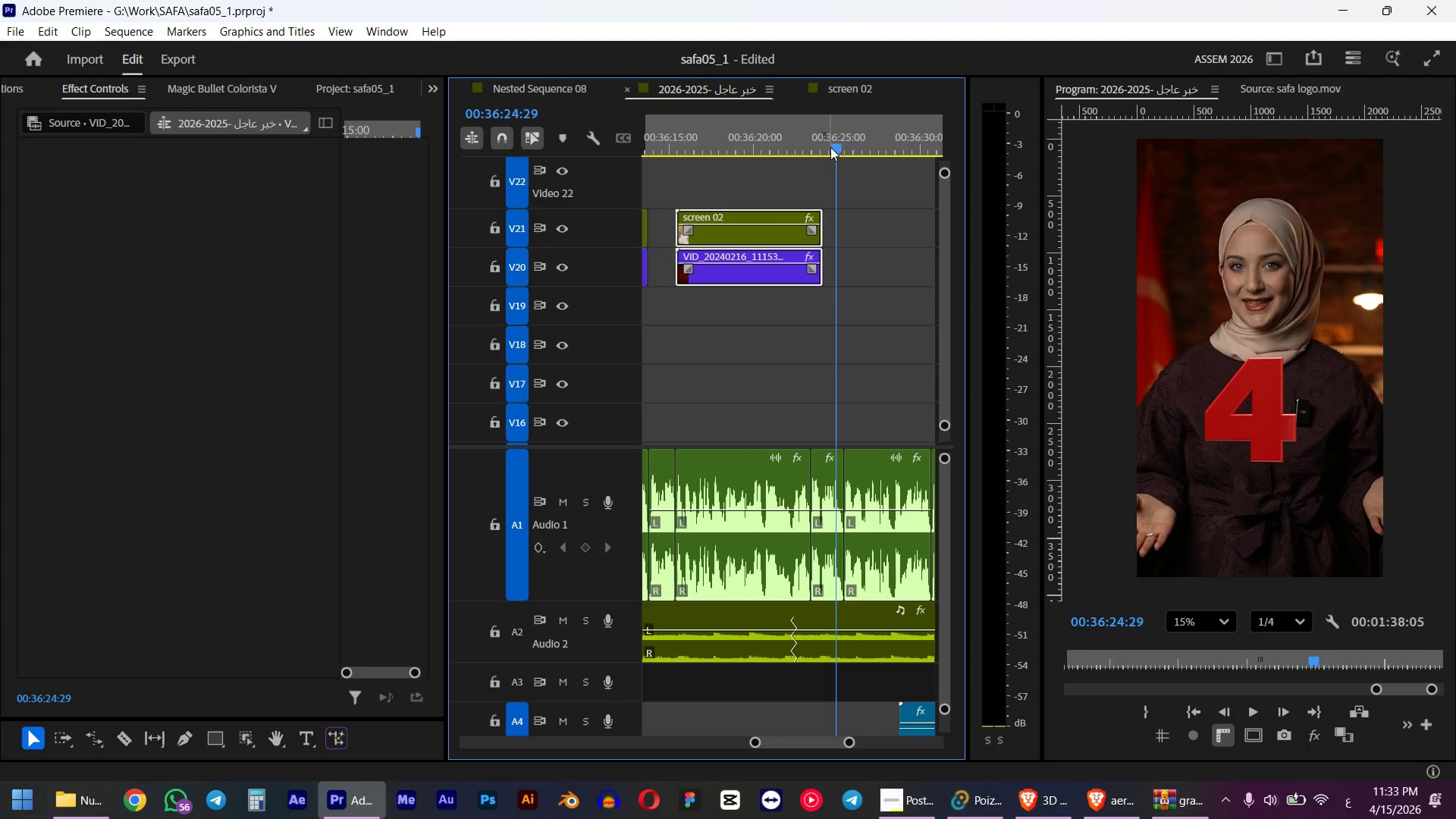 
left_click_drag(start_coordinate=[833, 149], to_coordinate=[794, 153])
 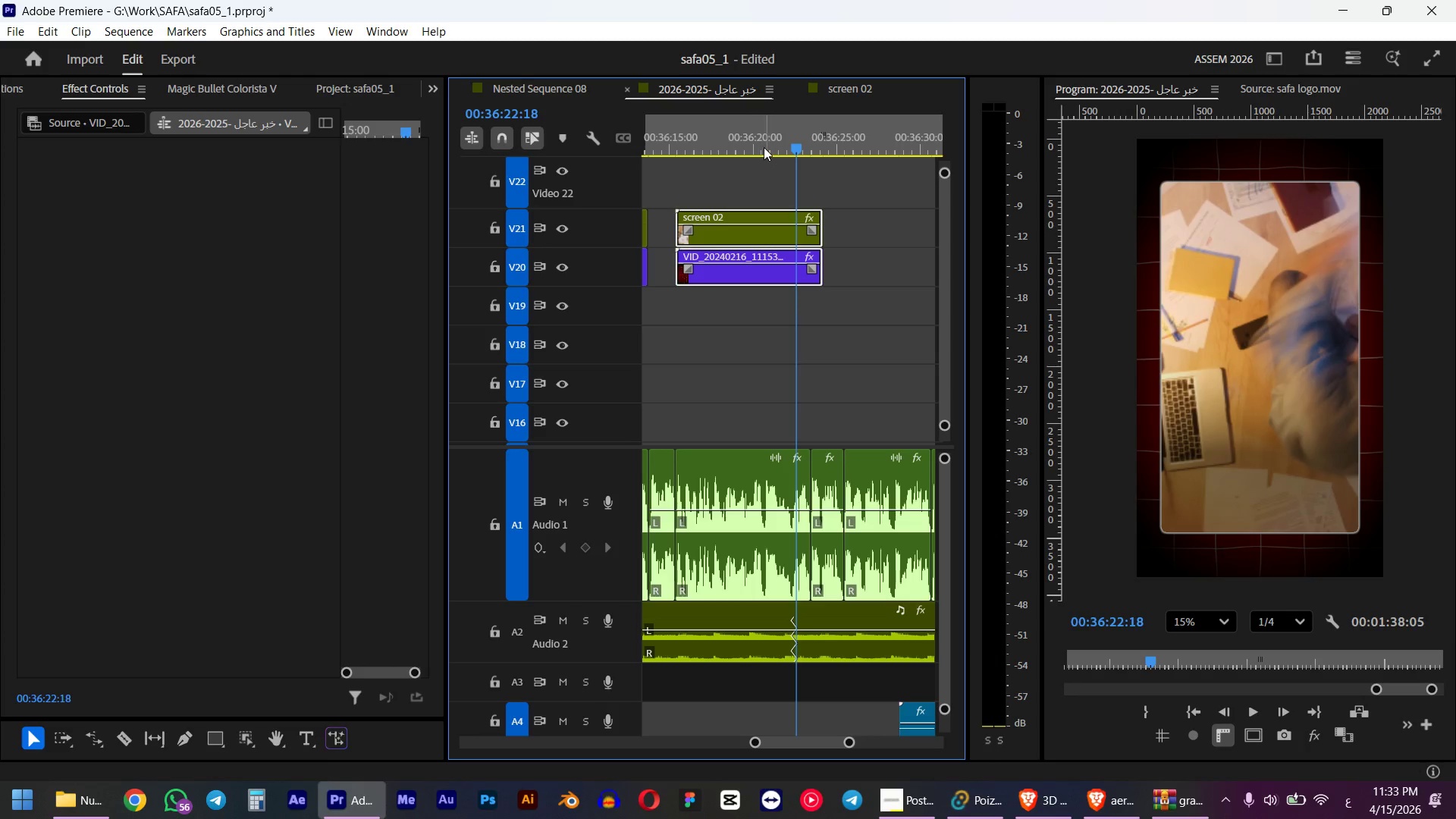 
hold_key(key=ShiftLeft, duration=1.23)
 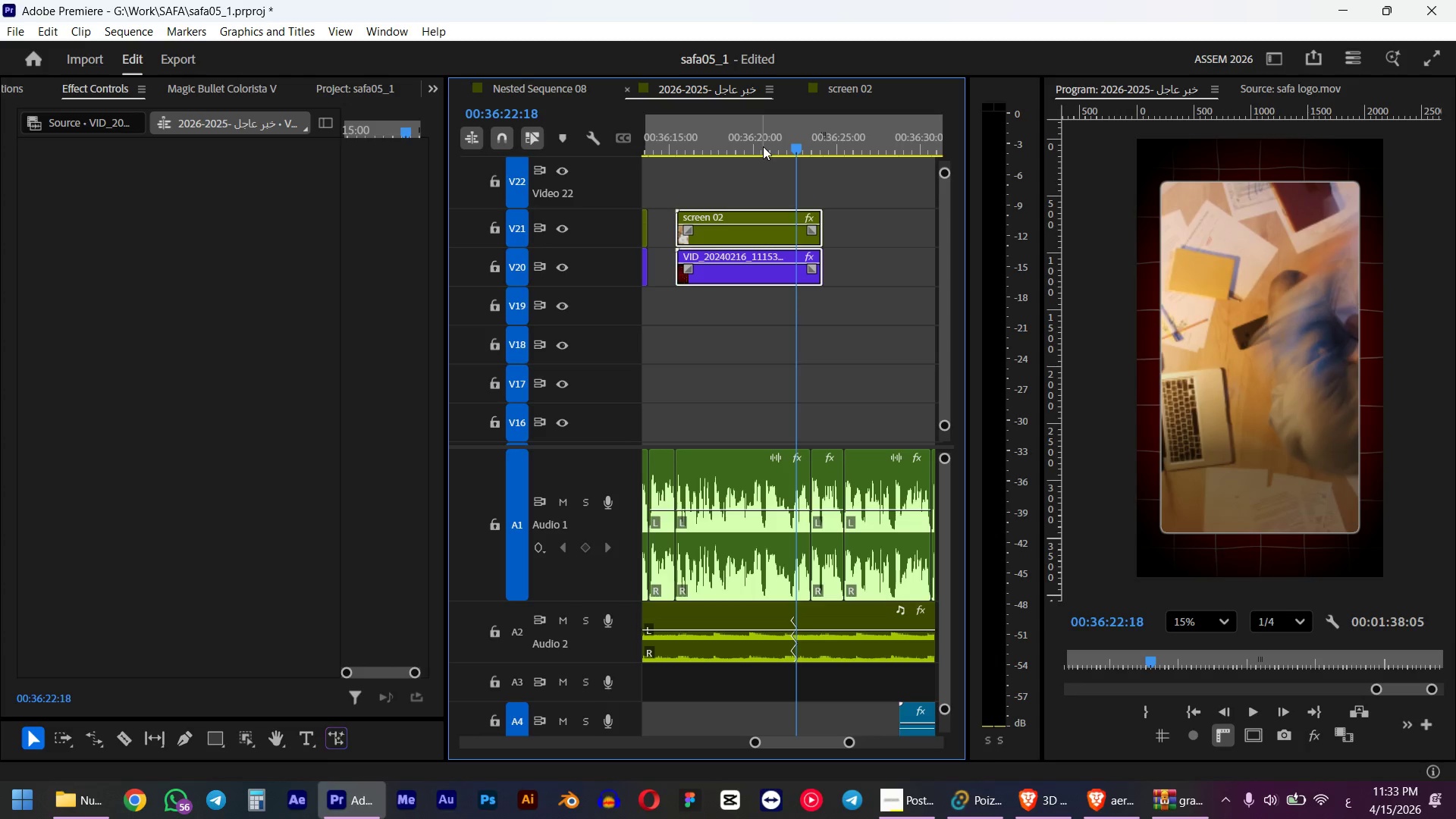 
key(Space)
 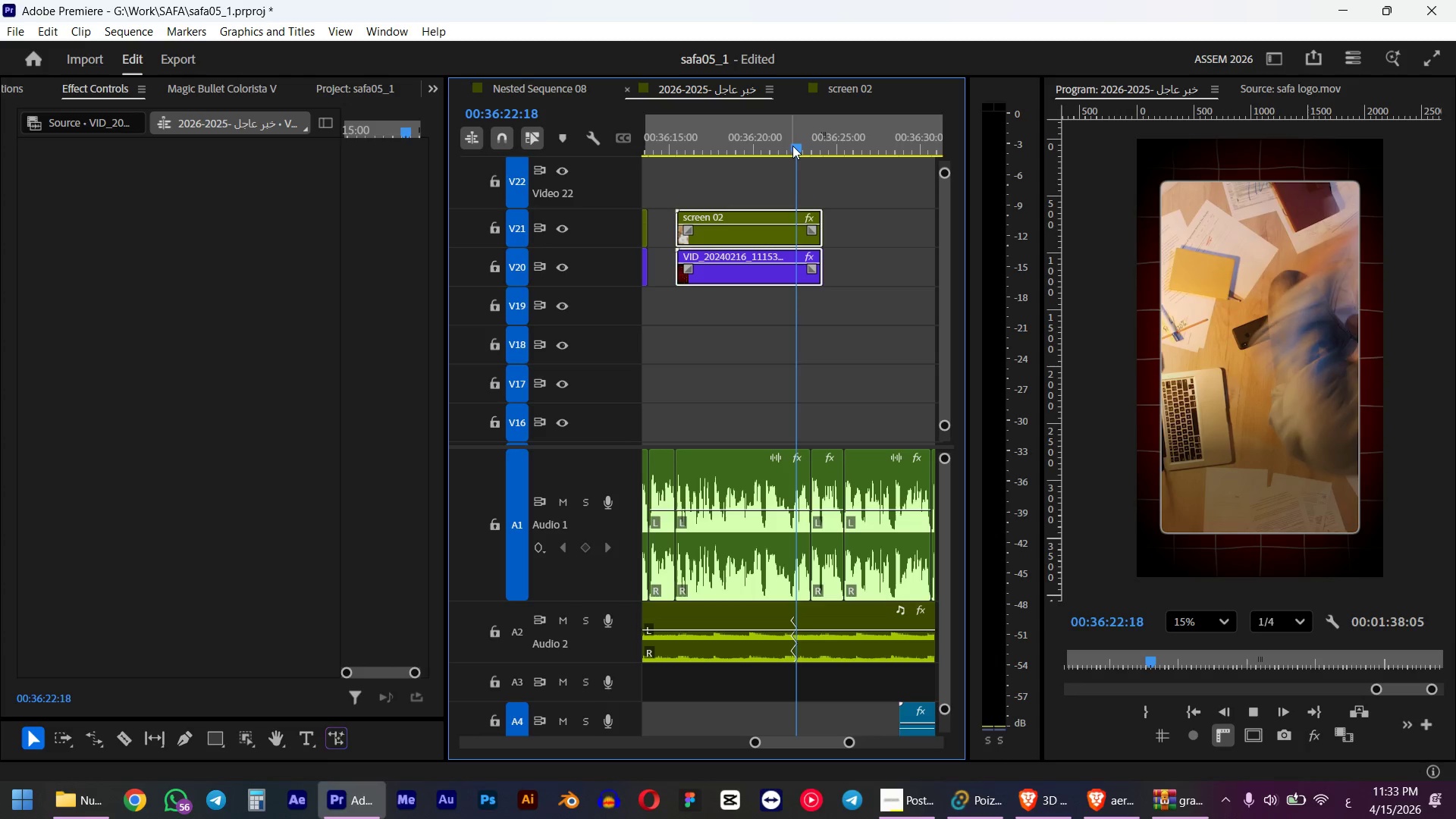 
key(Space)
 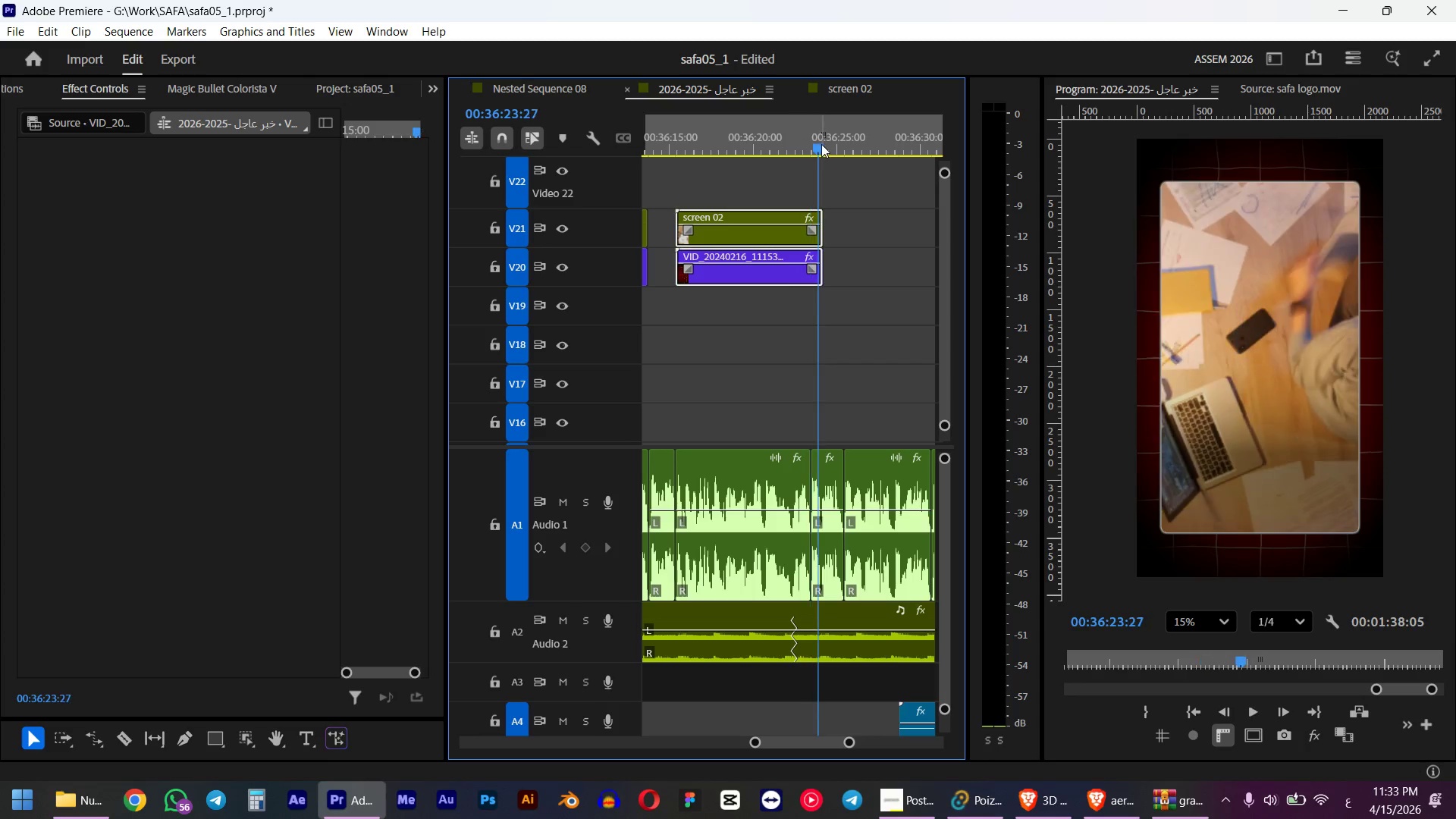 
left_click_drag(start_coordinate=[821, 144], to_coordinate=[808, 149])
 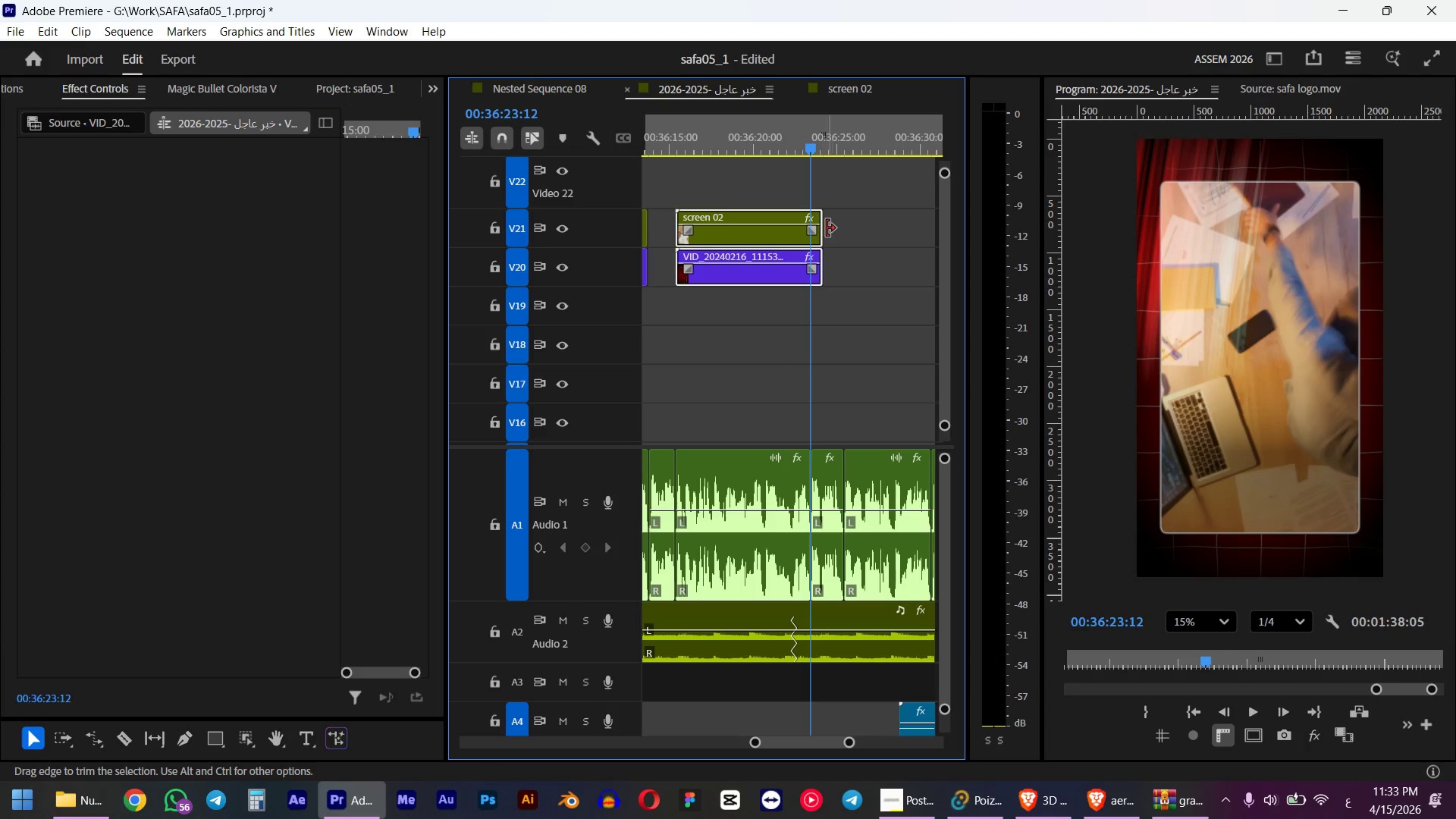 
hold_key(key=ShiftLeft, duration=1.39)
 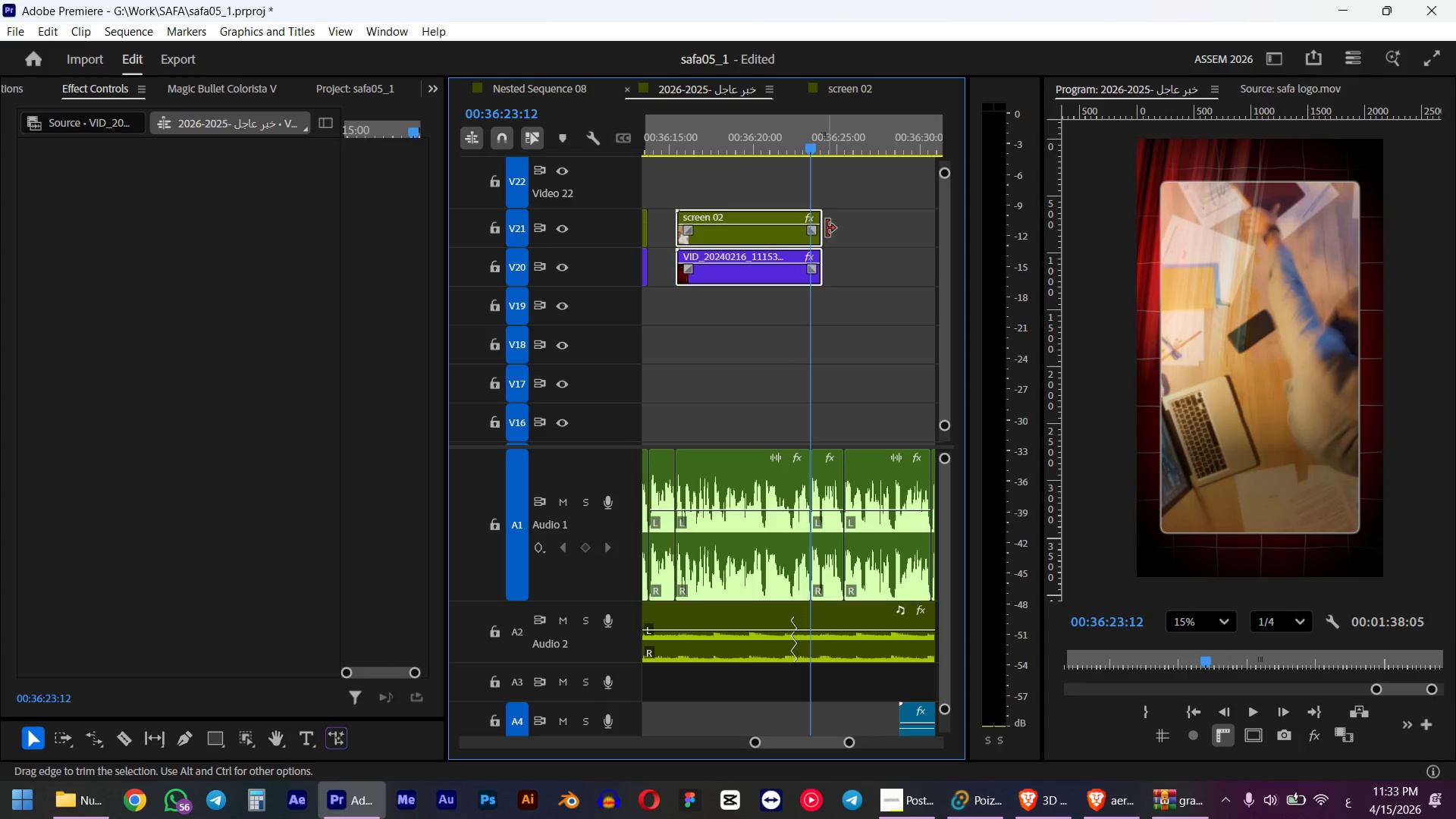 
left_click_drag(start_coordinate=[827, 228], to_coordinate=[813, 228])
 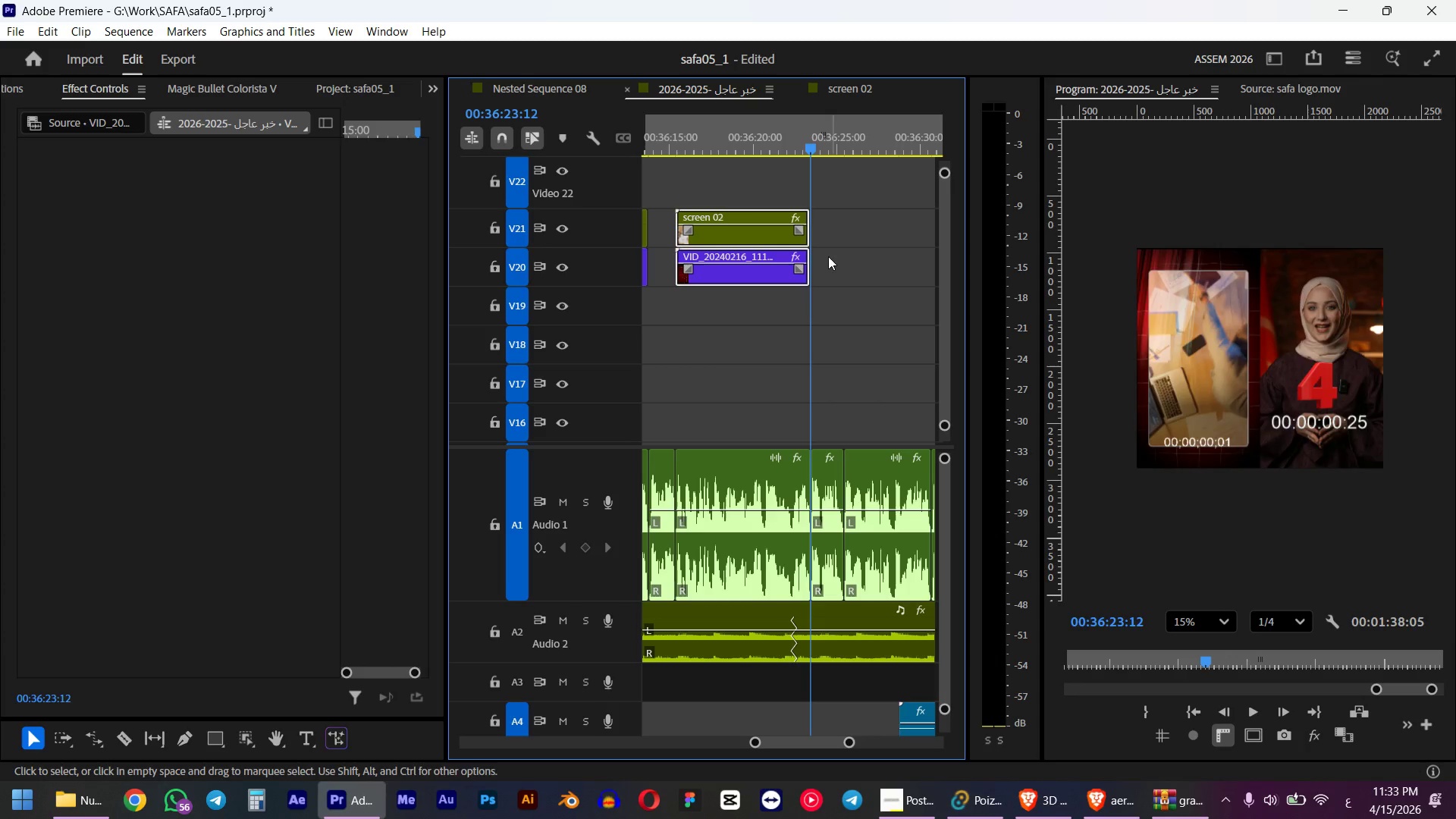 
scroll: coordinate [812, 253], scroll_direction: down, amount: 1.0
 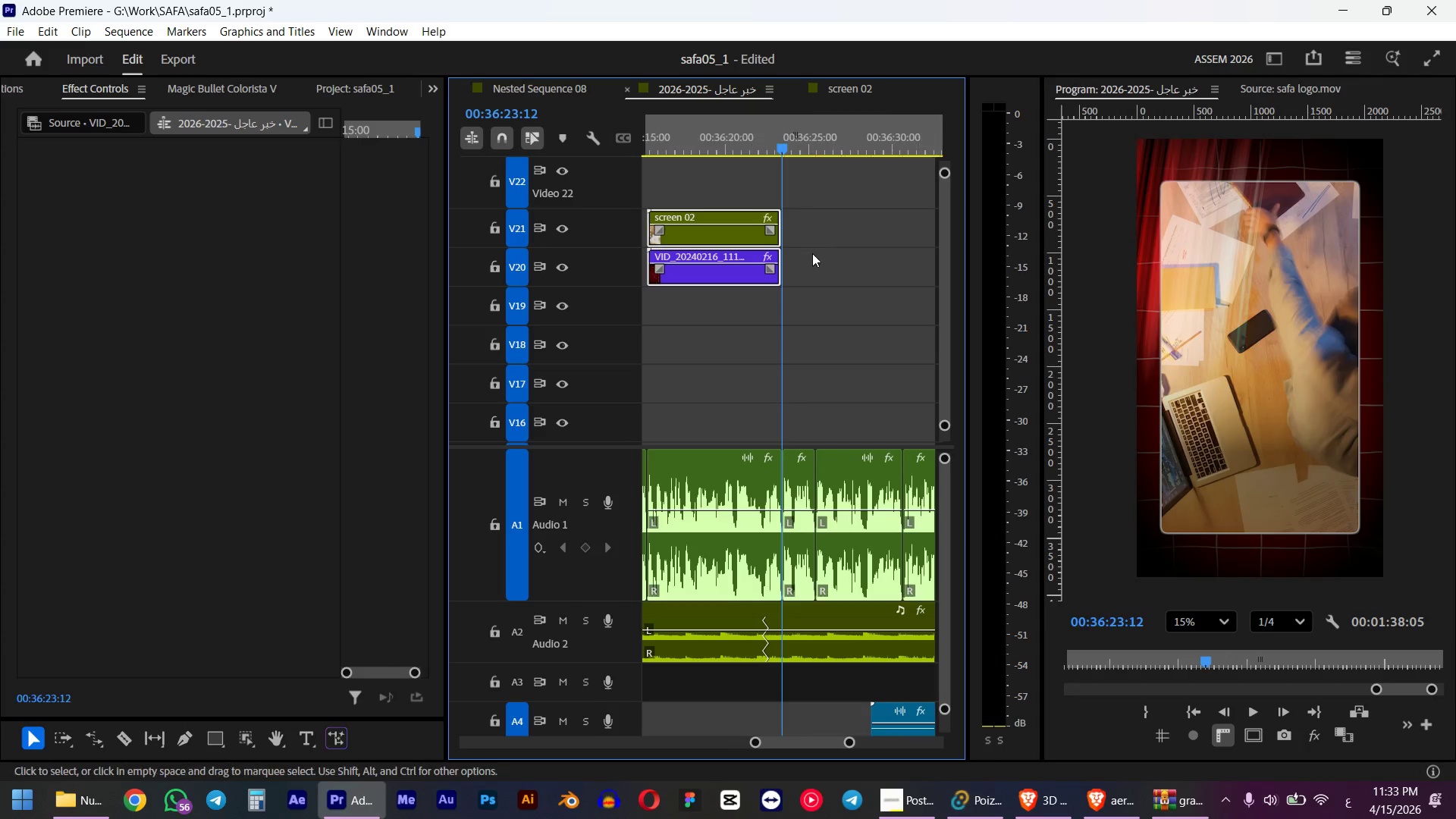 
key(Space)
 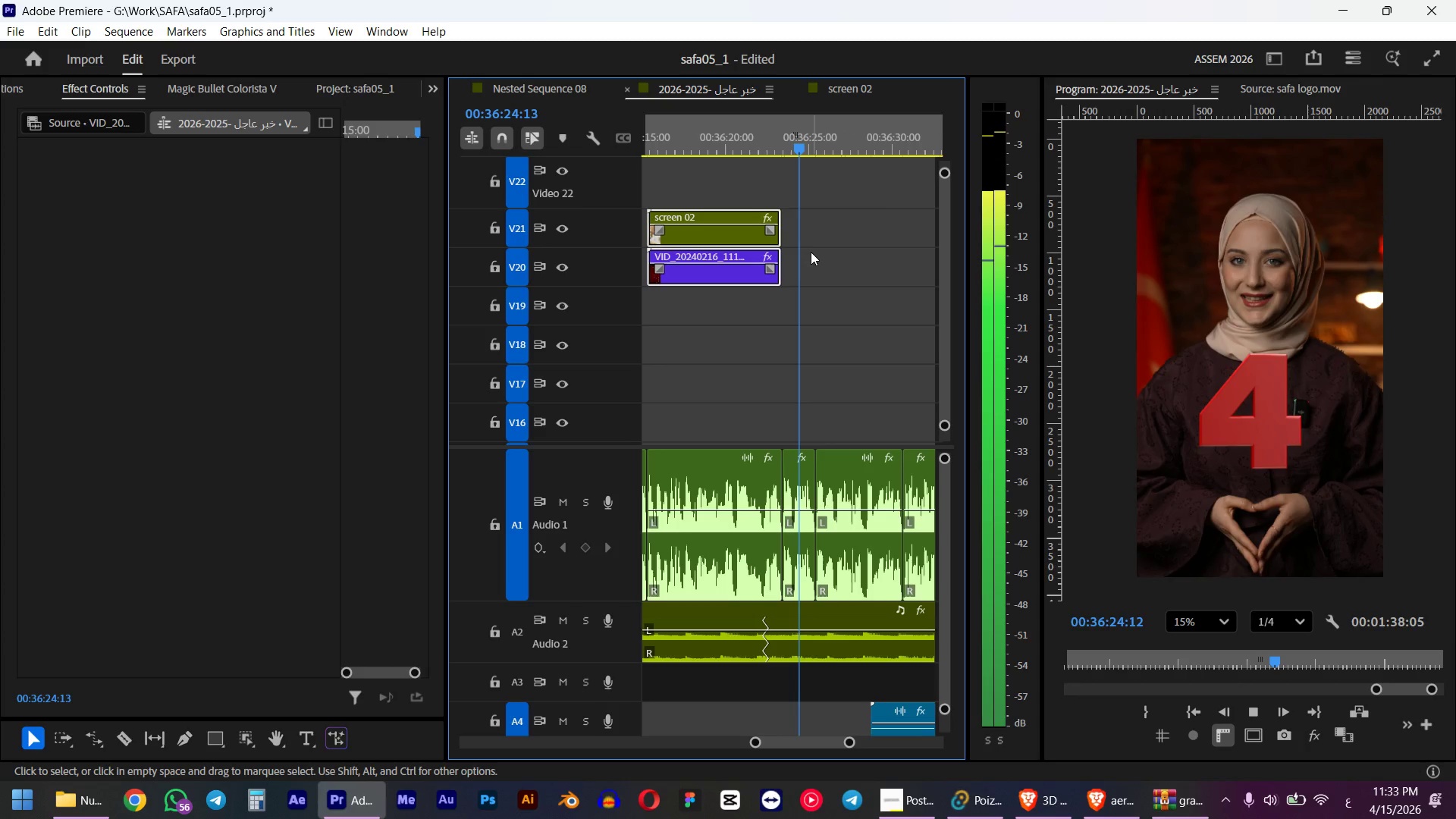 
key(Space)
 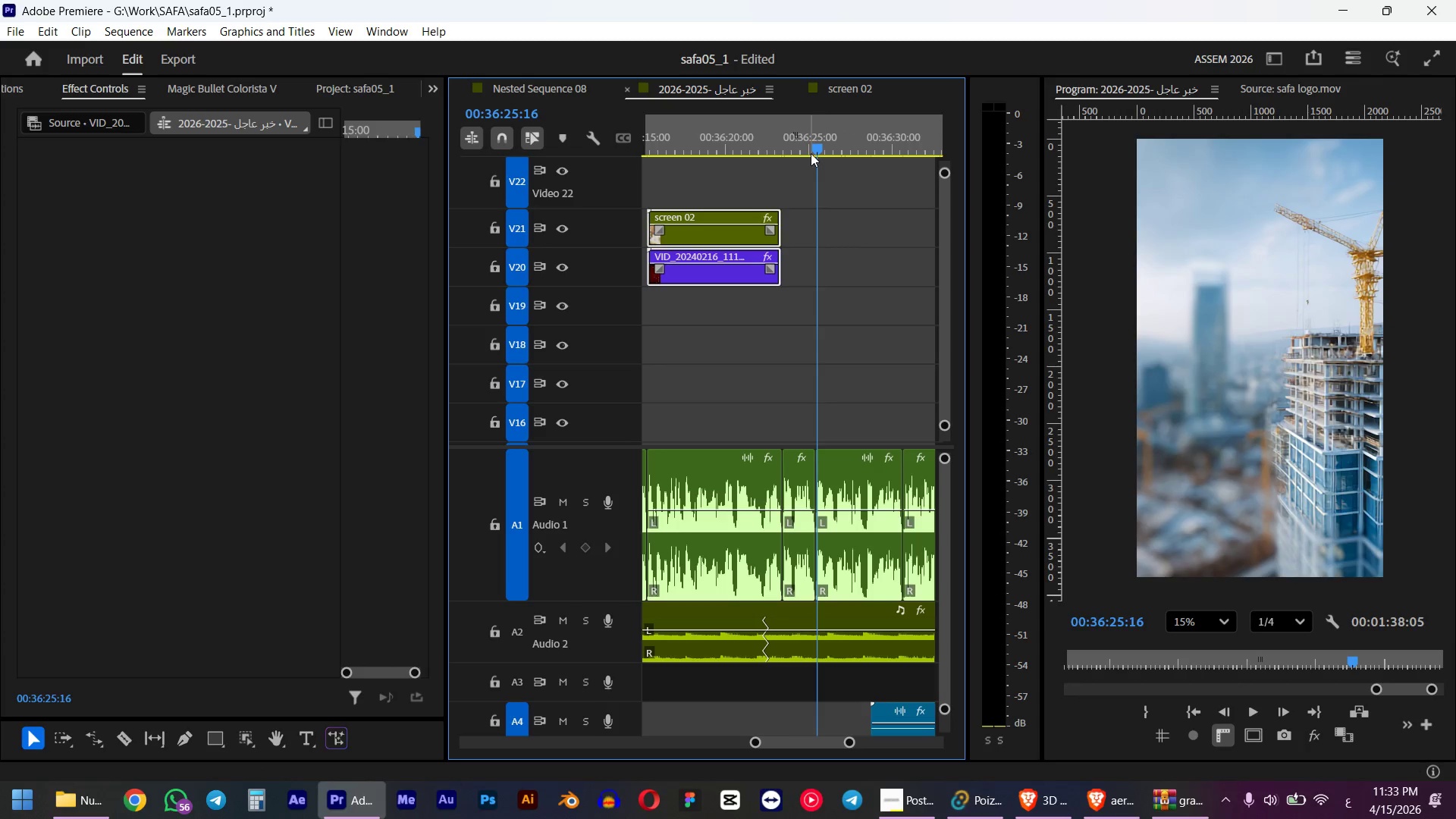 
hold_key(key=ShiftLeft, duration=0.95)
left_click([814, 146])
 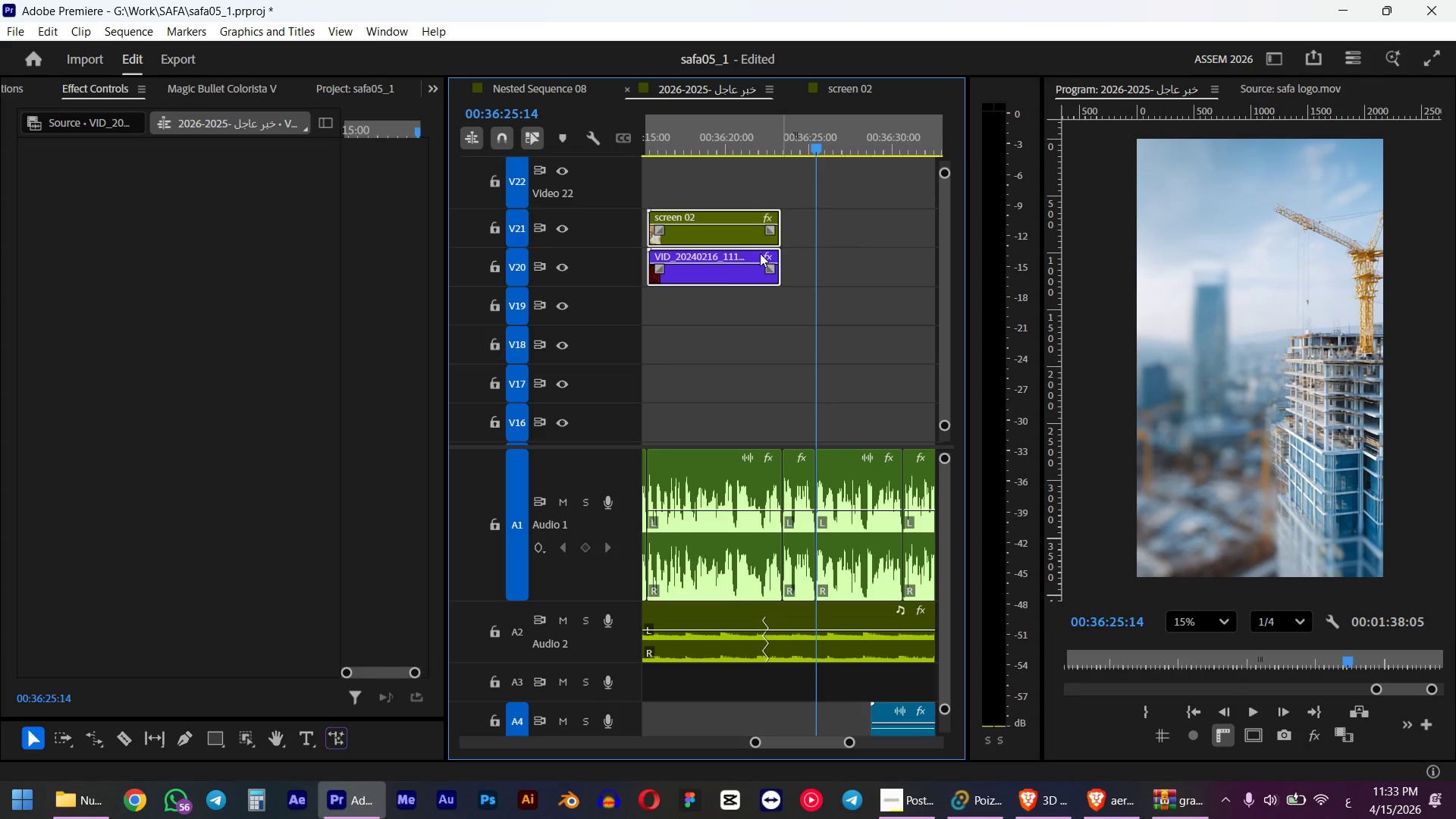 
hold_key(key=AltLeft, duration=2.11)
left_click_drag(start_coordinate=[712, 276], to_coordinate=[880, 255])
 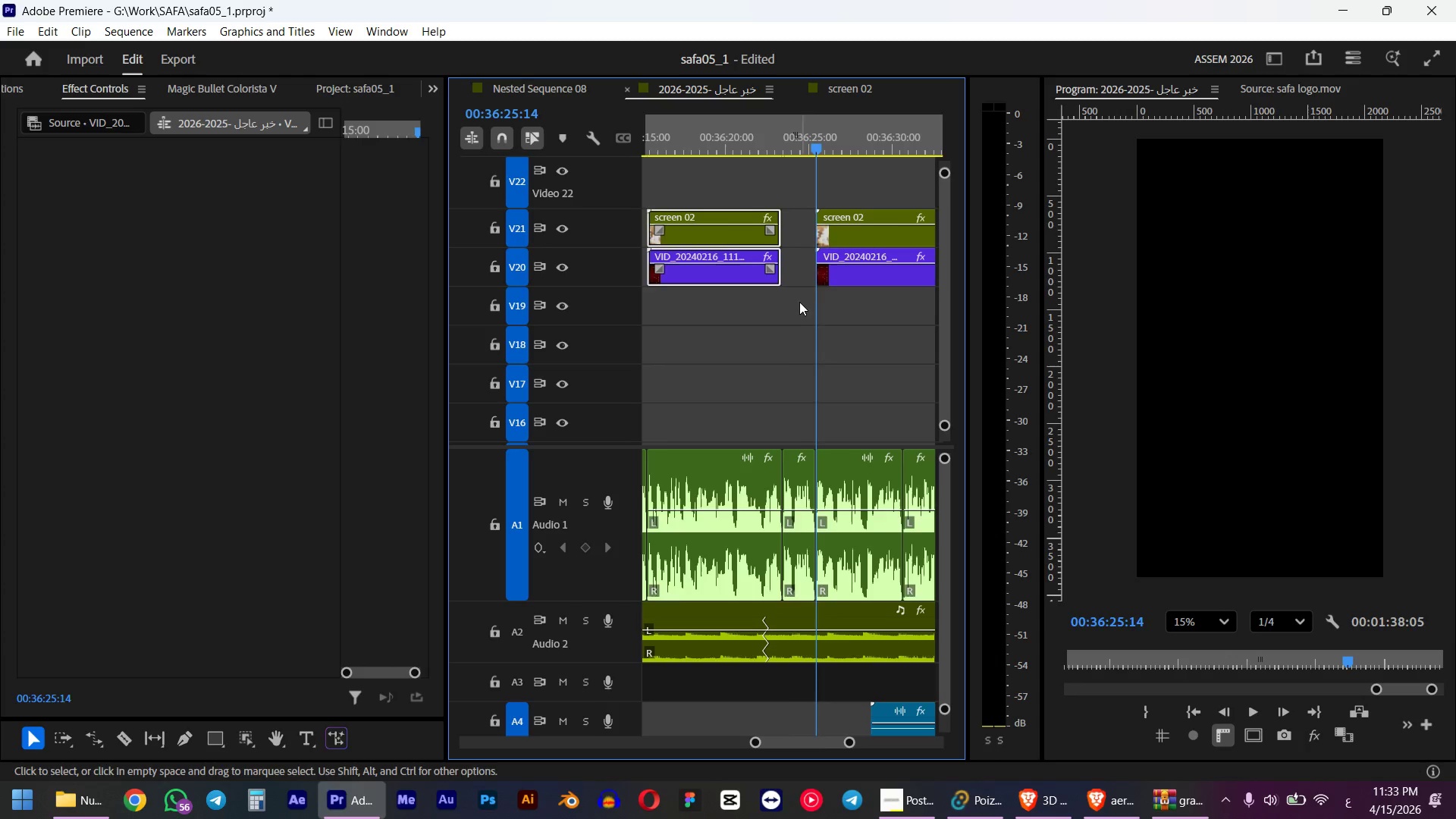 
scroll: coordinate [774, 300], scroll_direction: down, amount: 5.0
 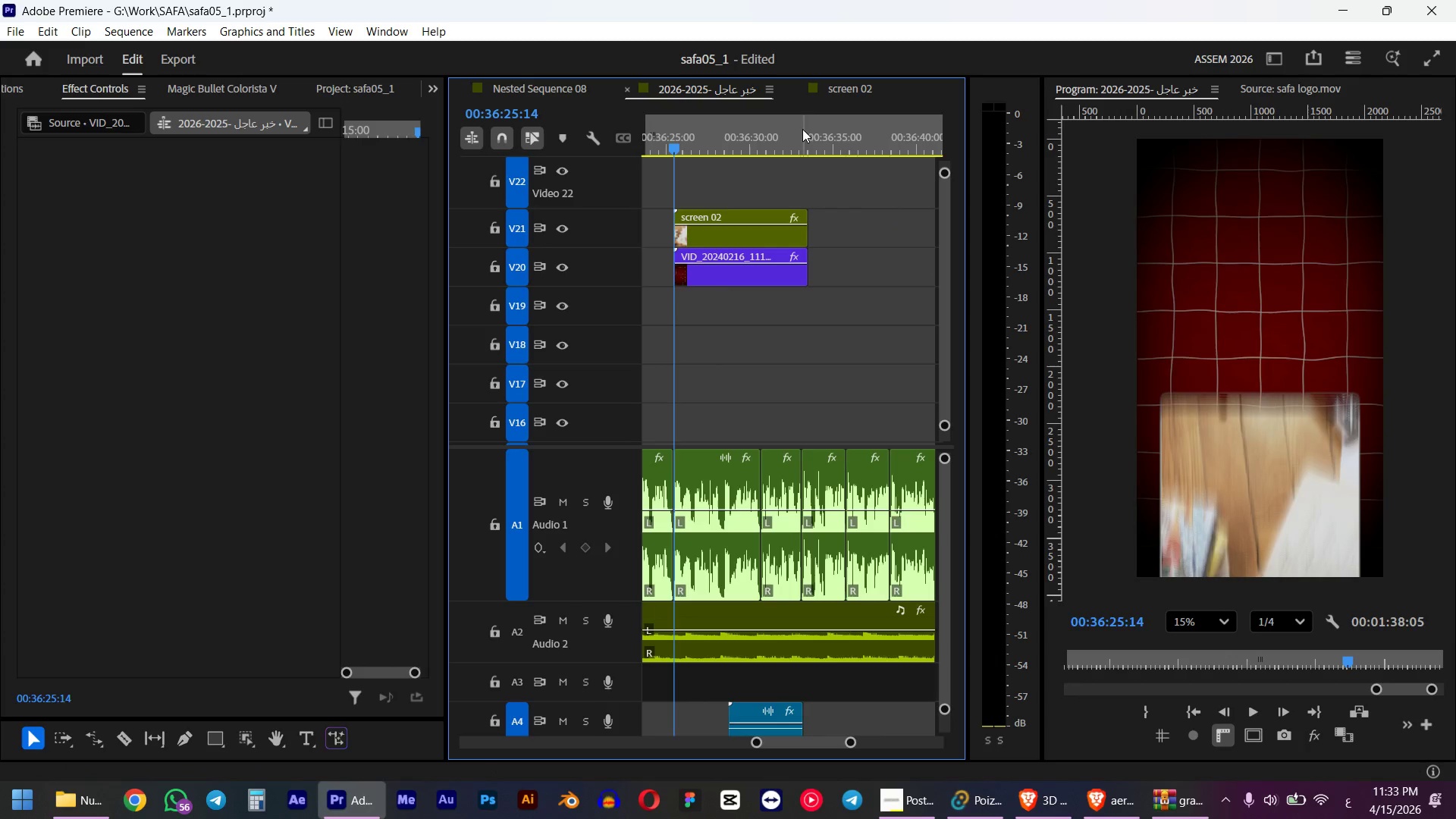 
left_click([784, 131])
 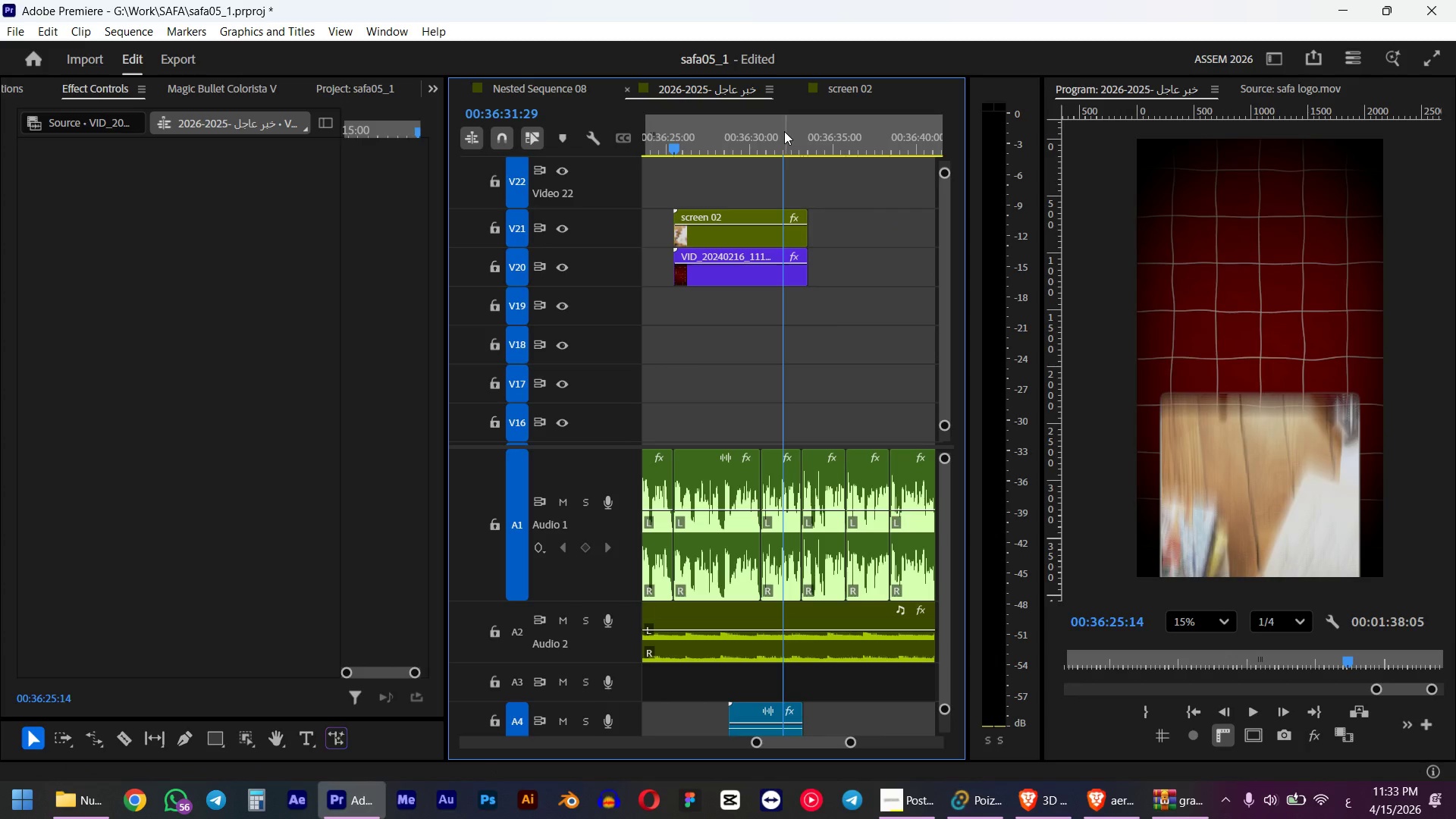 
key(Space)
 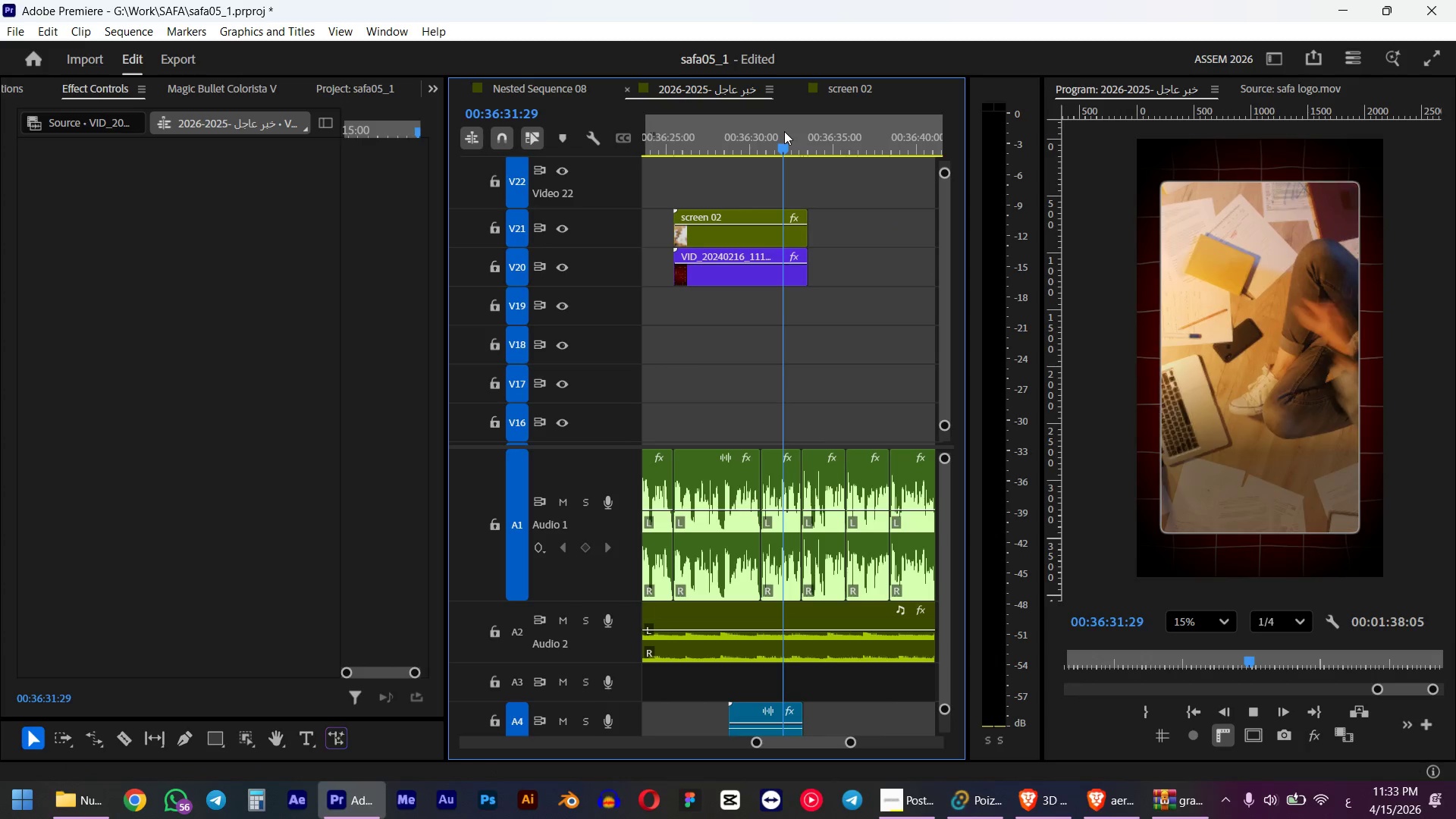 
wait(5.22)
 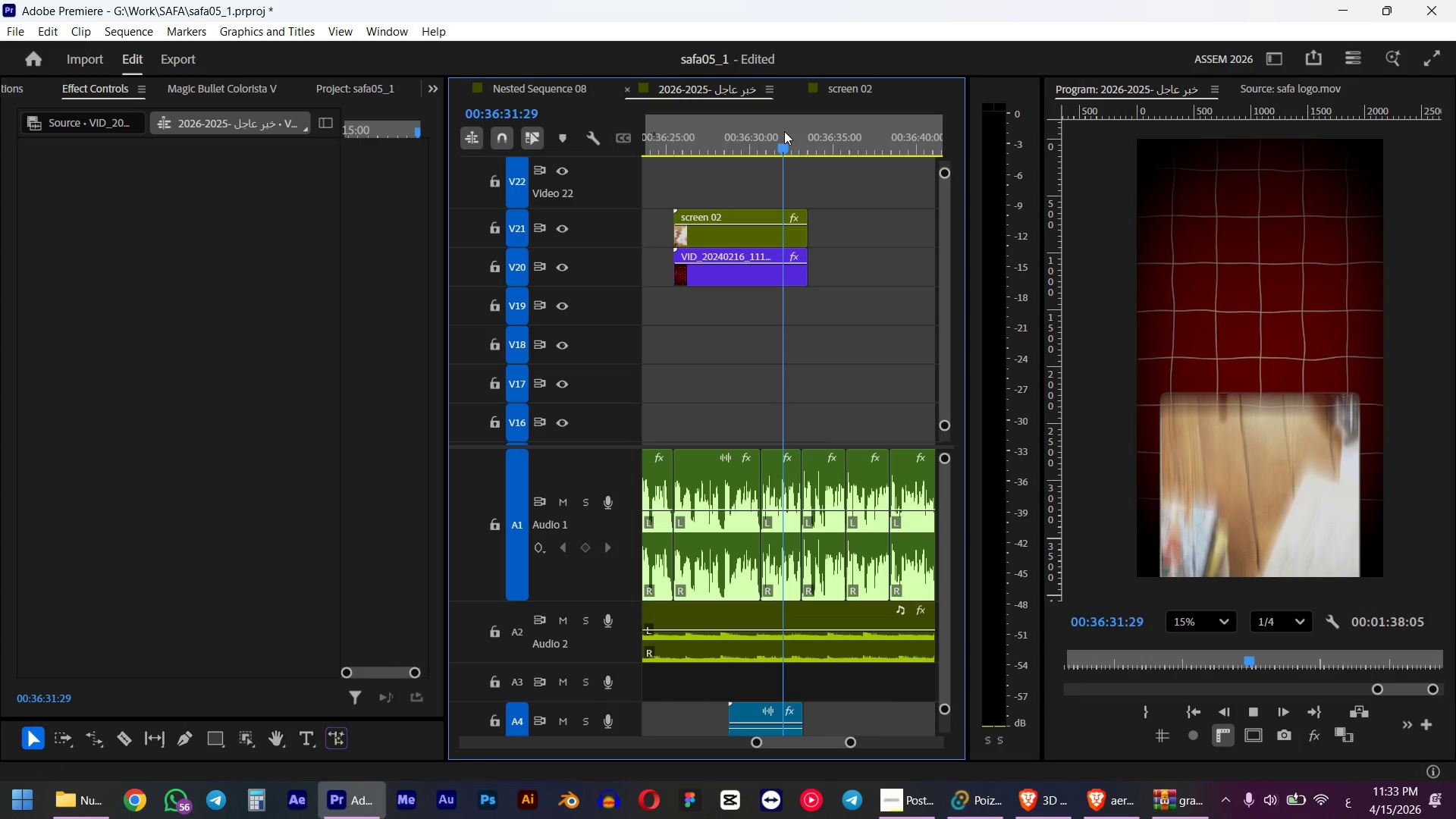 
key(Space)
 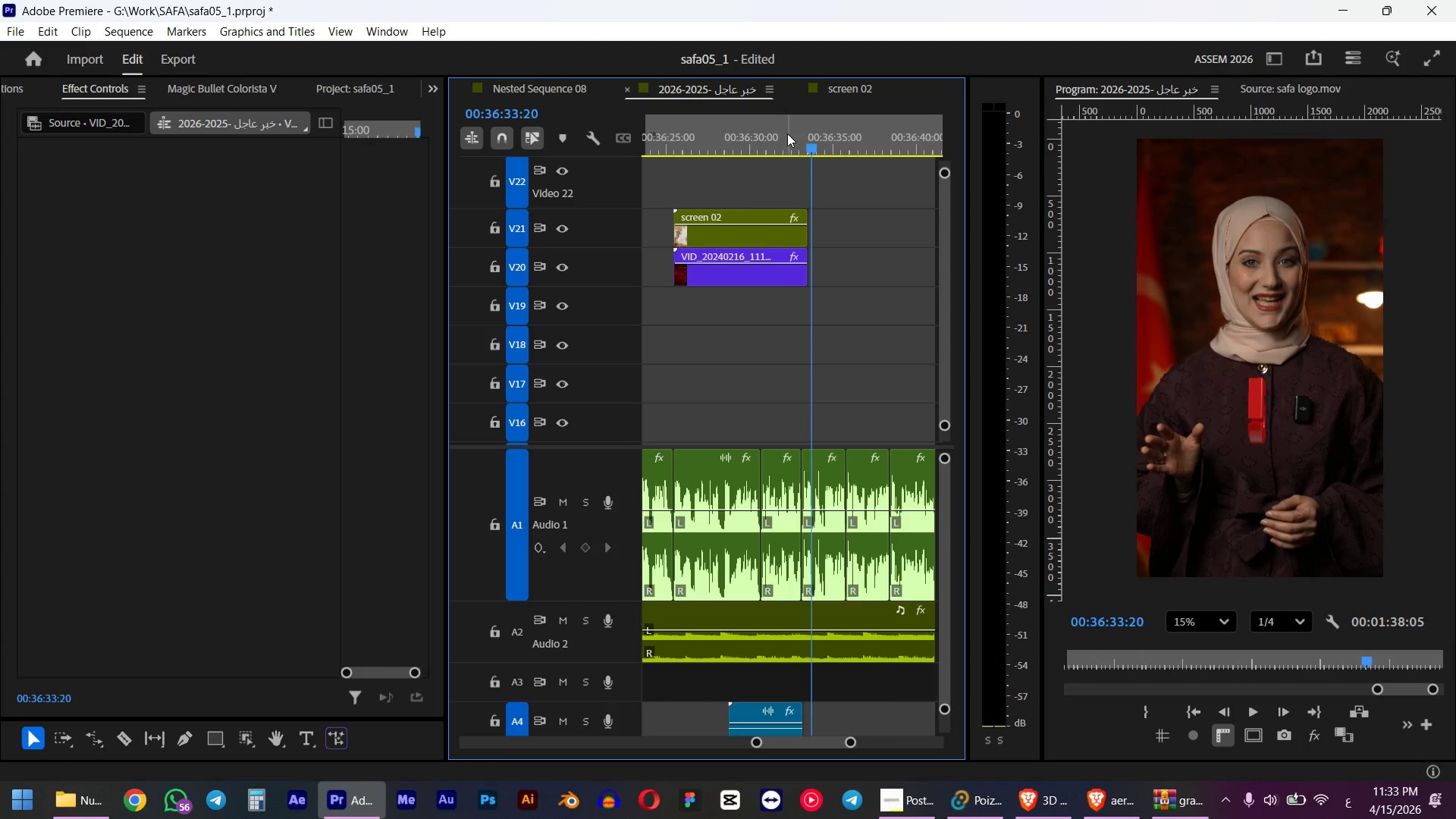 
left_click_drag(start_coordinate=[811, 132], to_coordinate=[805, 136])
 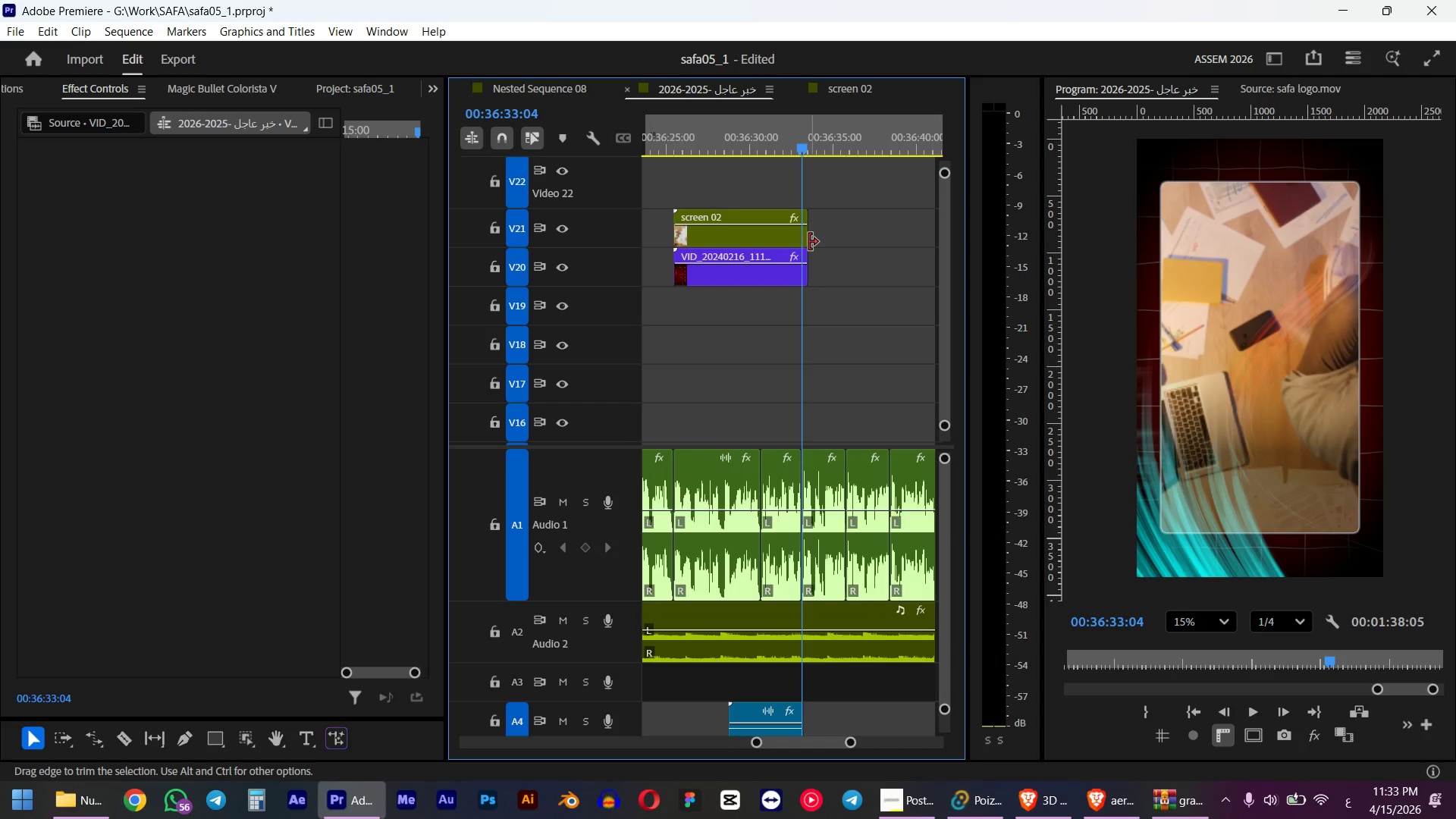 
hold_key(key=ShiftLeft, duration=1.44)
 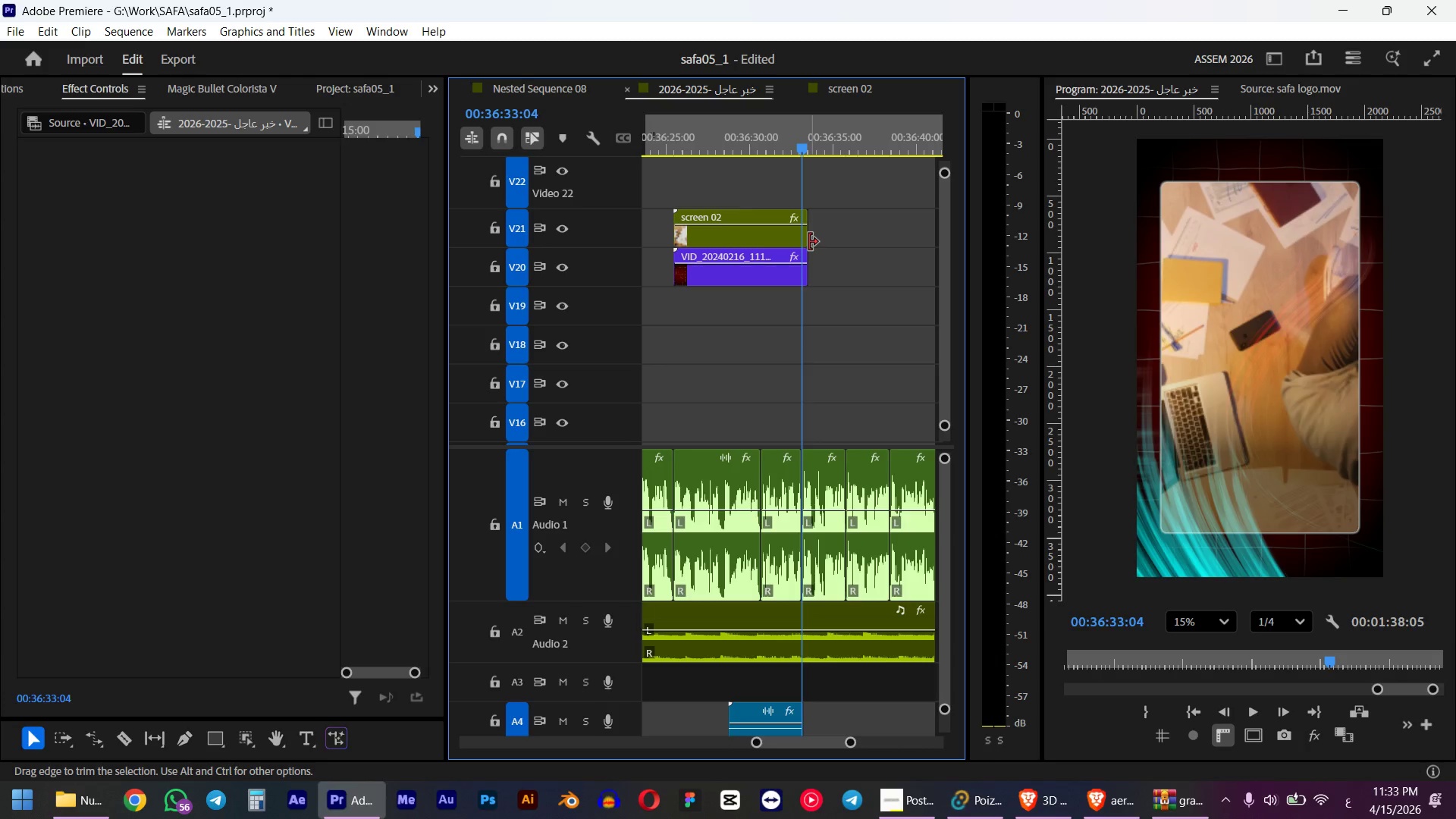 
left_click_drag(start_coordinate=[839, 213], to_coordinate=[796, 266])
 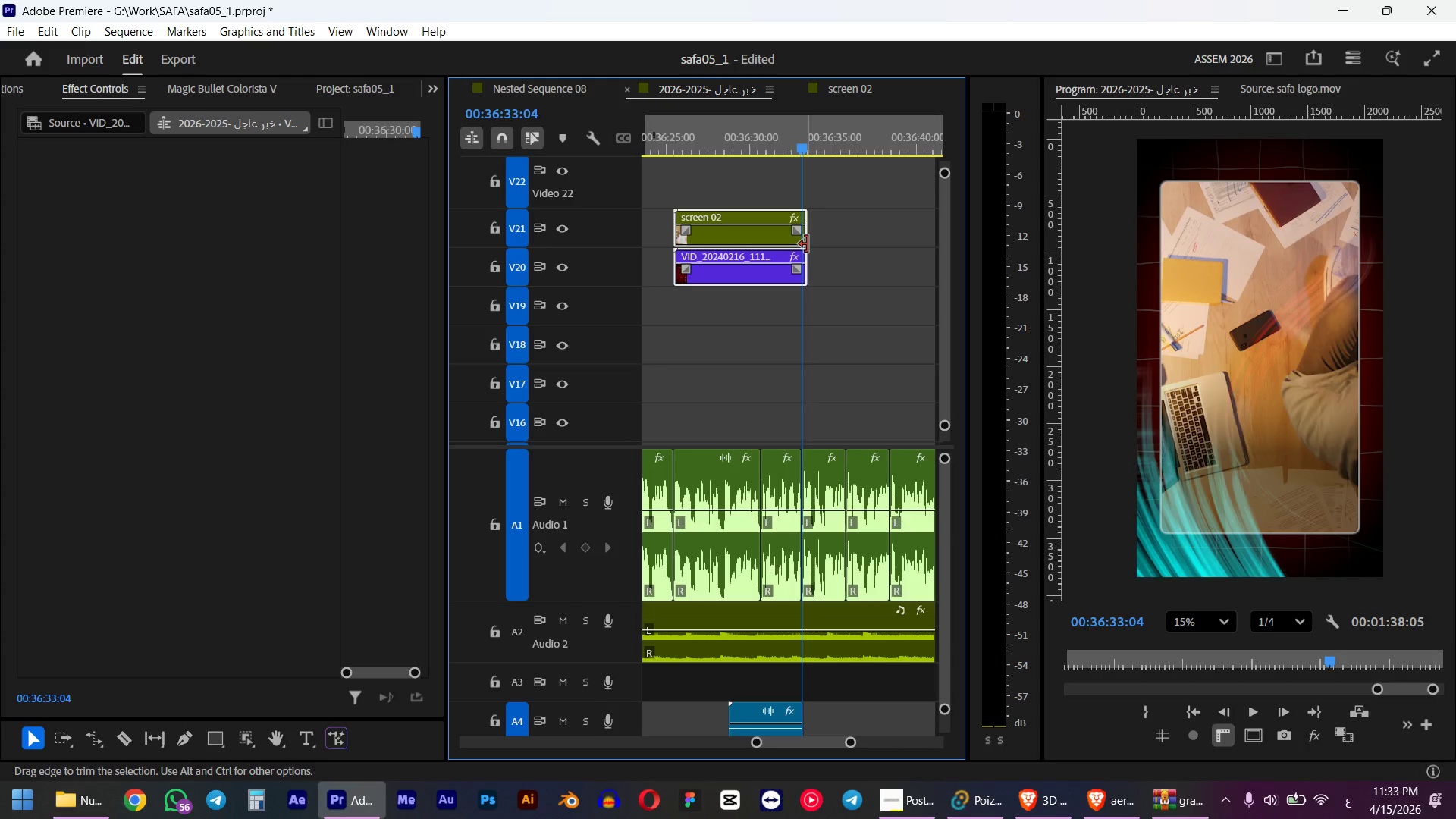 
left_click_drag(start_coordinate=[808, 241], to_coordinate=[802, 241])
 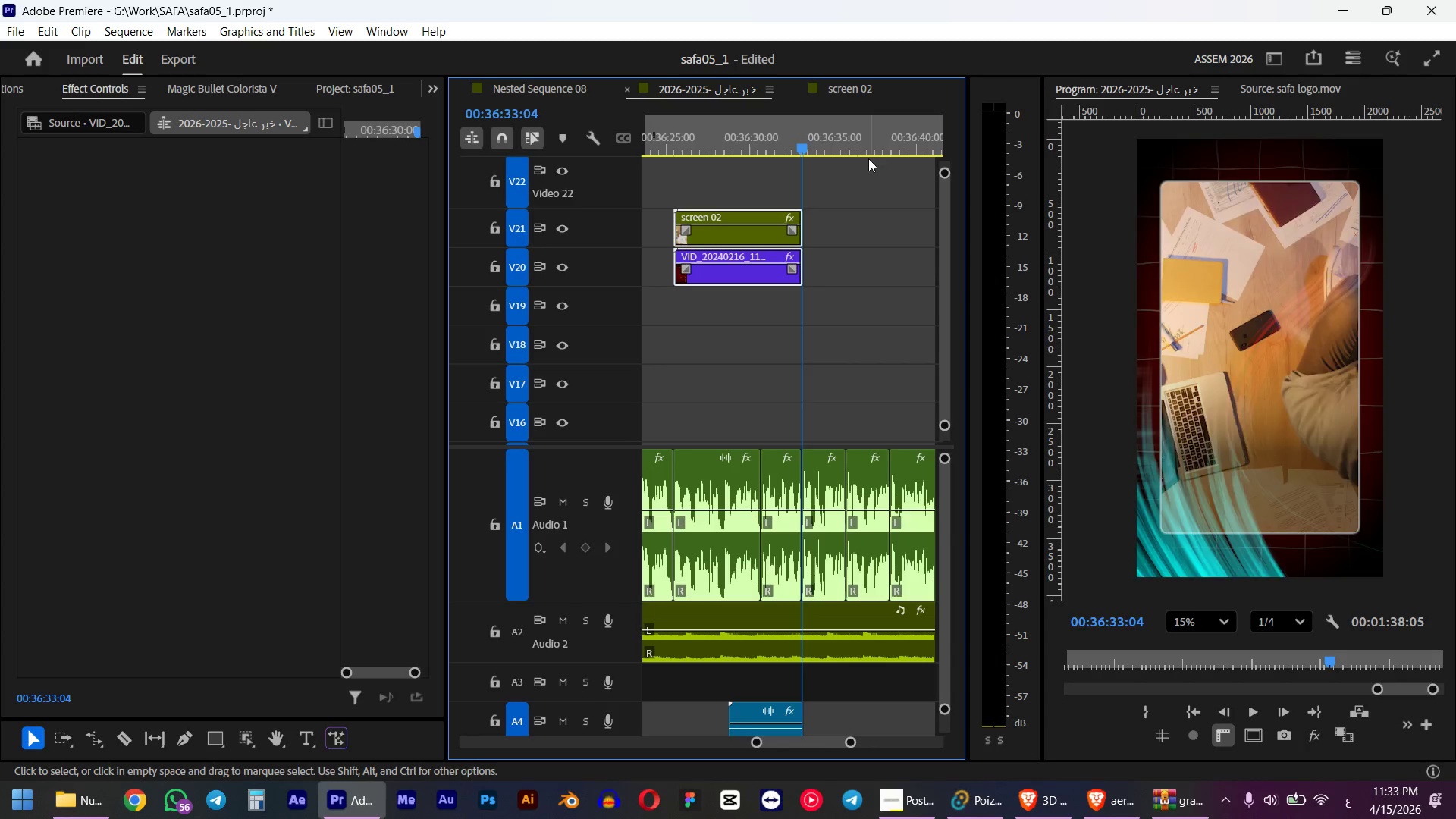 
scroll: coordinate [814, 214], scroll_direction: down, amount: 1.0
 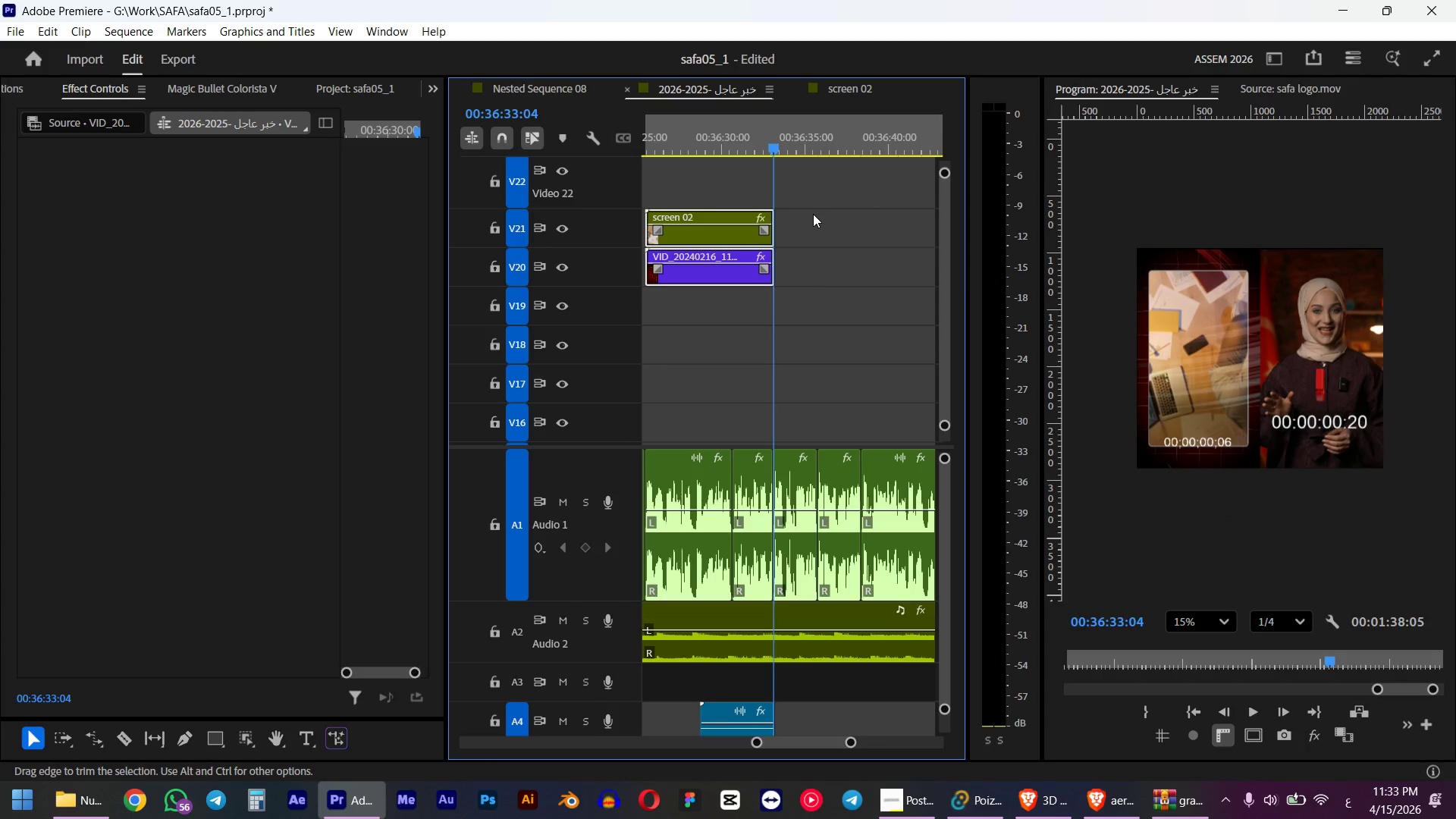 
left_click_drag(start_coordinate=[804, 146], to_coordinate=[820, 145])
 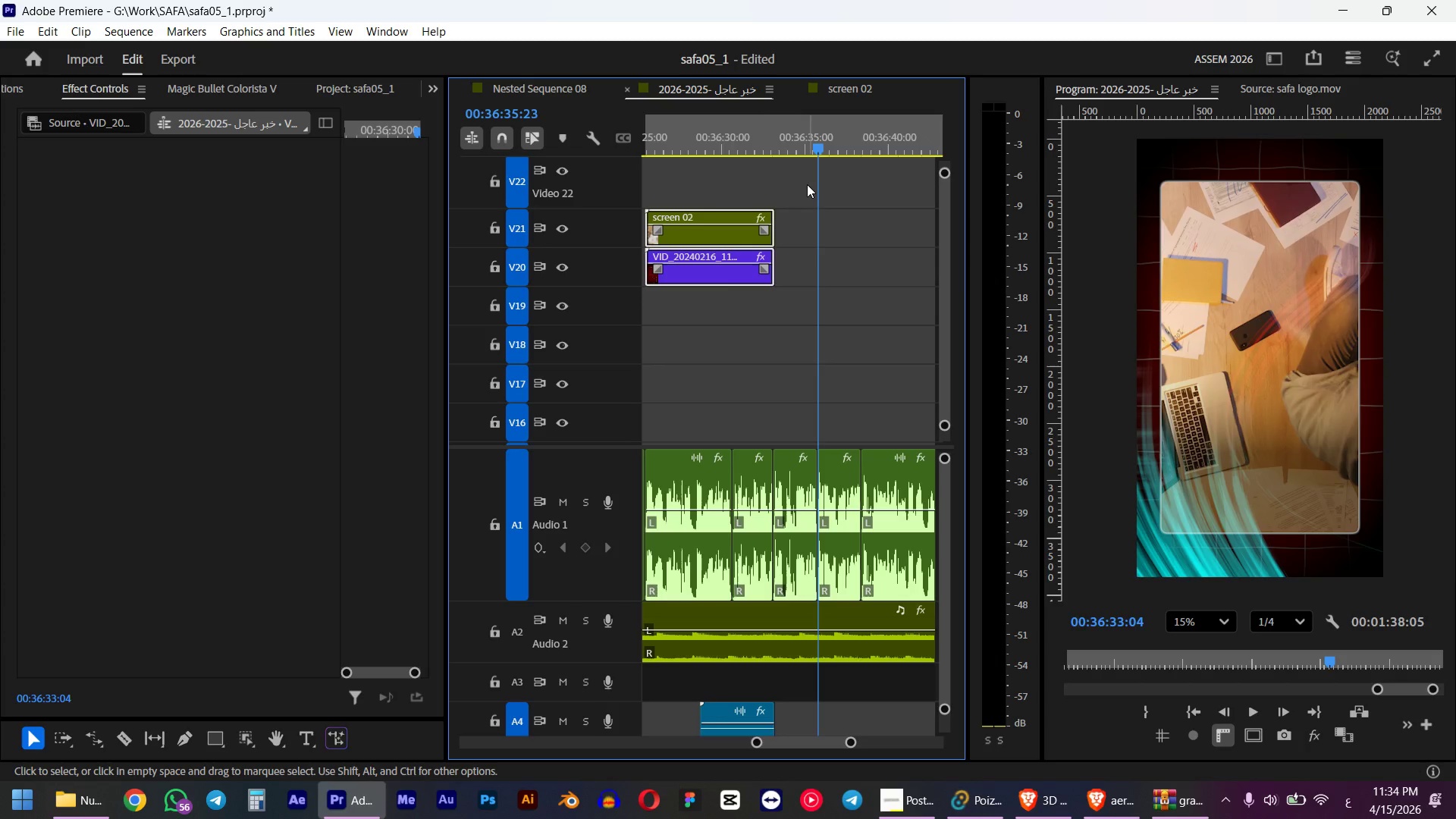 
hold_key(key=ShiftLeft, duration=0.69)
 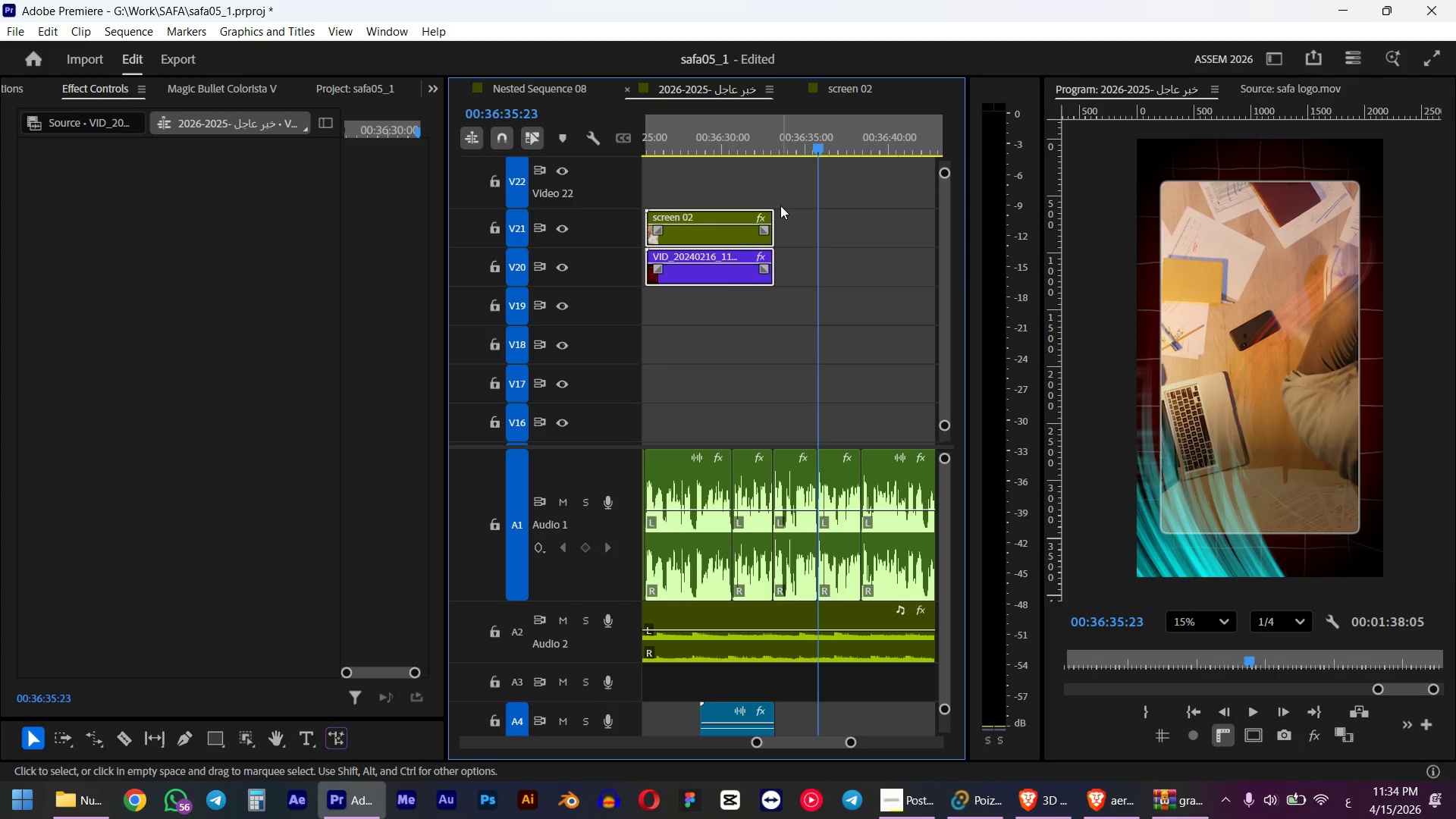 
hold_key(key=AltLeft, duration=2.22)
left_click_drag(start_coordinate=[685, 280], to_coordinate=[858, 256])
 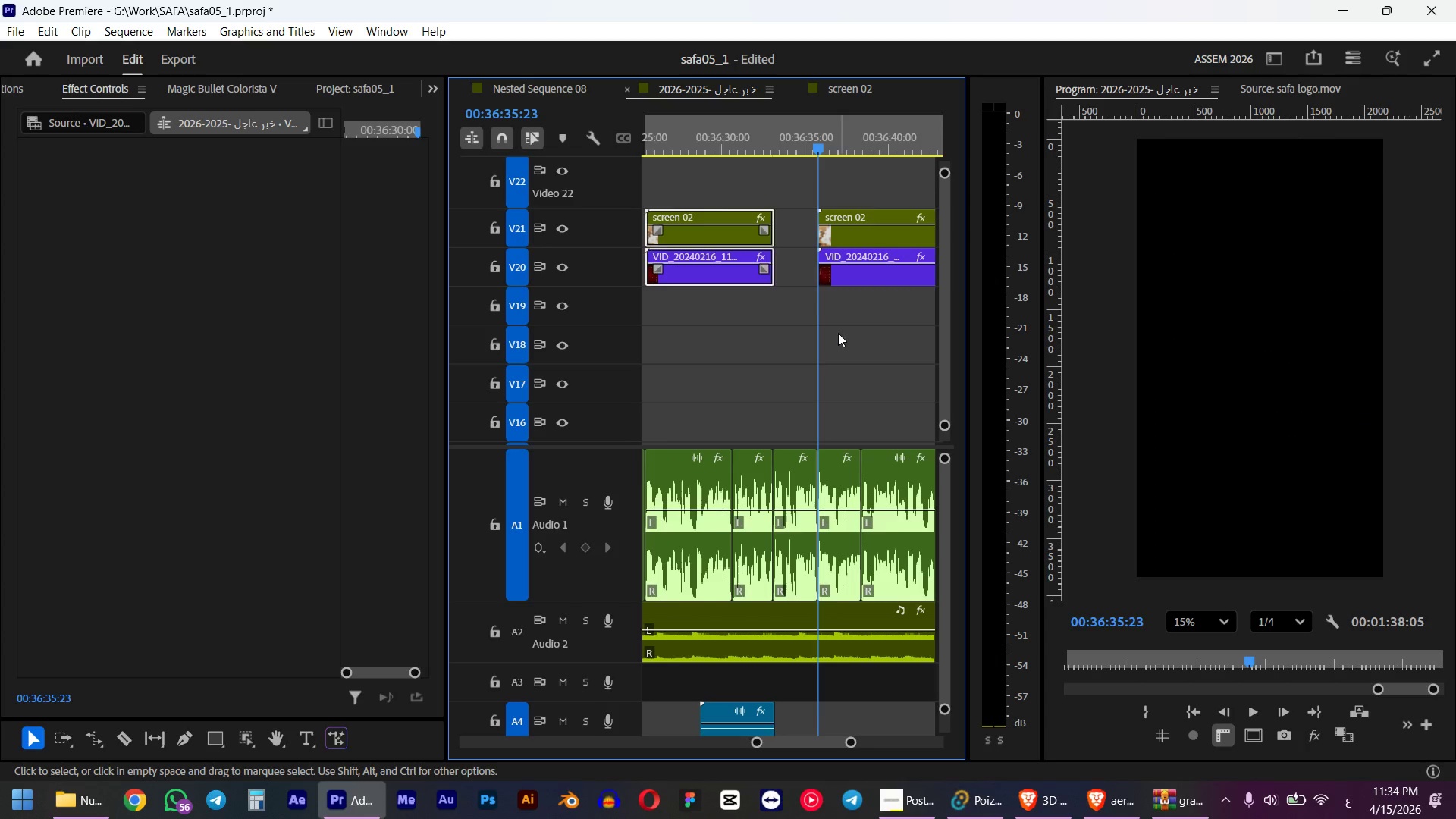 
scroll: coordinate [798, 325], scroll_direction: down, amount: 2.0
 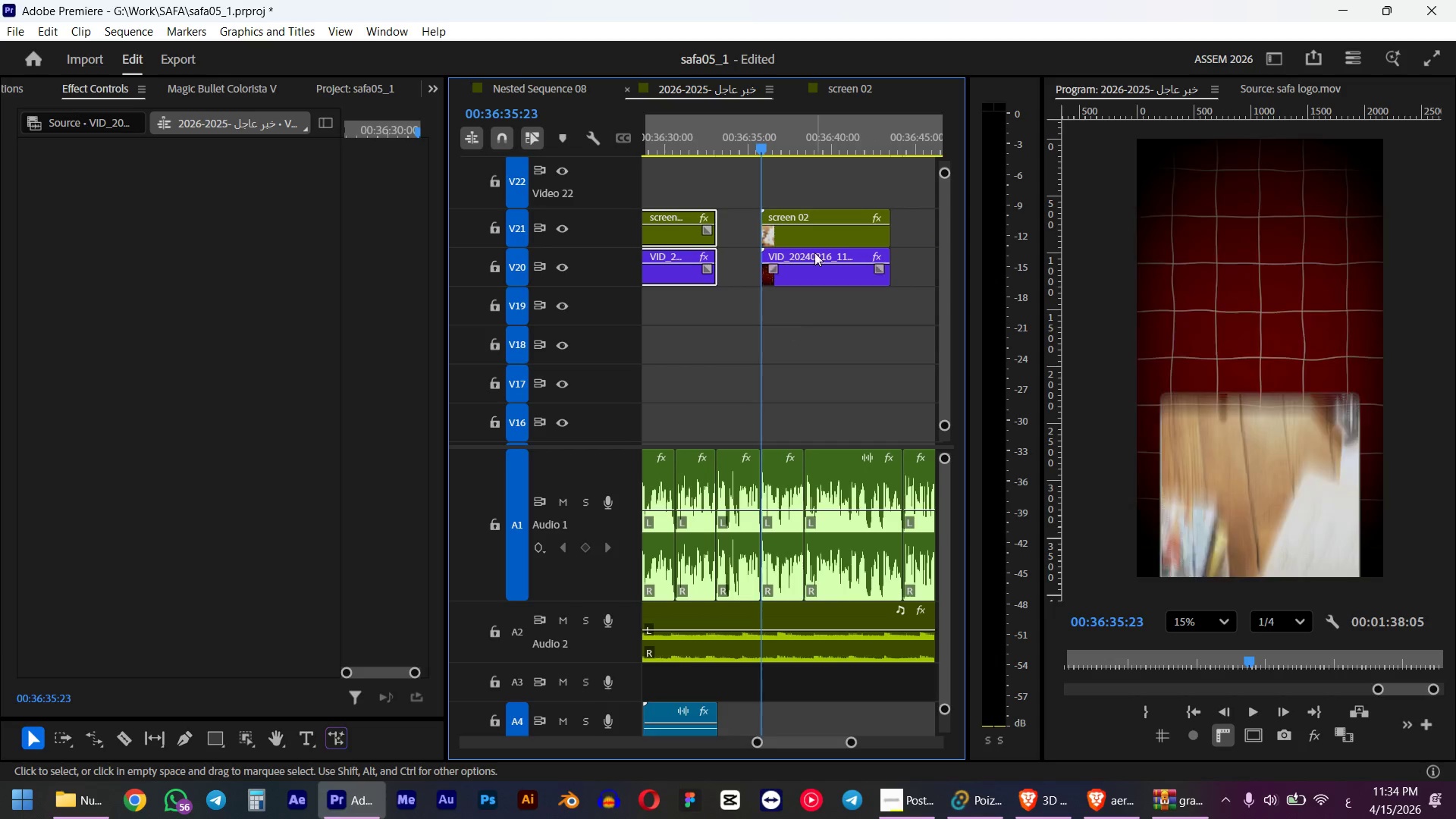 
key(Space)
 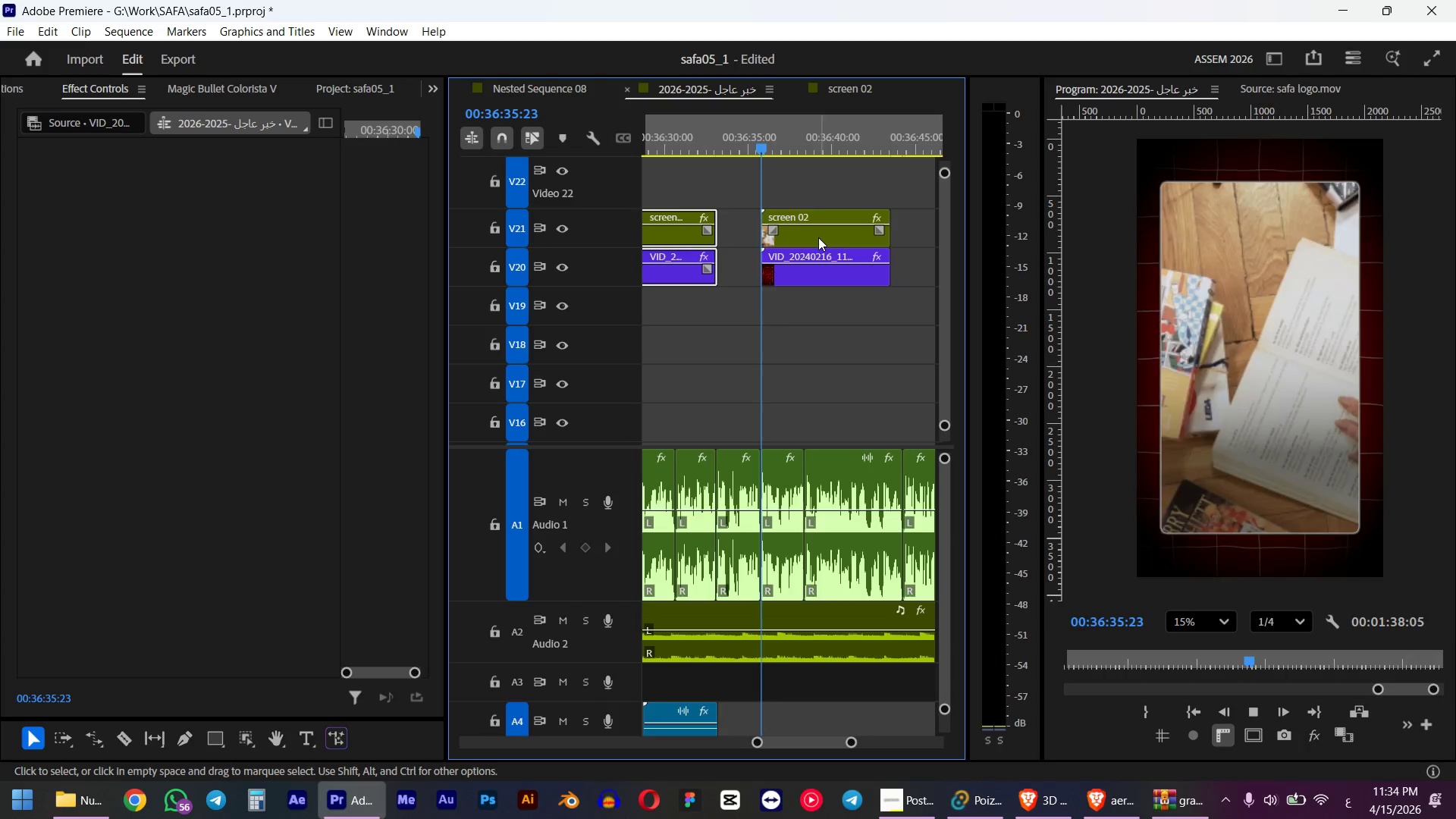 
wait(7.16)
 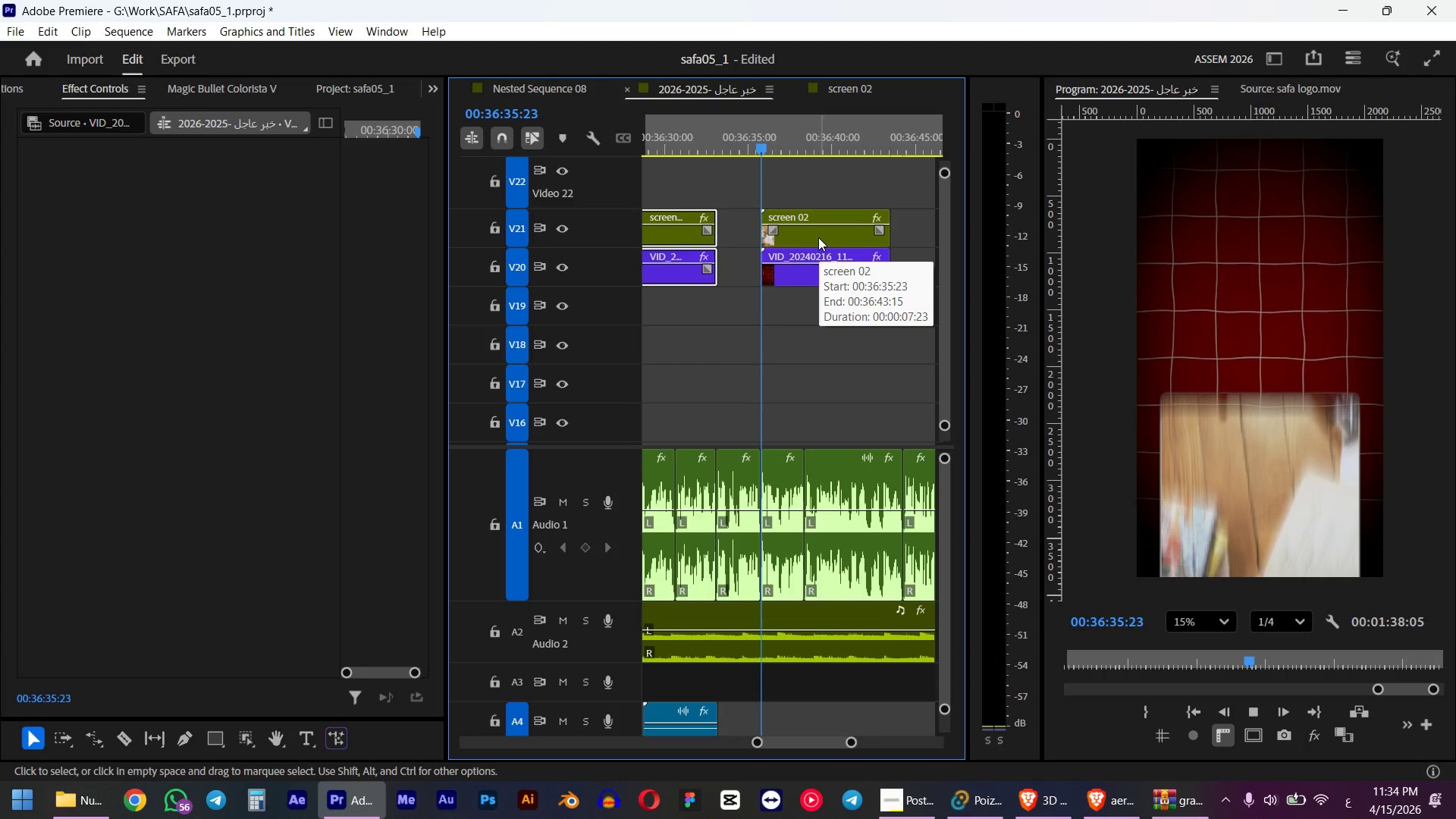 
key(Space)
 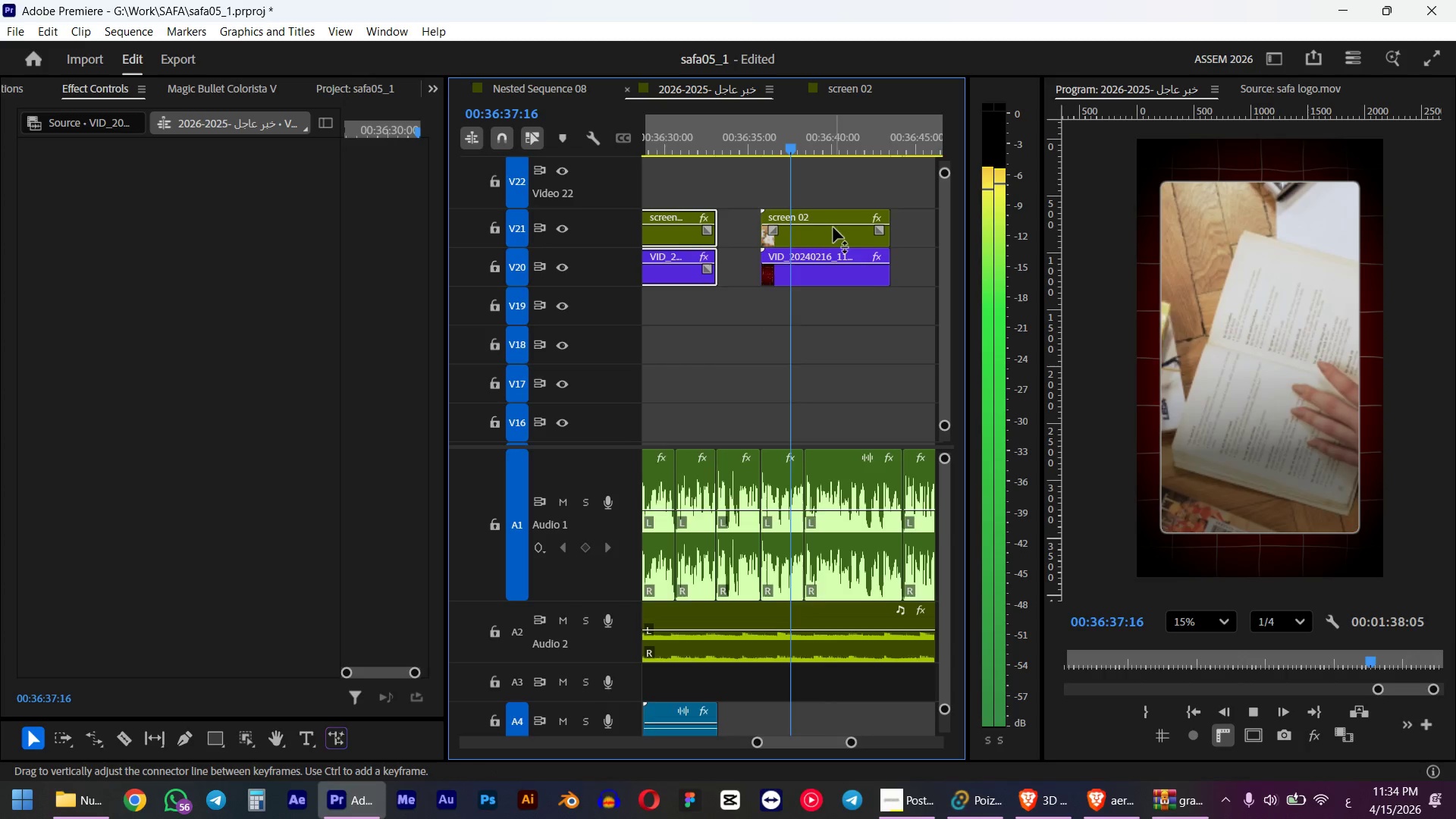 
scroll: coordinate [825, 232], scroll_direction: down, amount: 3.0
 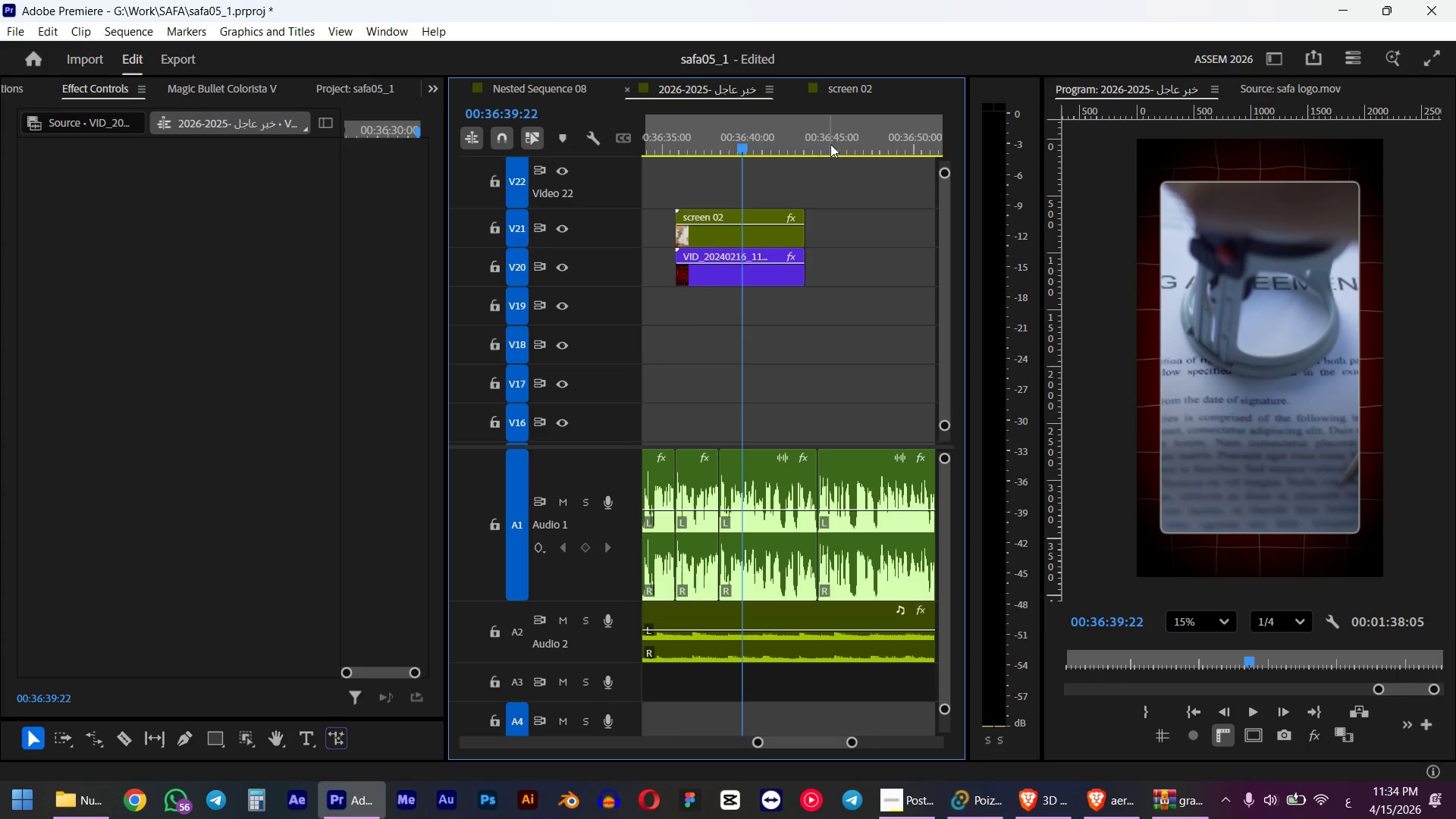 
left_click_drag(start_coordinate=[829, 140], to_coordinate=[810, 146])
 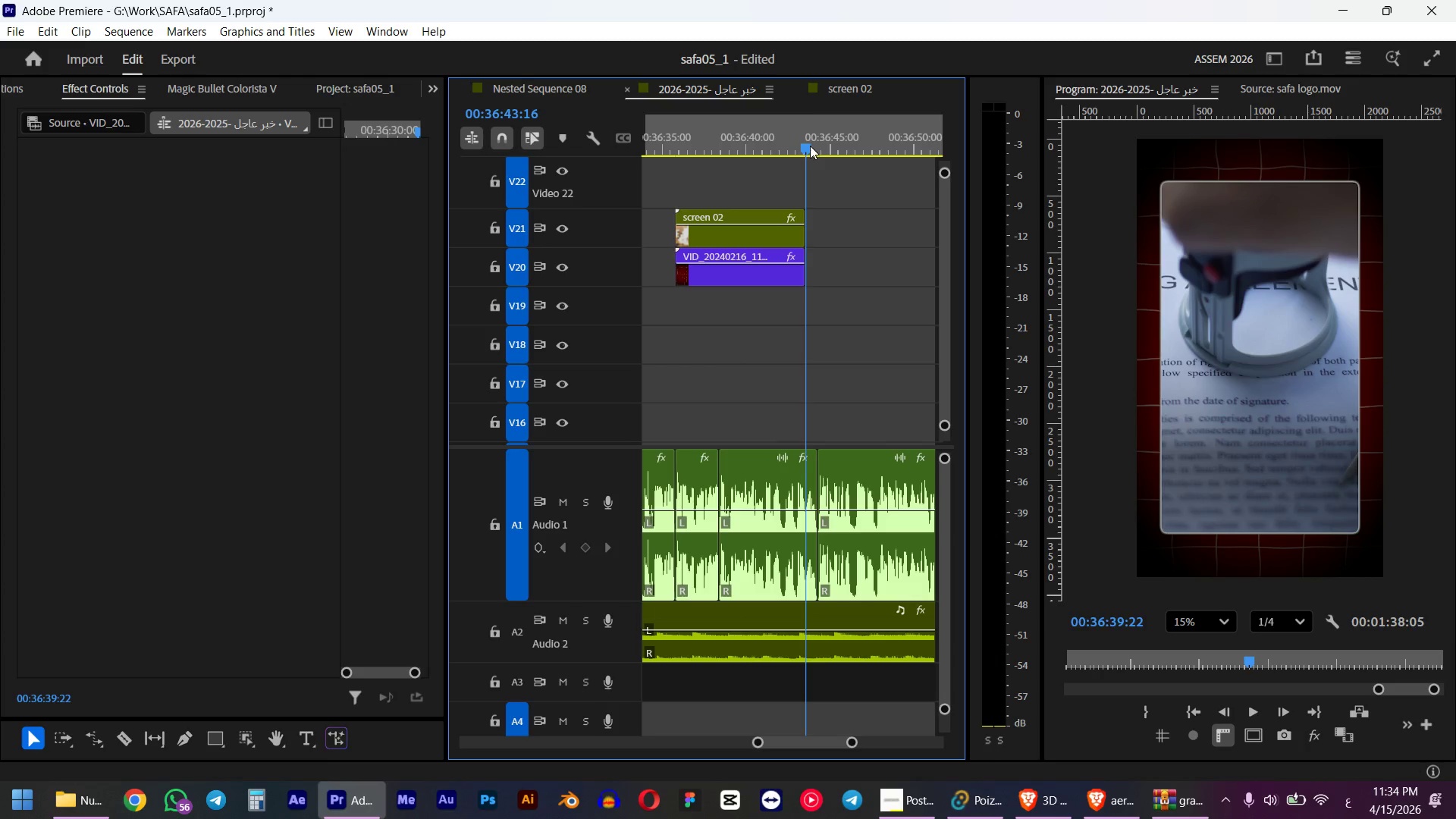 
hold_key(key=ShiftLeft, duration=1.17)
 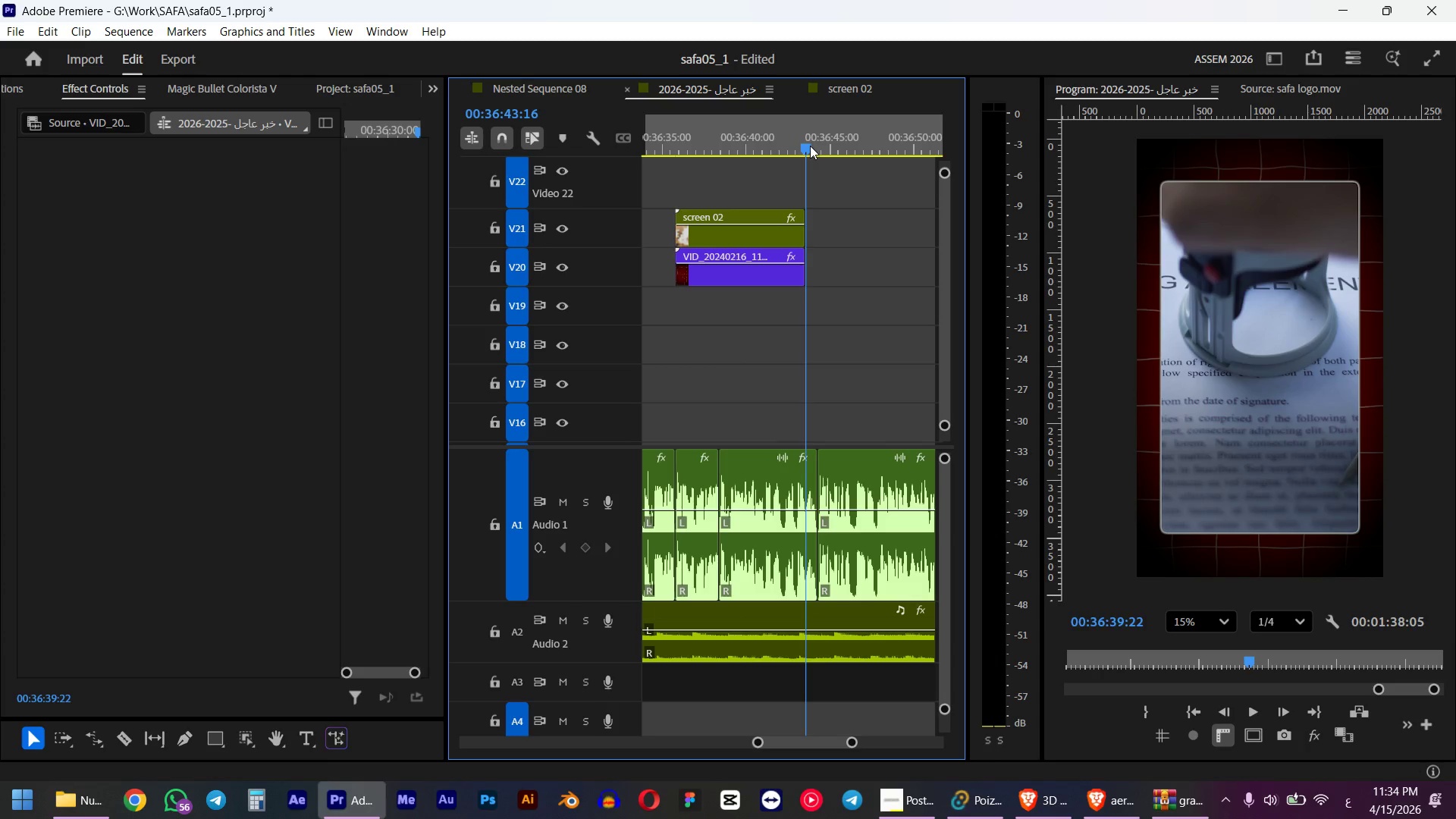 
key(Space)
 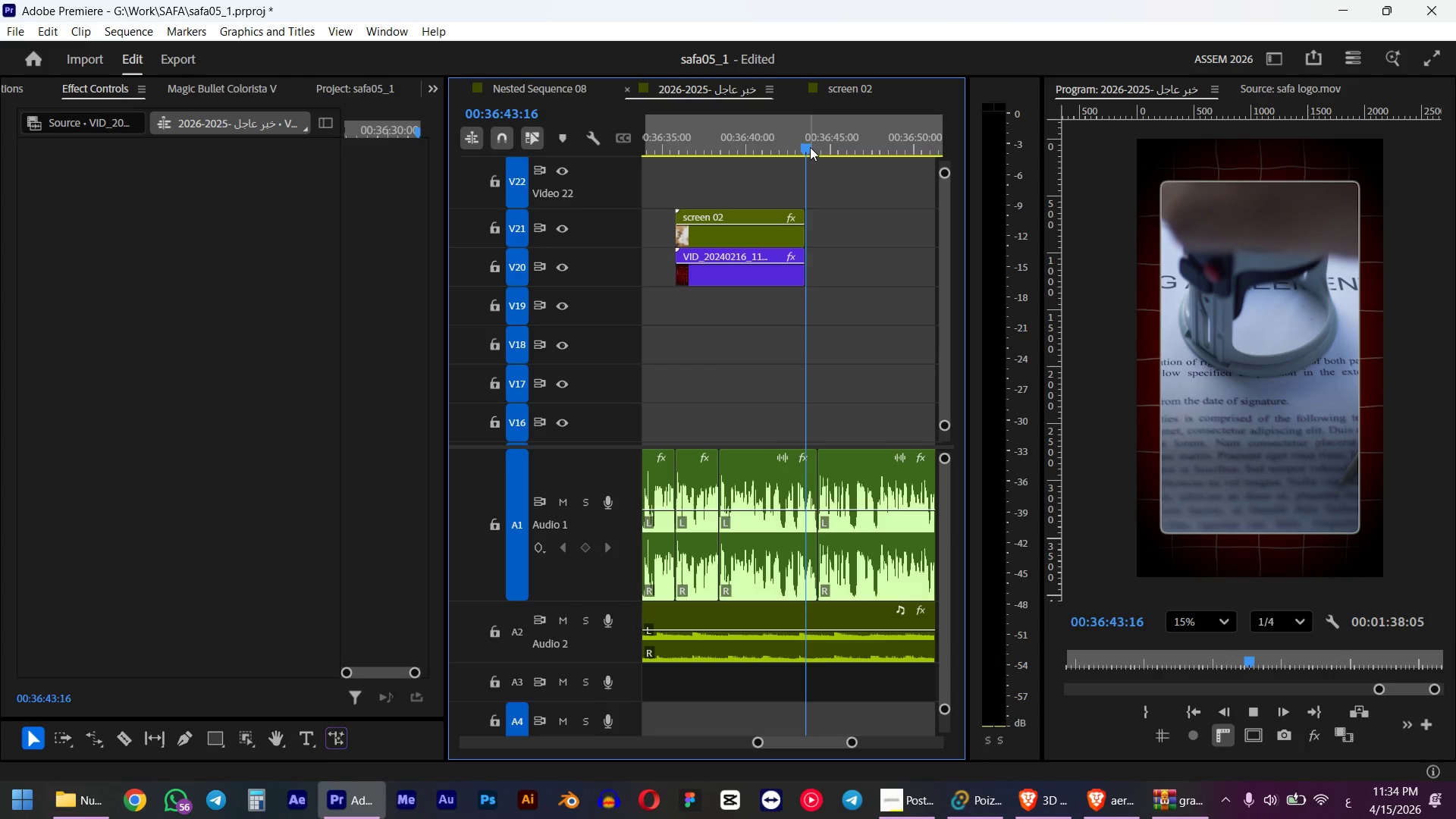 
wait(5.64)
 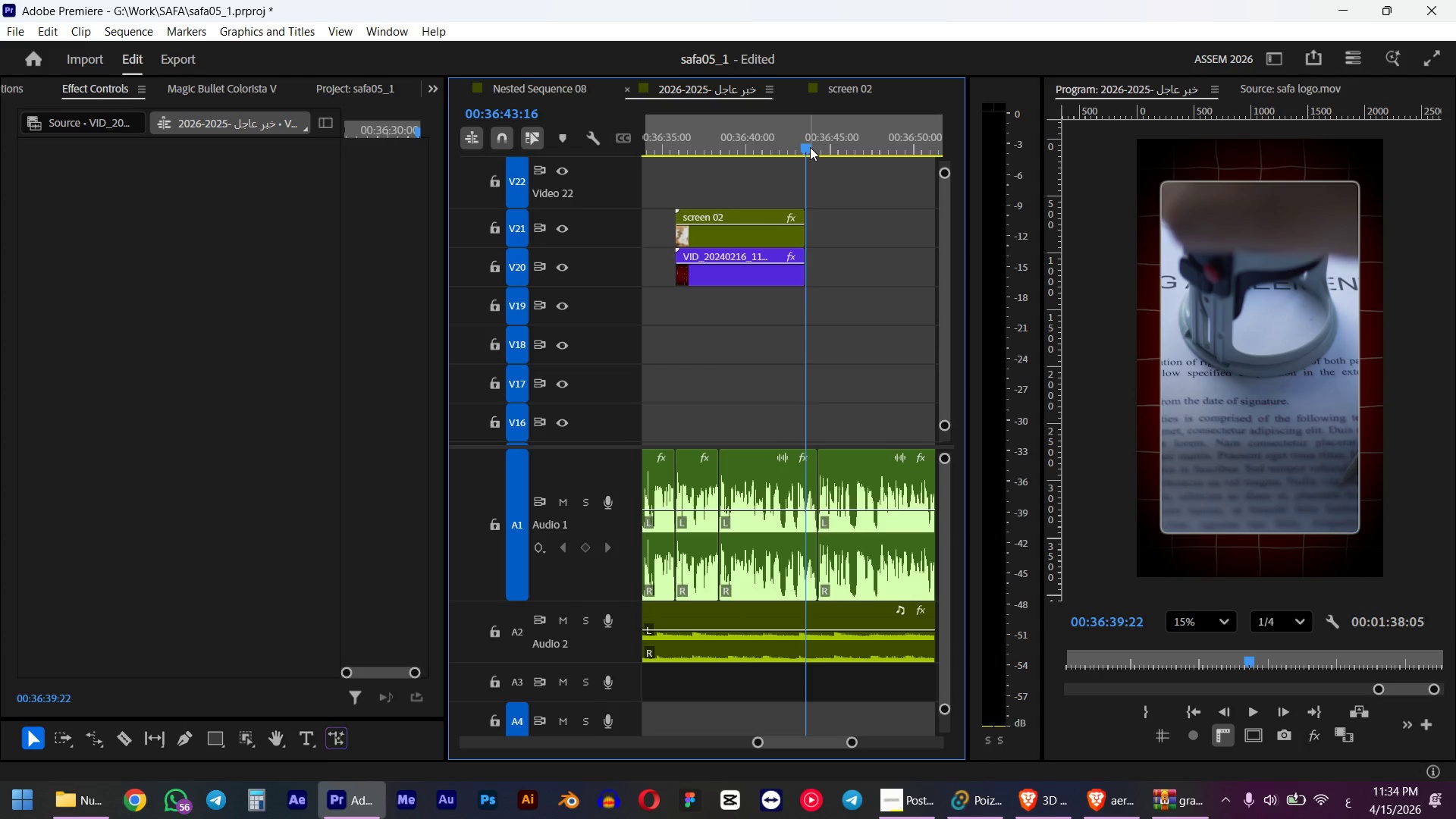 
key(Space)
 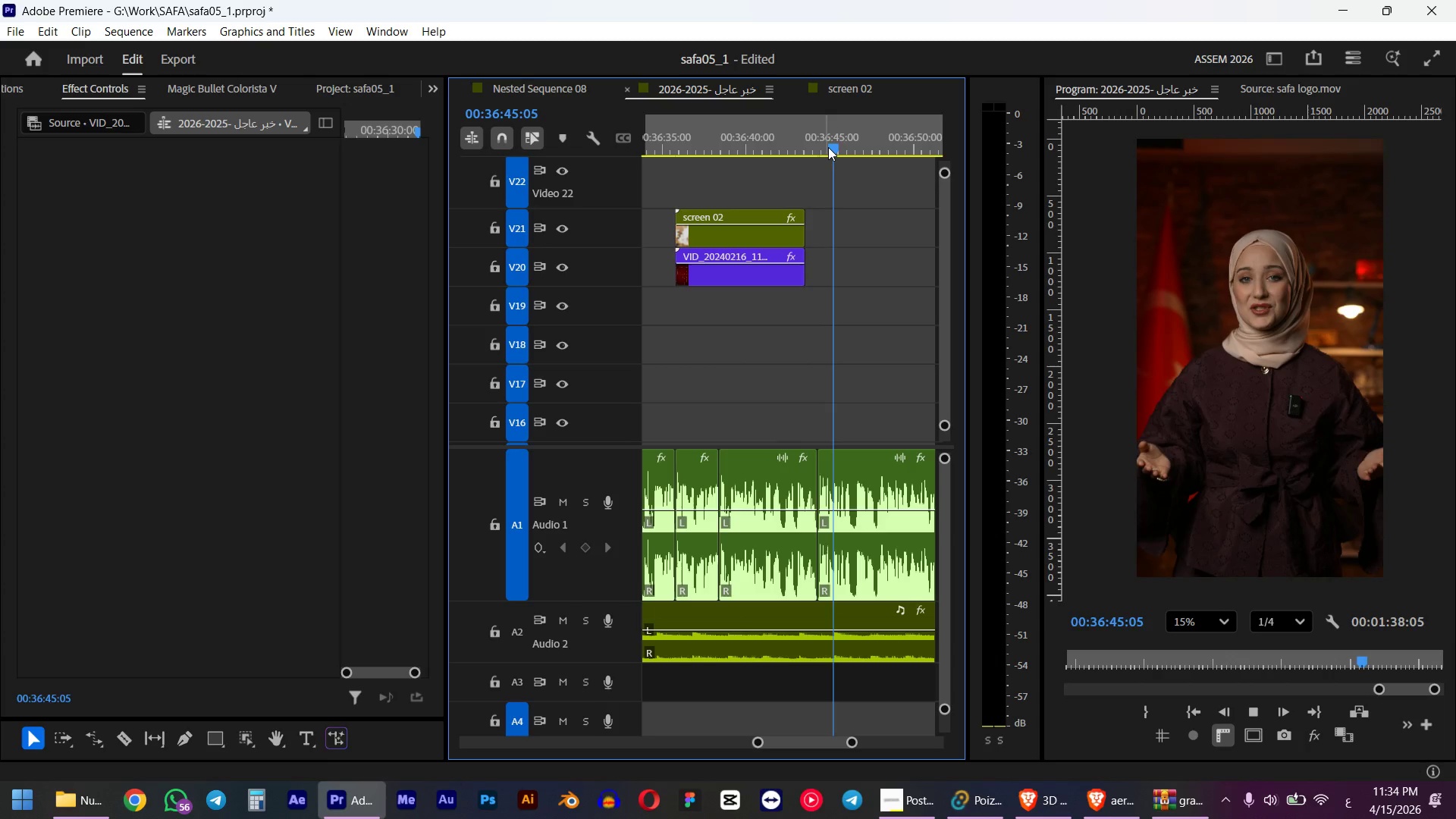 
left_click_drag(start_coordinate=[833, 146], to_coordinate=[817, 150])
 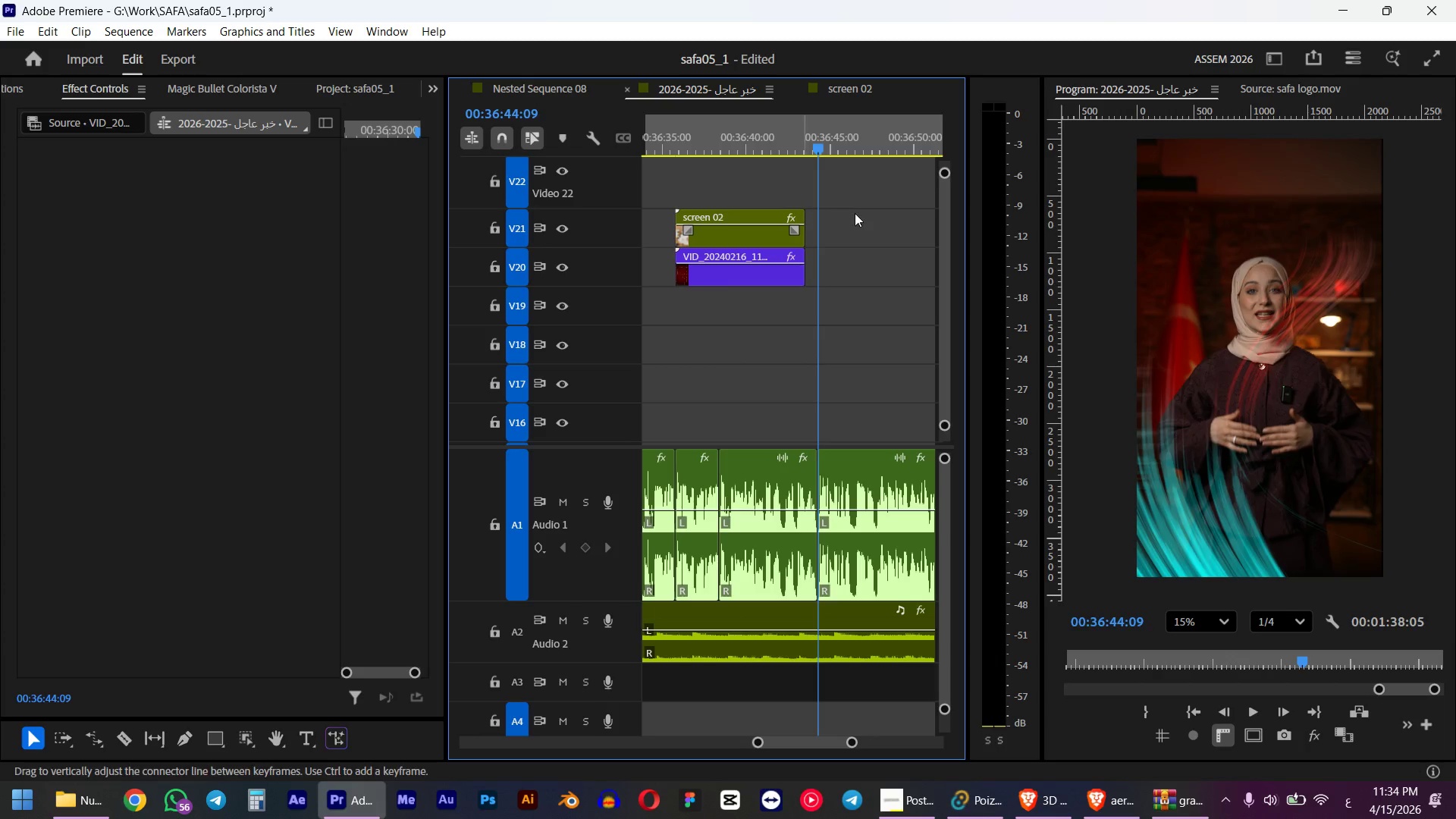 
hold_key(key=ShiftLeft, duration=1.81)
 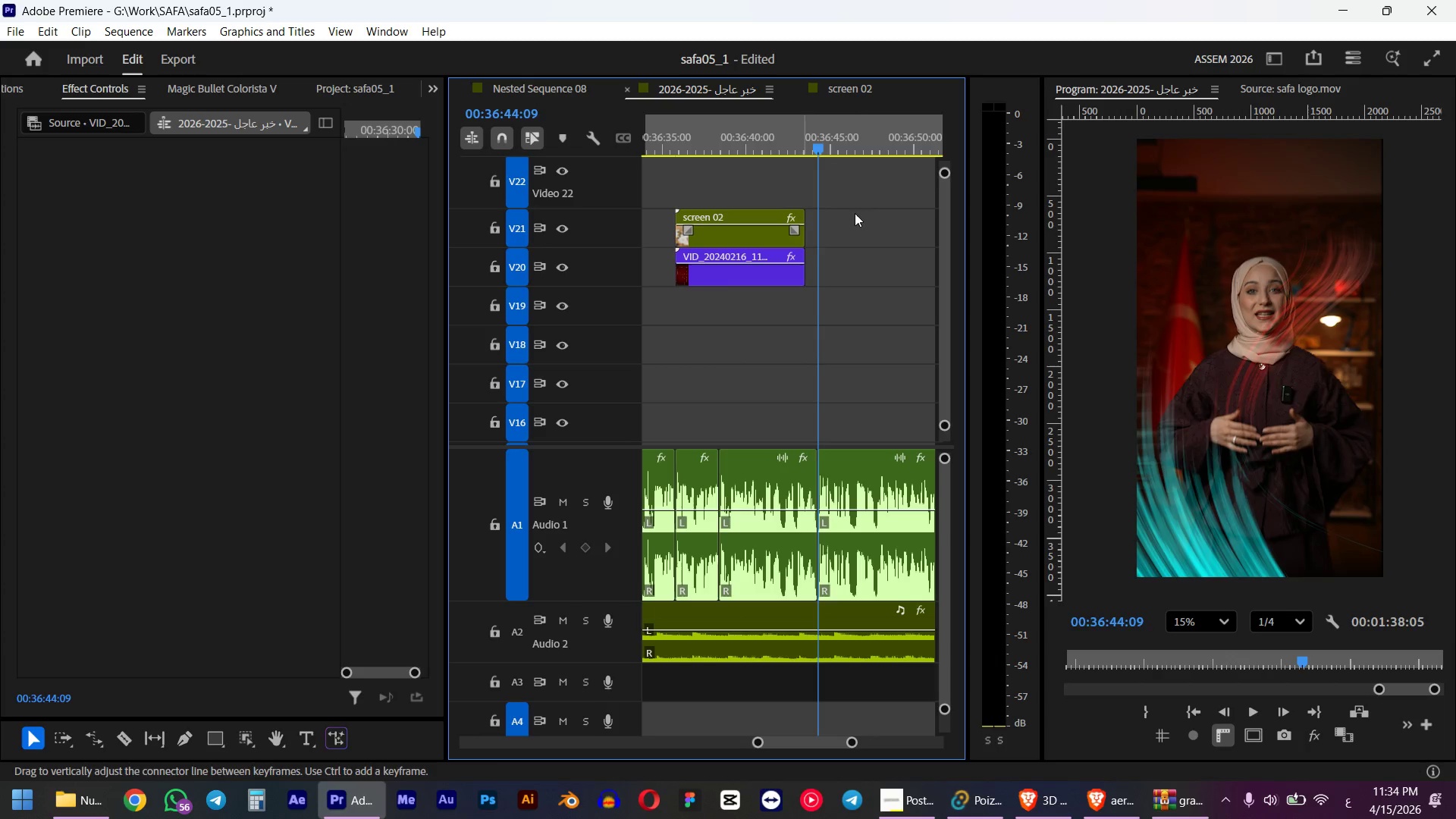 
left_click_drag(start_coordinate=[855, 212], to_coordinate=[787, 281])
 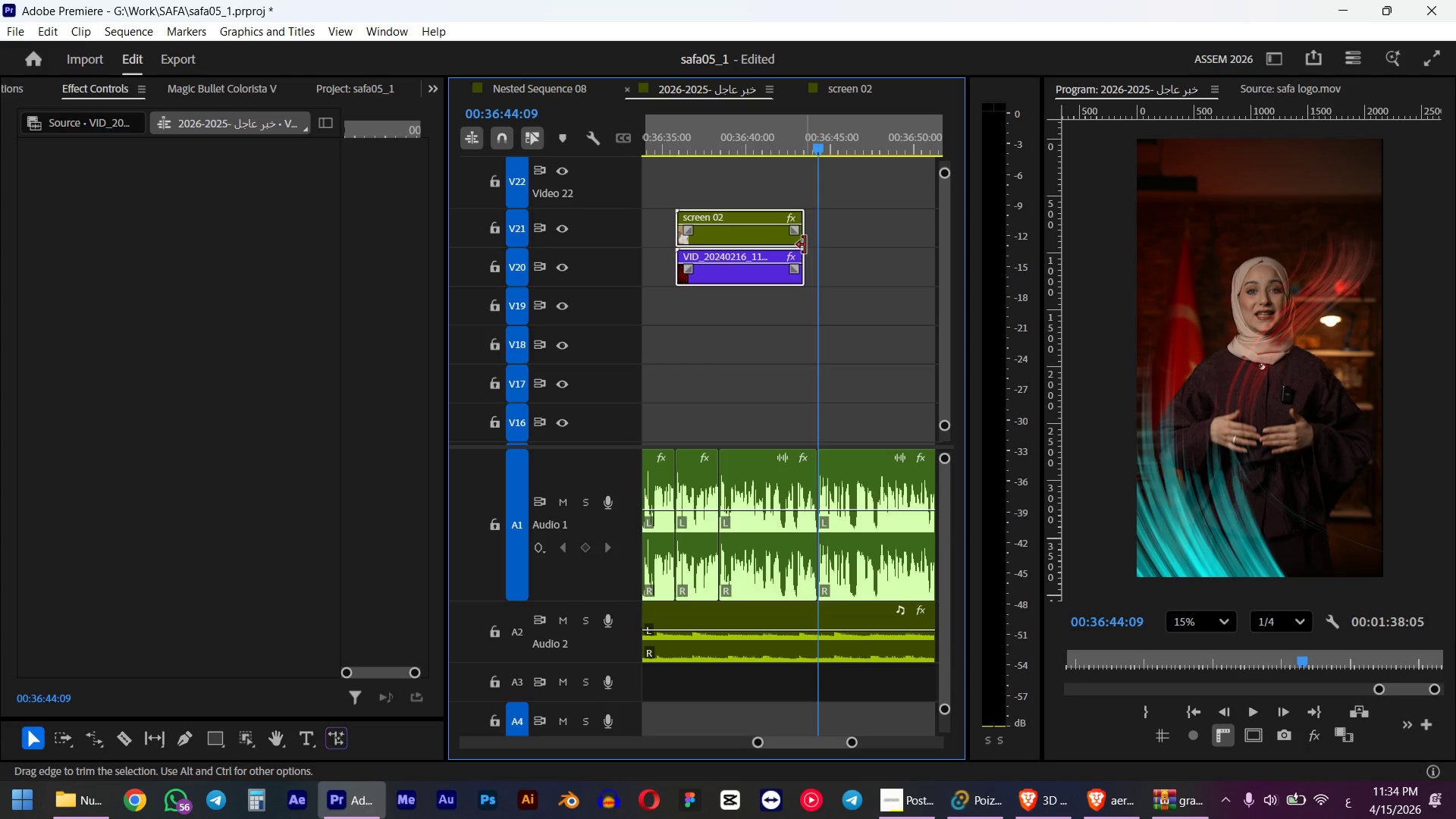 
left_click_drag(start_coordinate=[805, 245], to_coordinate=[821, 240])
 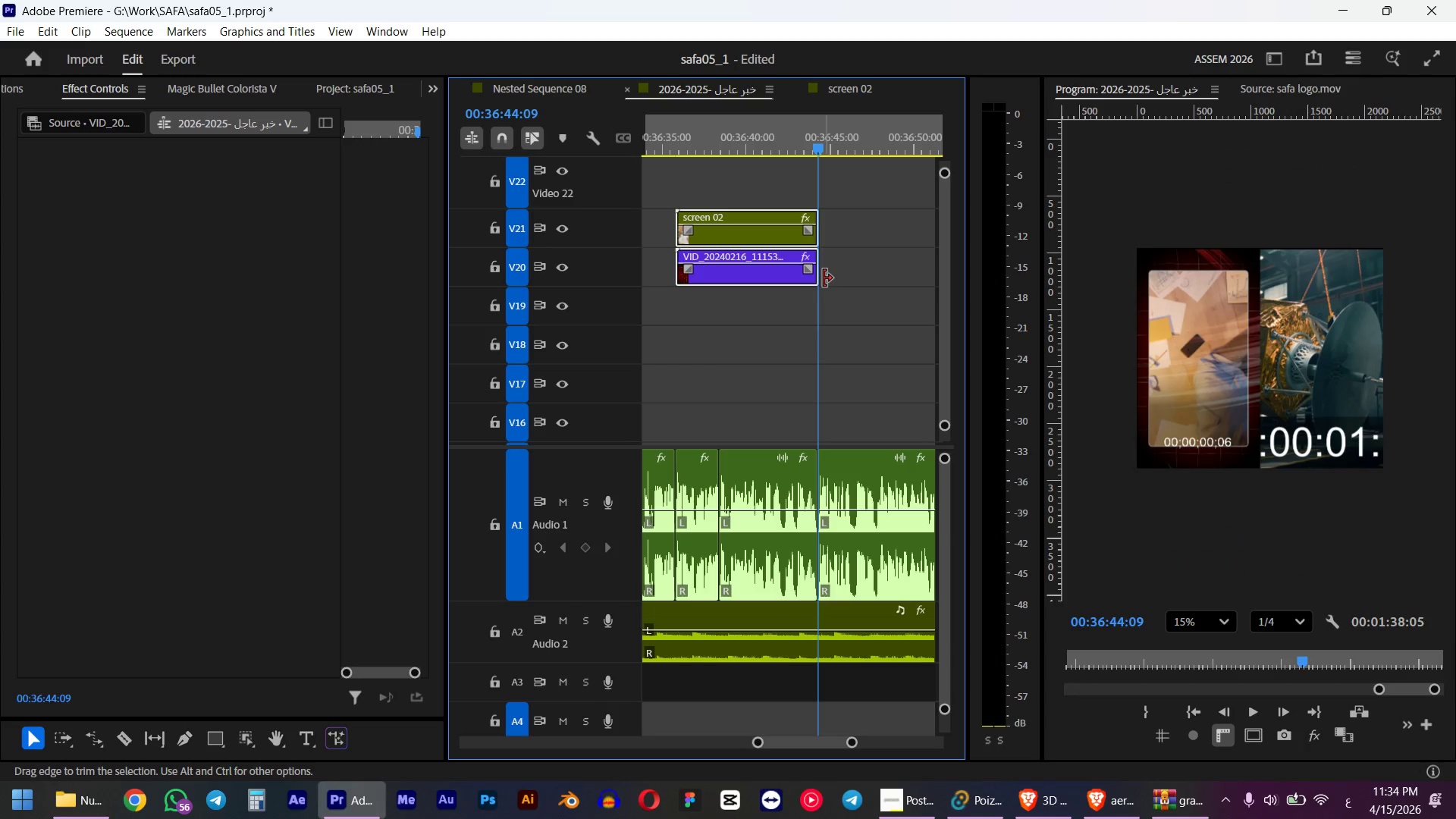 
hold_key(key=AltLeft, duration=1.12)
scroll: coordinate [814, 274], scroll_direction: down, amount: 15.0
 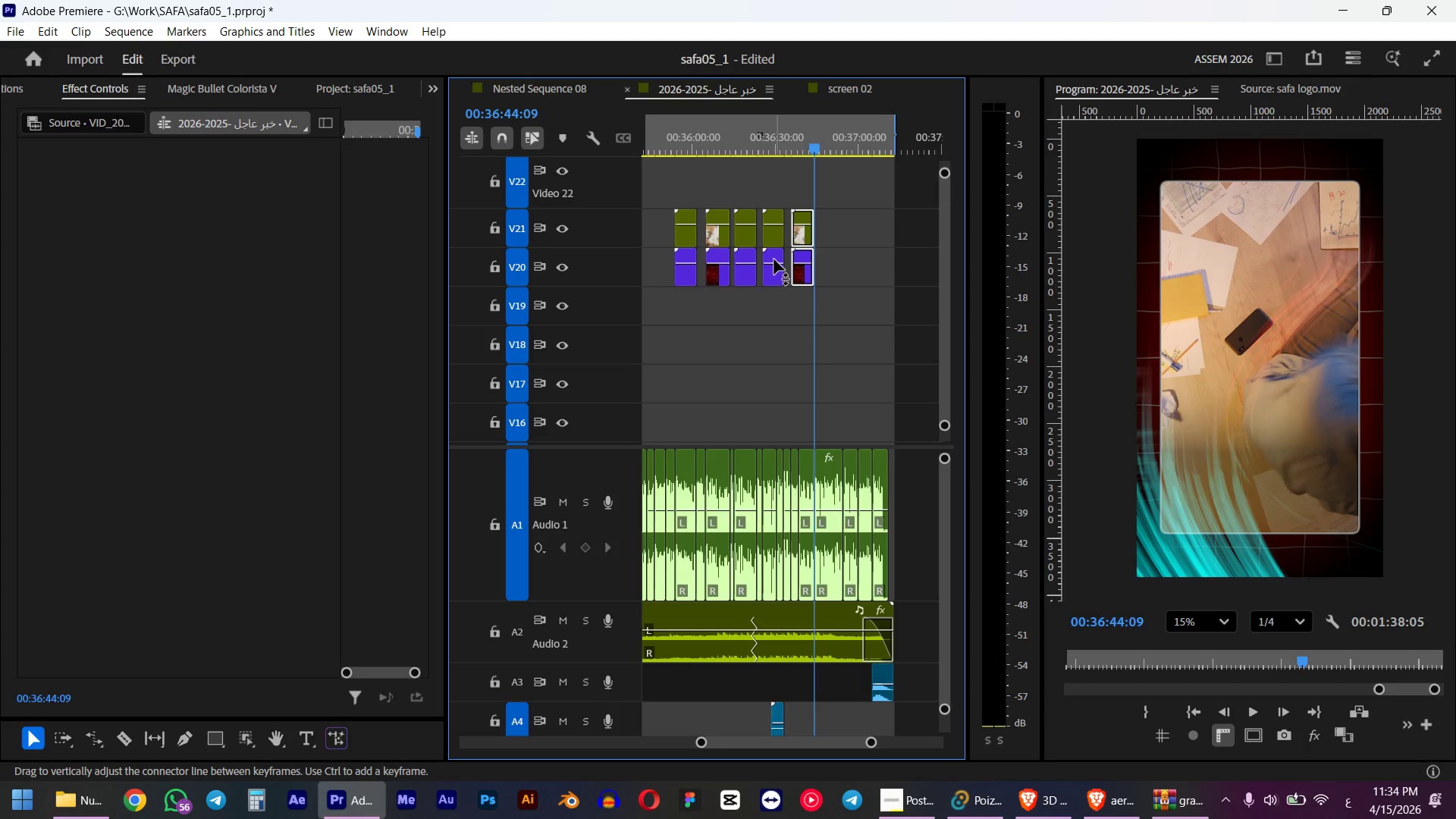 
scroll: coordinate [798, 300], scroll_direction: up, amount: 2.0
 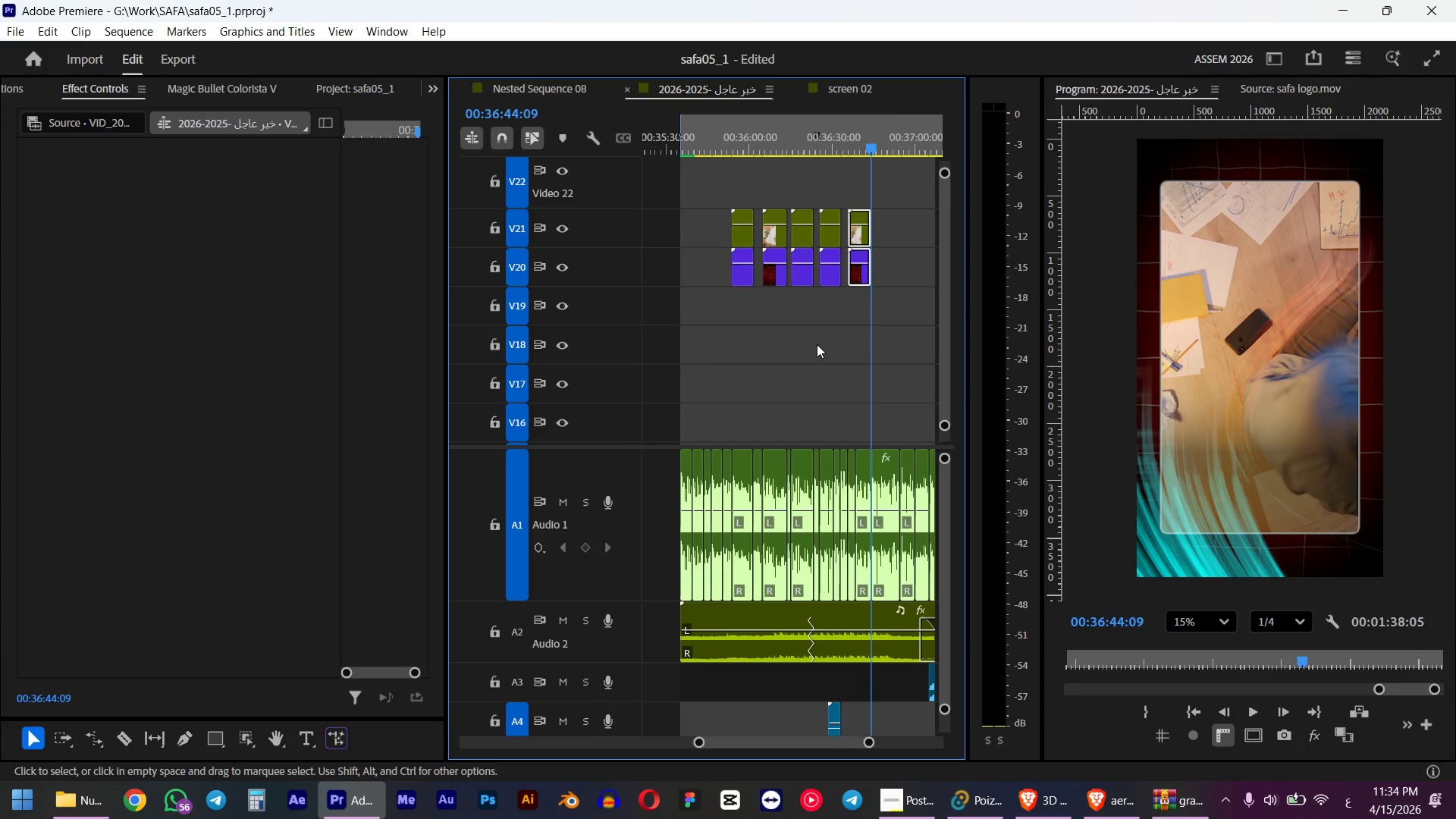 
left_click([812, 350])
 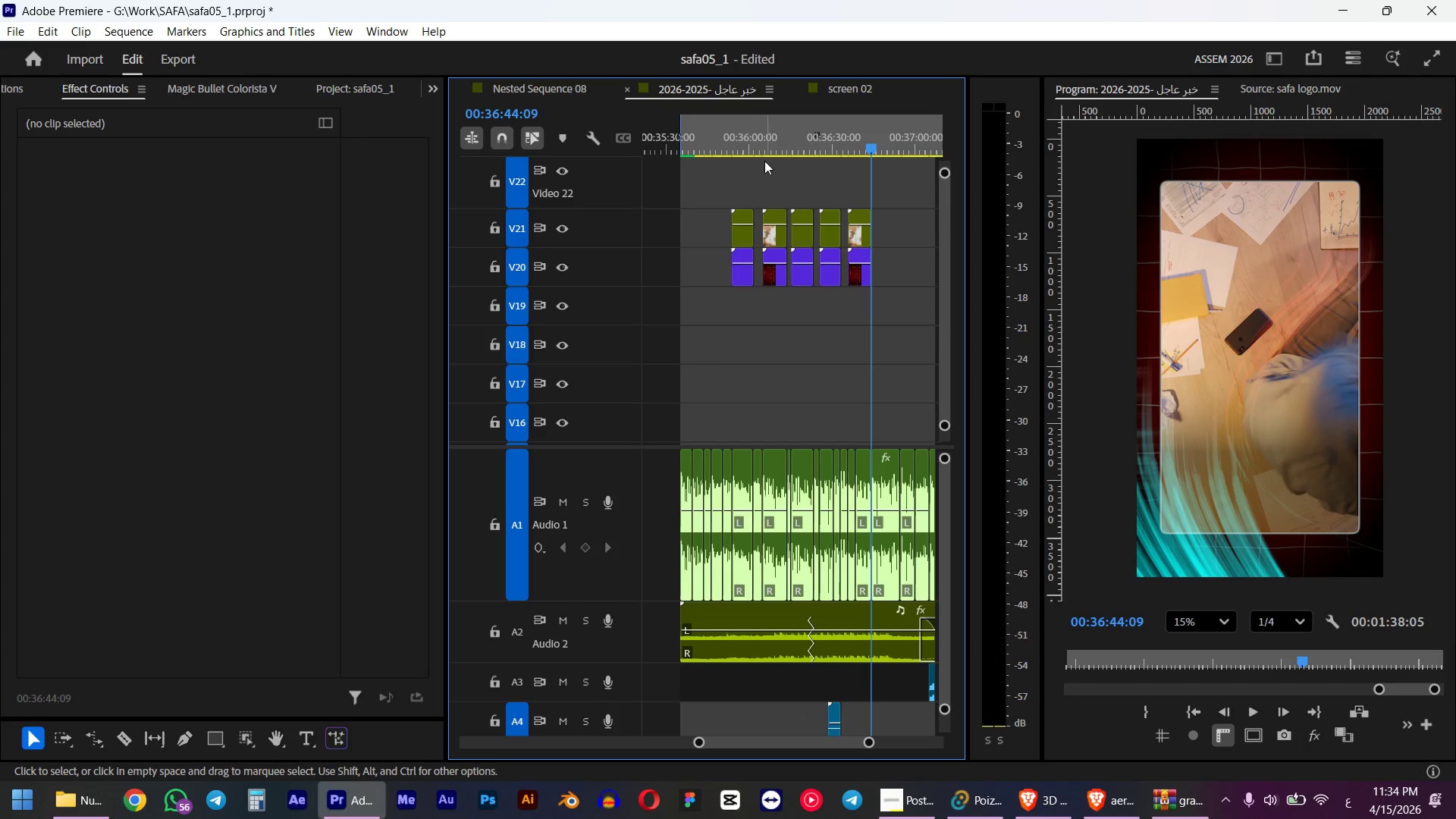 
left_click([745, 130])
 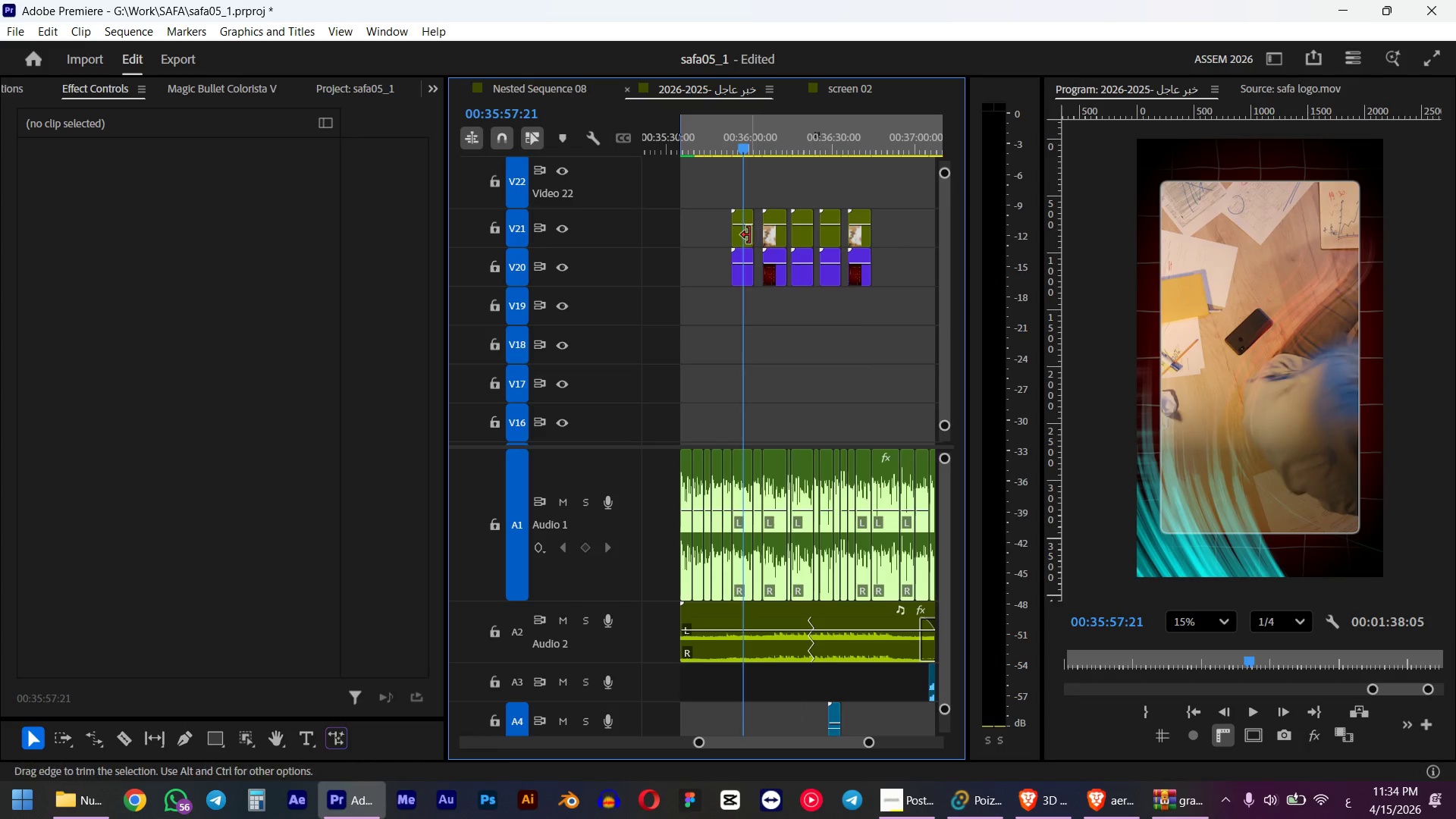 
left_click([749, 235])
 